 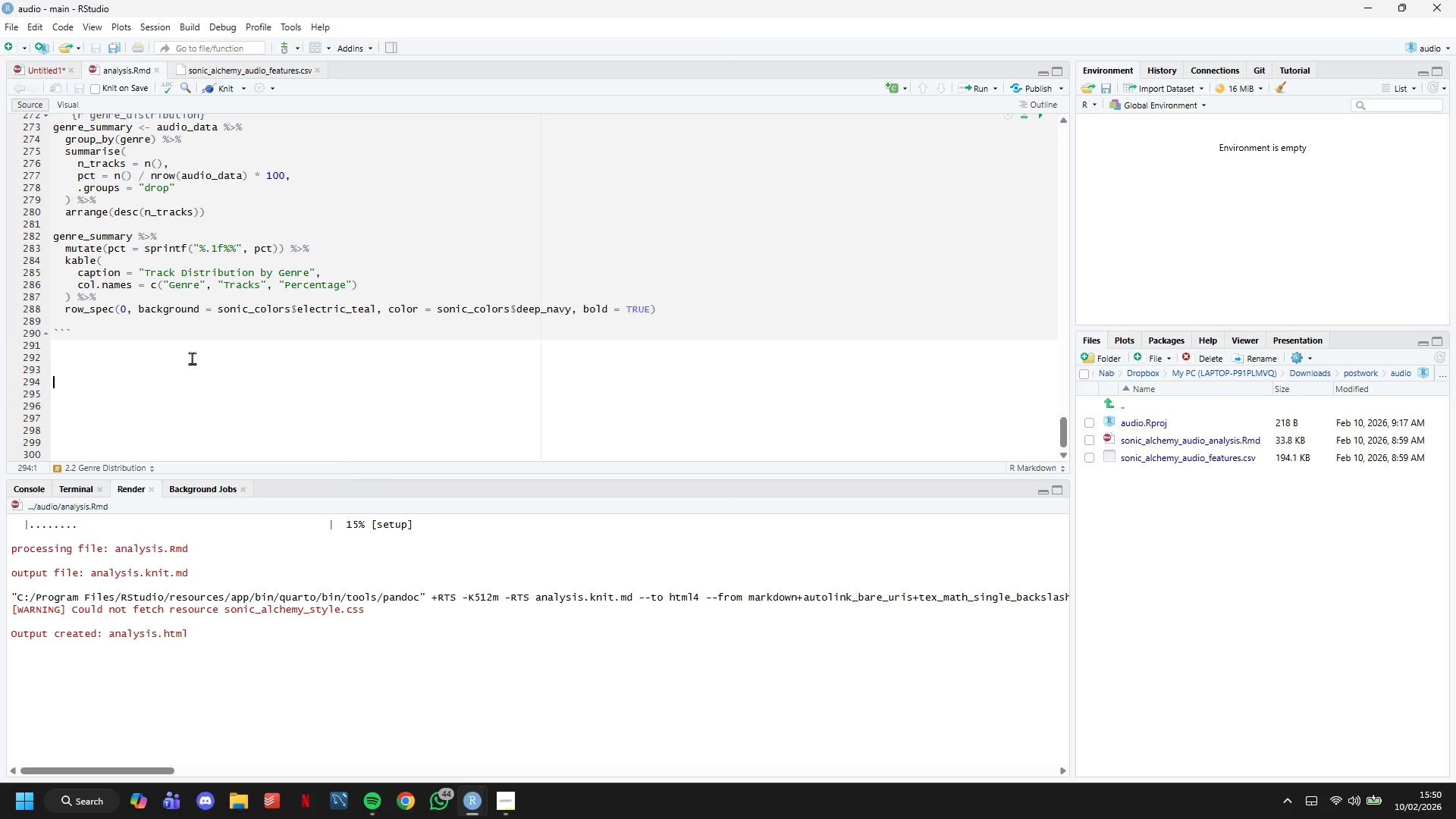 
key(Enter)
 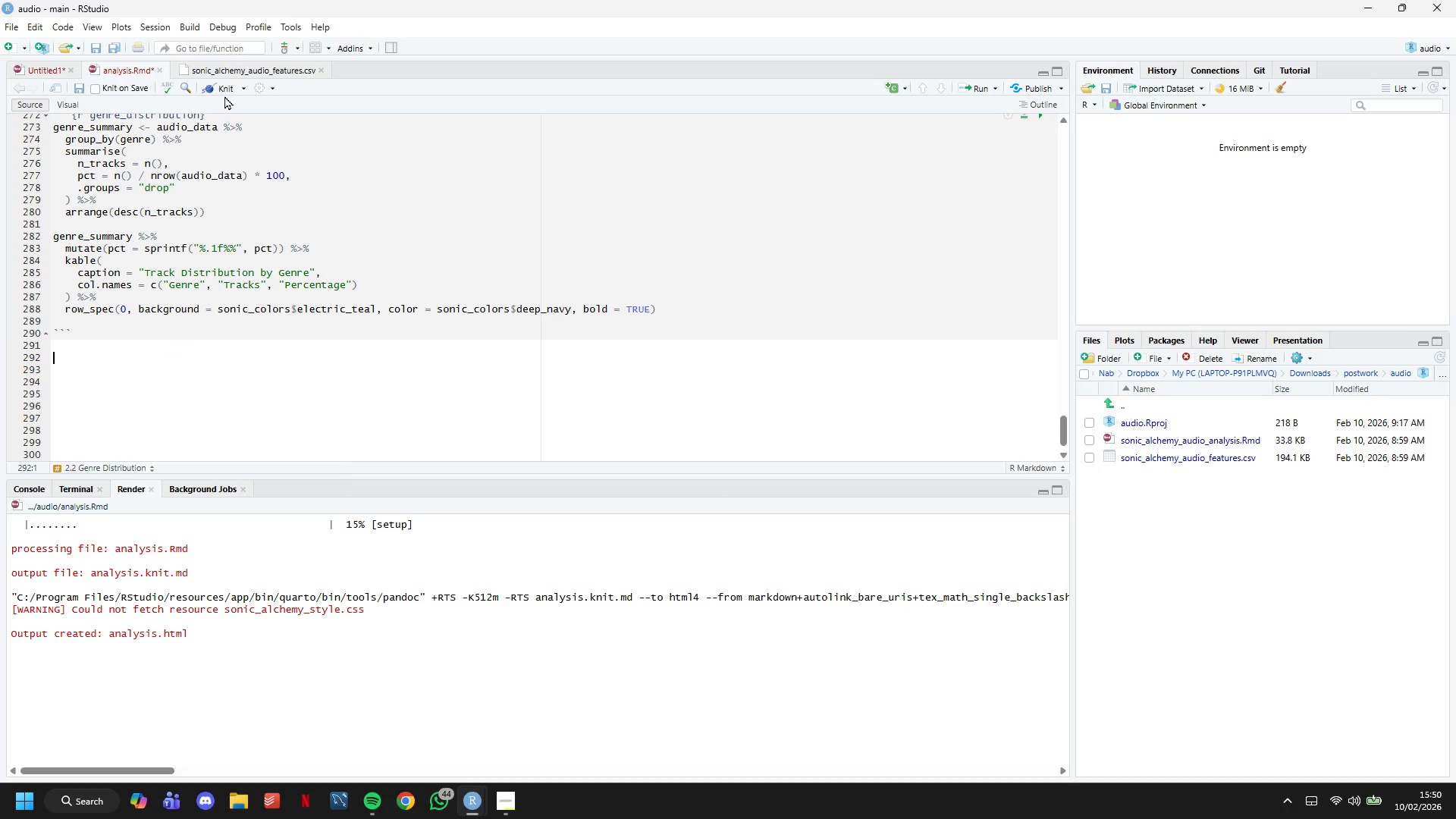 
left_click([224, 93])
 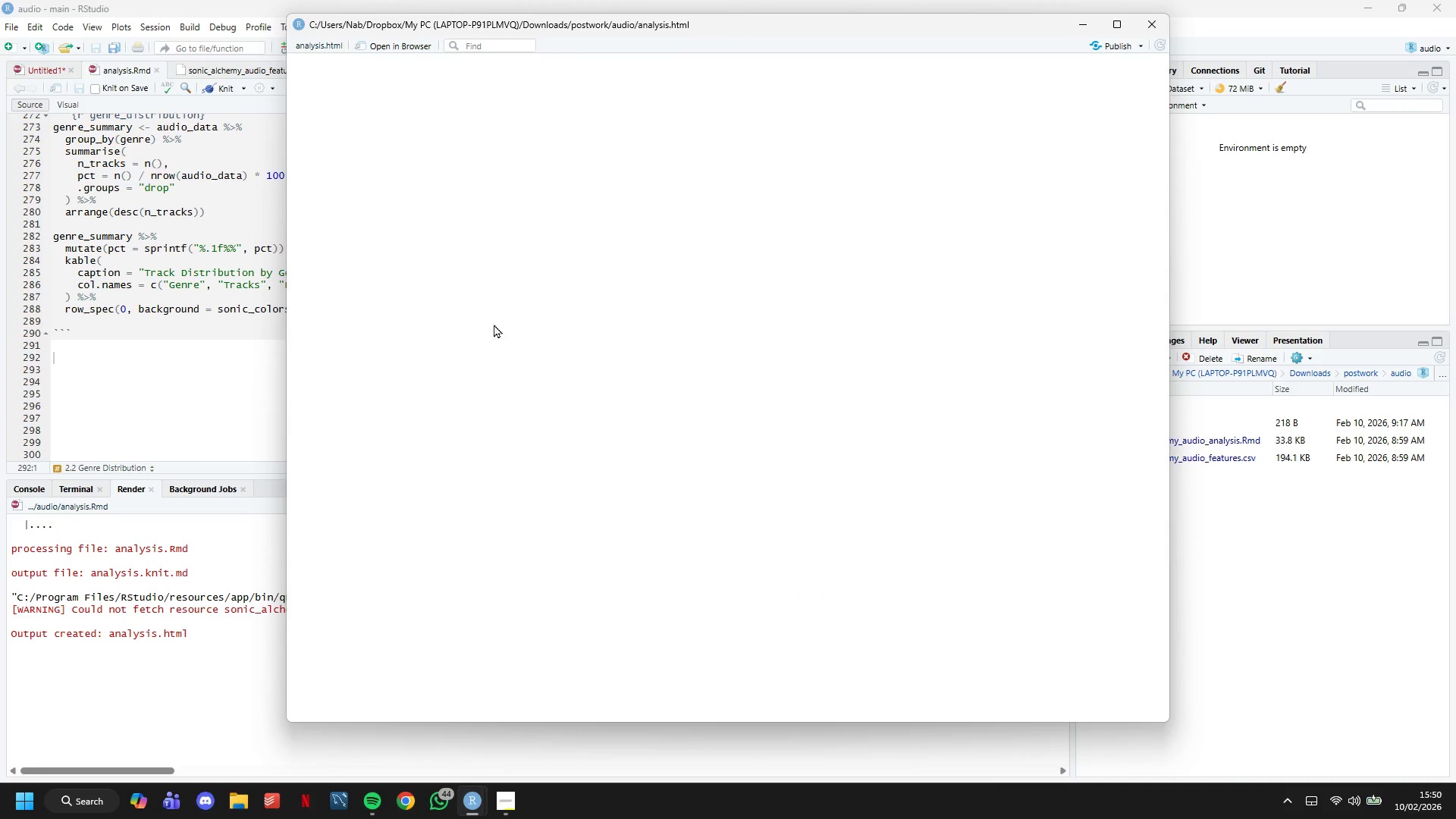 
wait(21.73)
 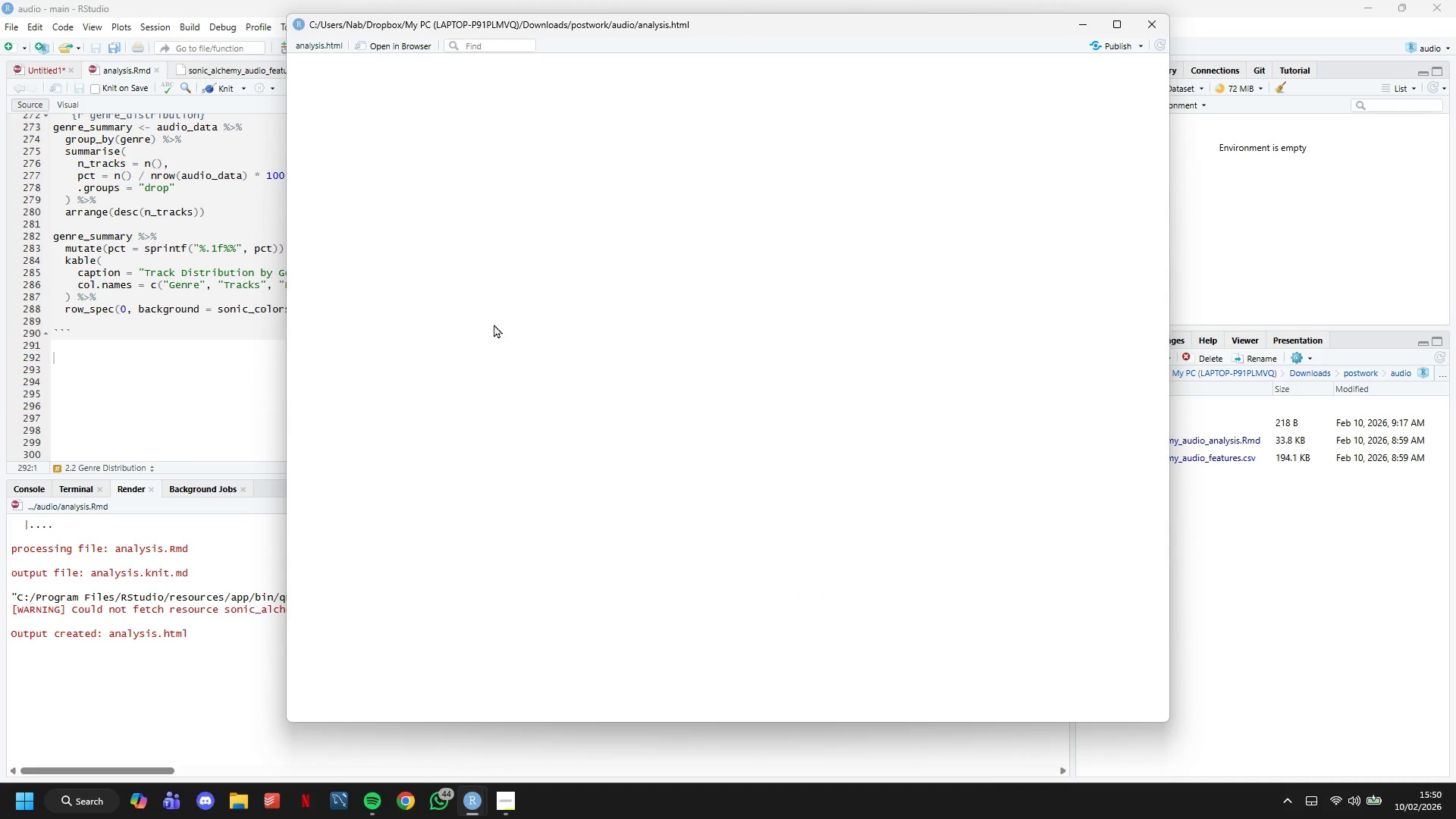 
scroll: coordinate [816, 375], scroll_direction: down, amount: 29.0
 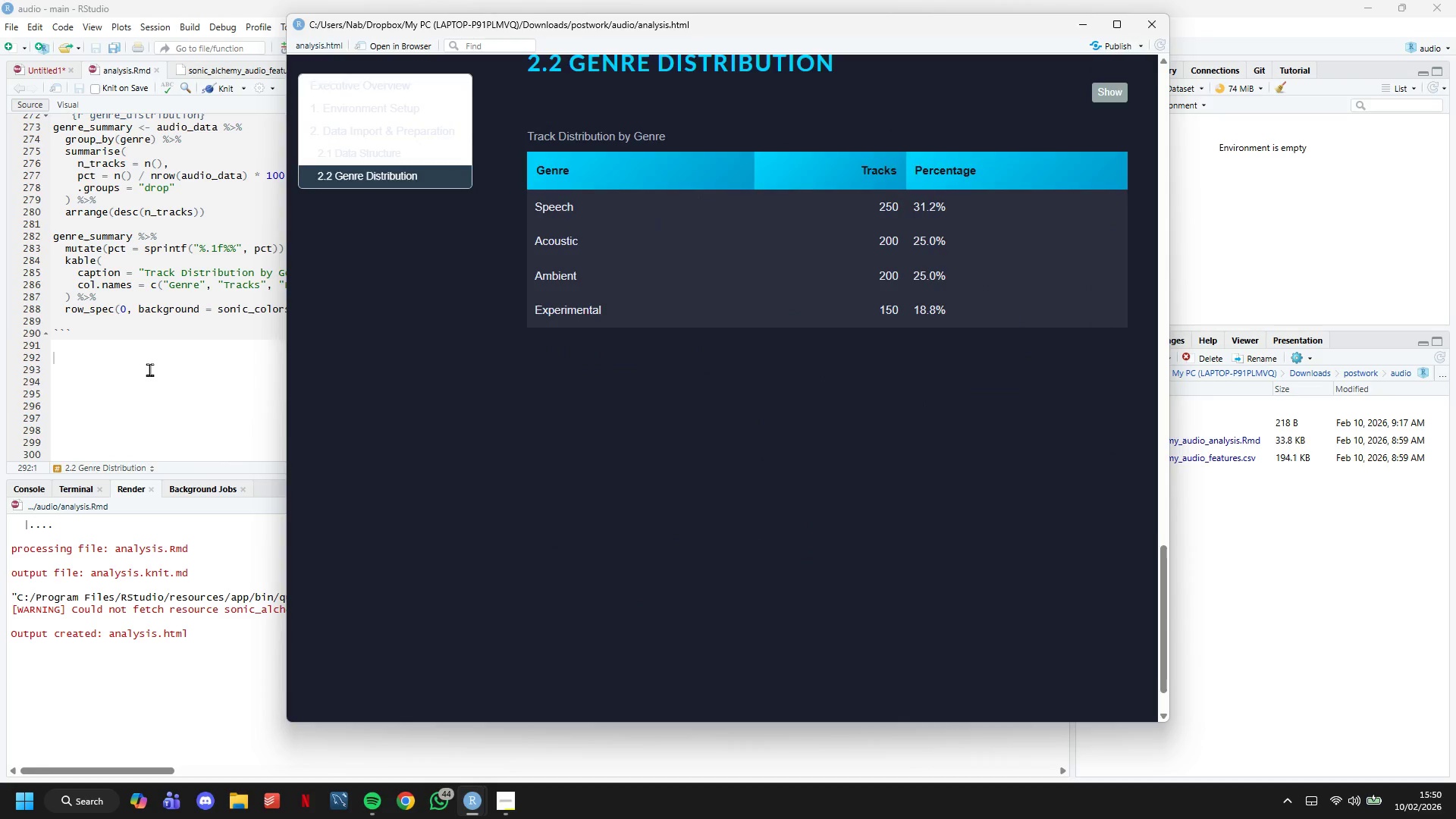 
left_click([128, 370])
 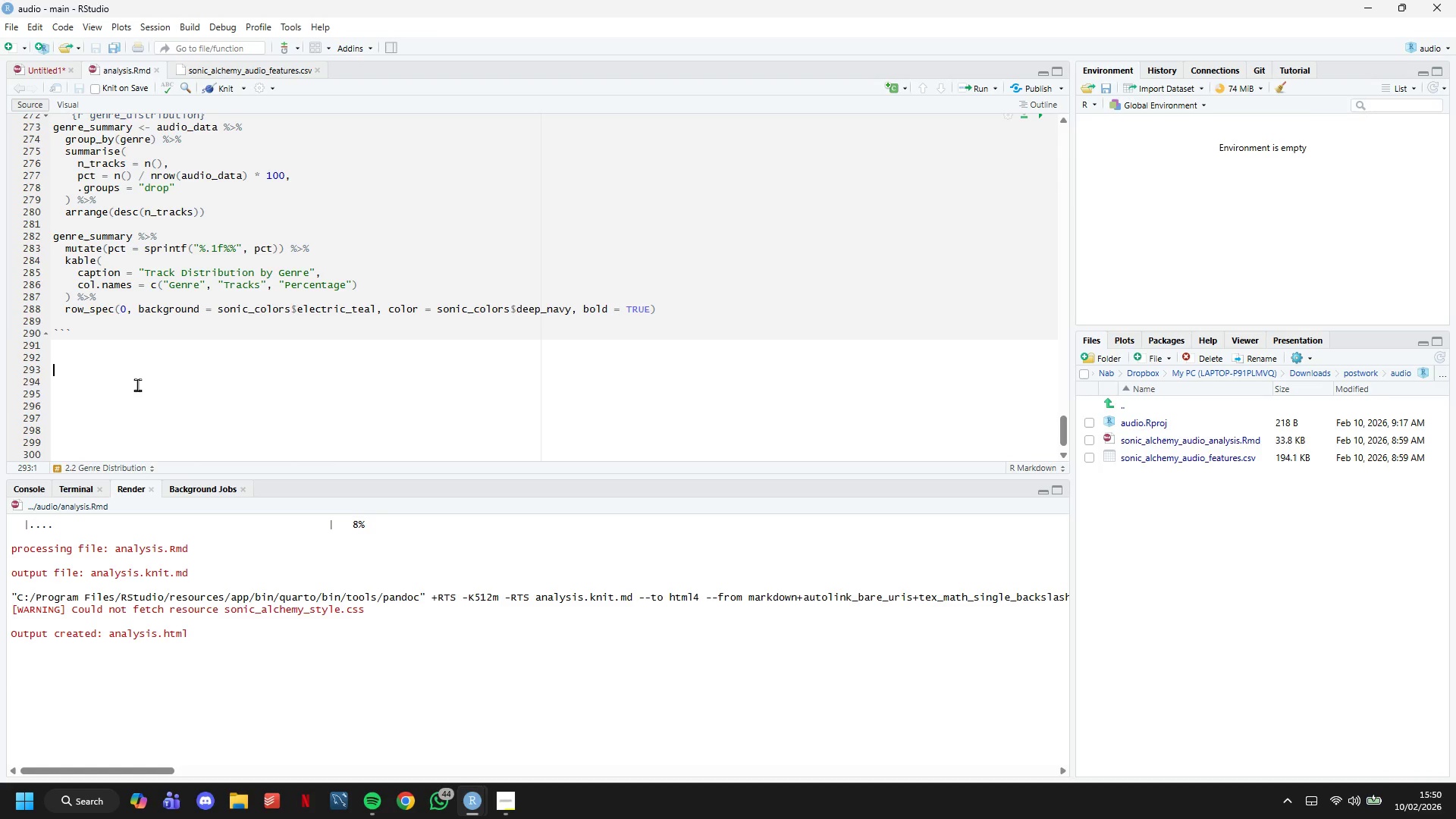 
hold_key(key=CapsLock, duration=0.59)
 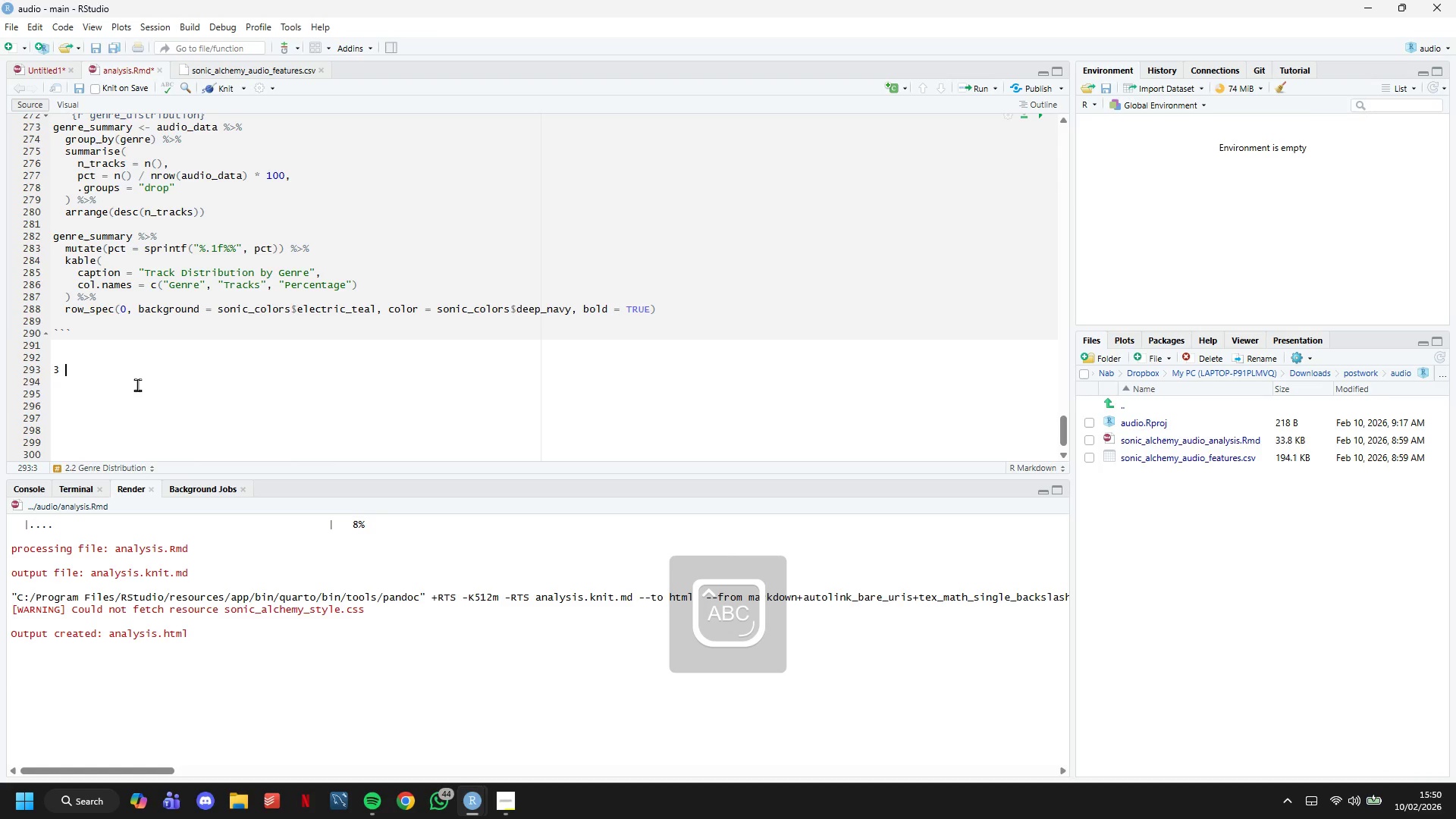 
type(3 )
key(Backspace)
key(Backspace)
type(# 3. Exploratory Data Analysis)
 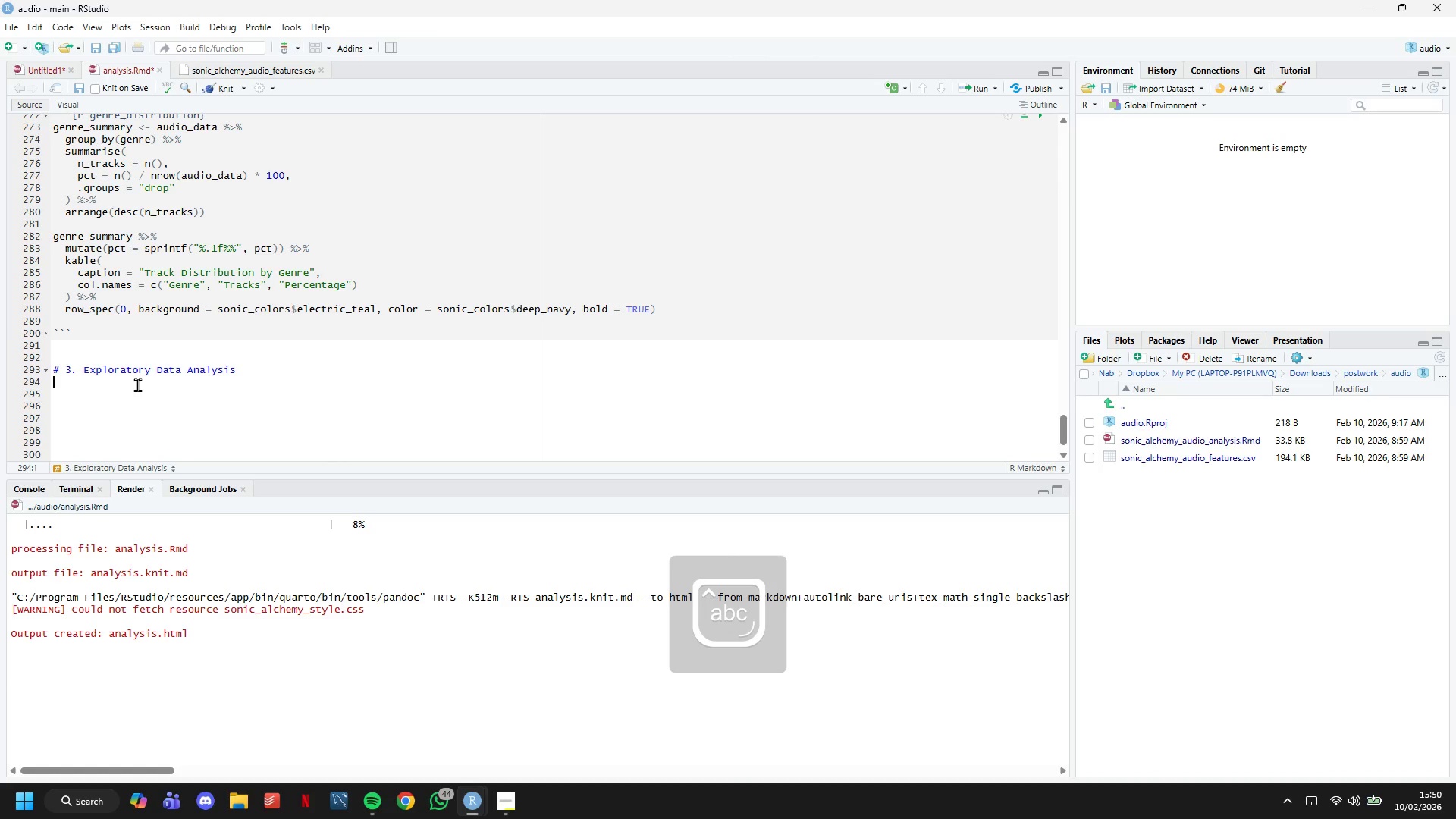 
 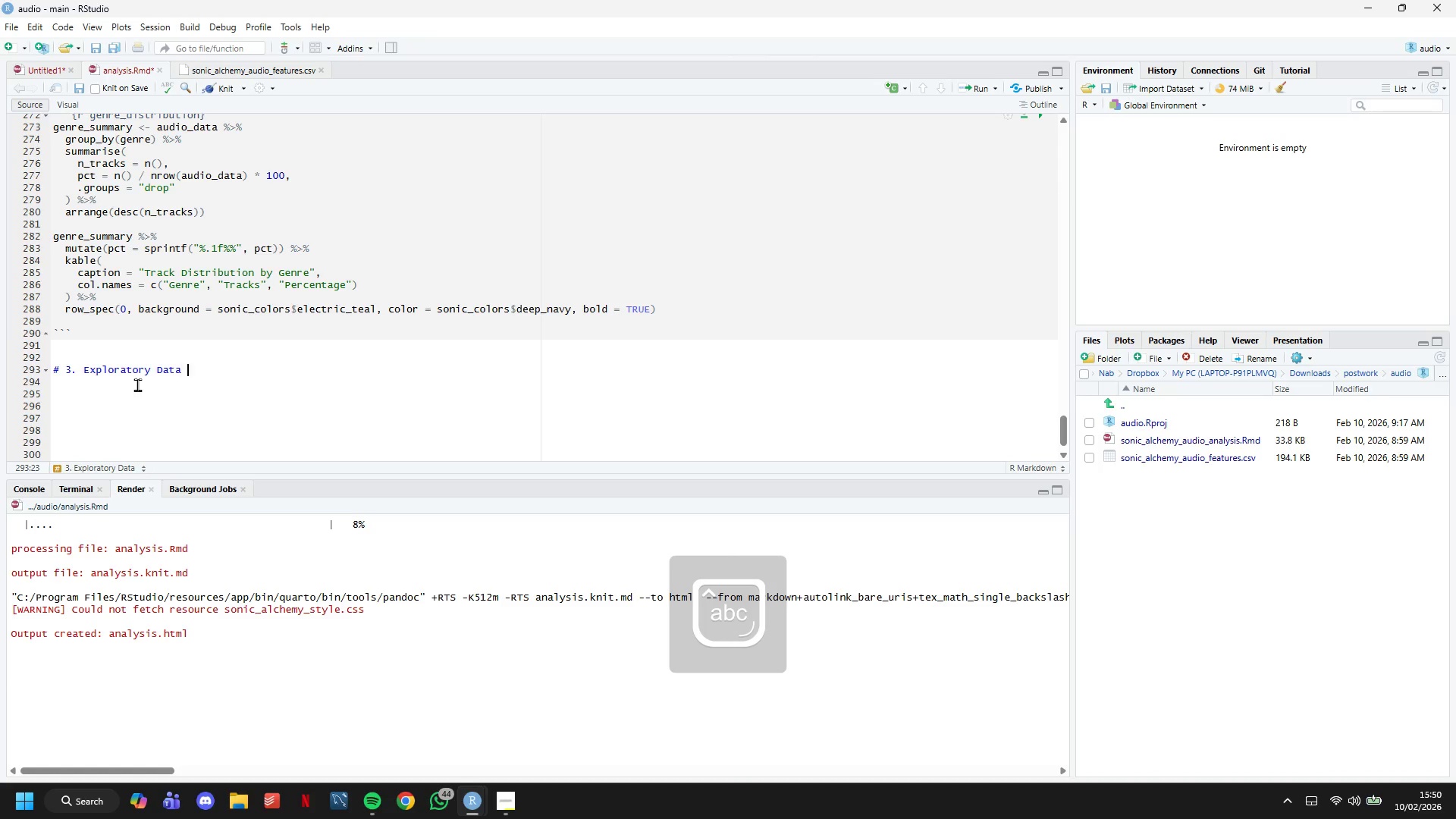 
key(Enter)
 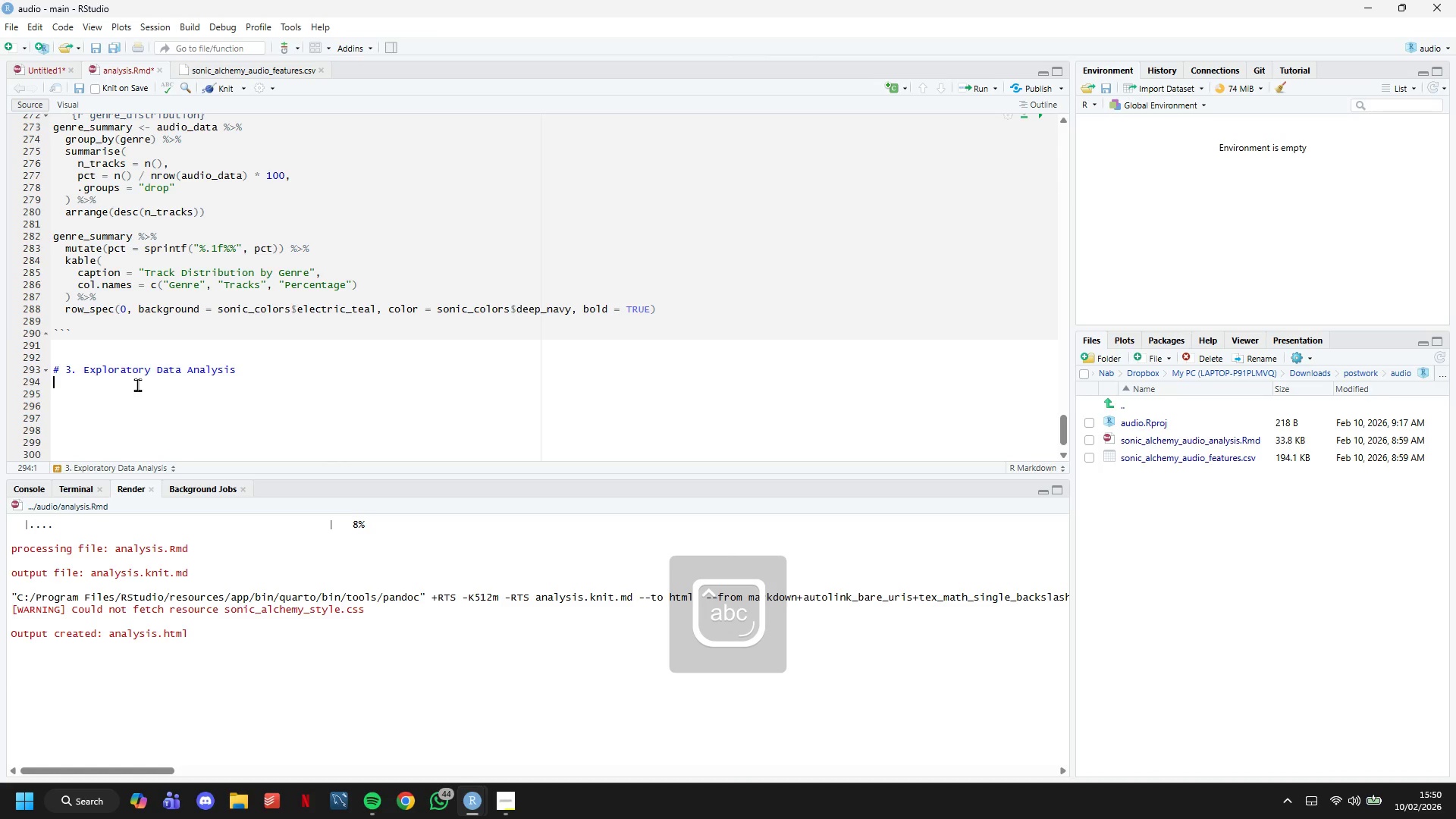 
key(Enter)
 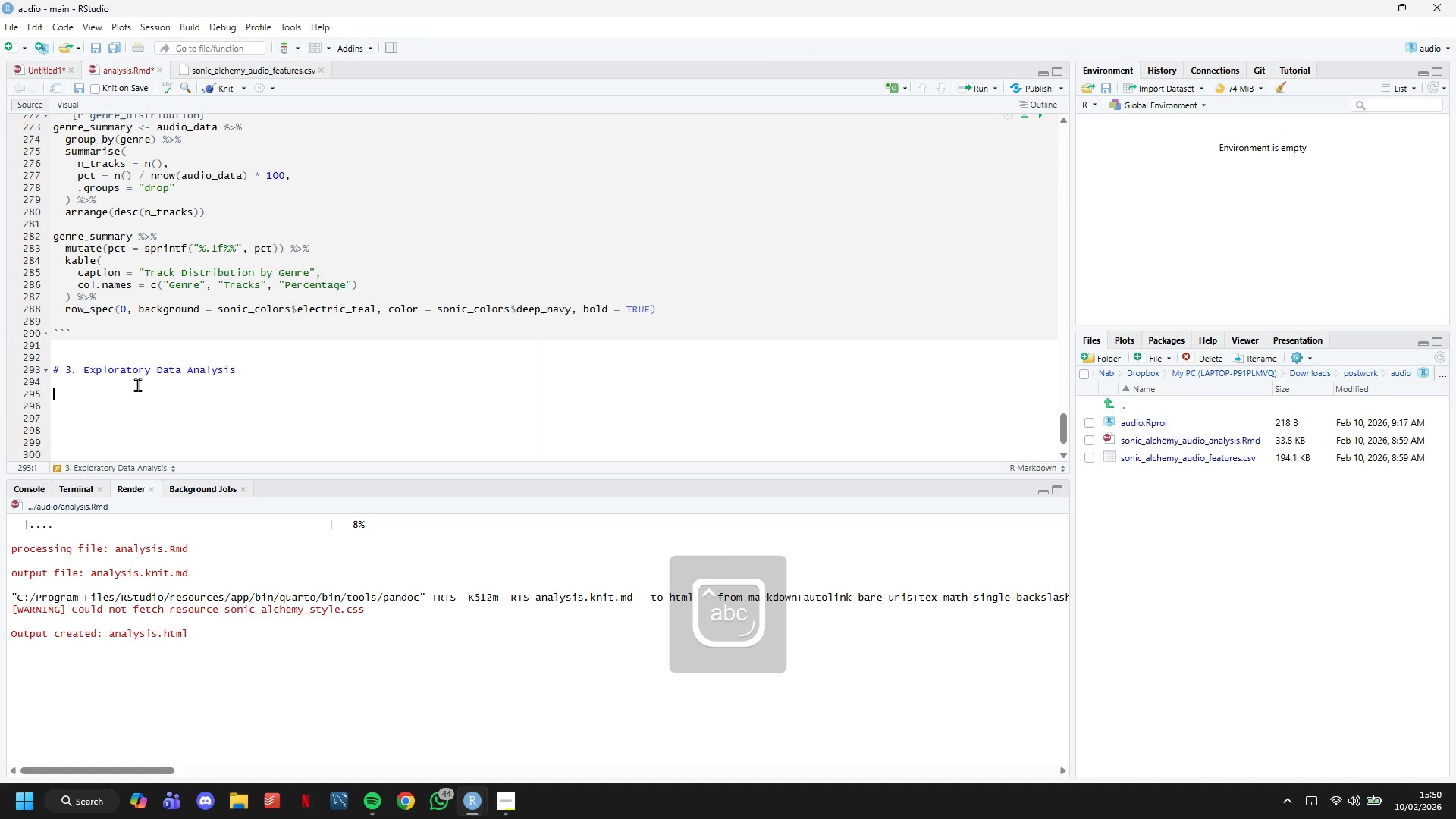 
type(## 3.1 Feature Distribution)
 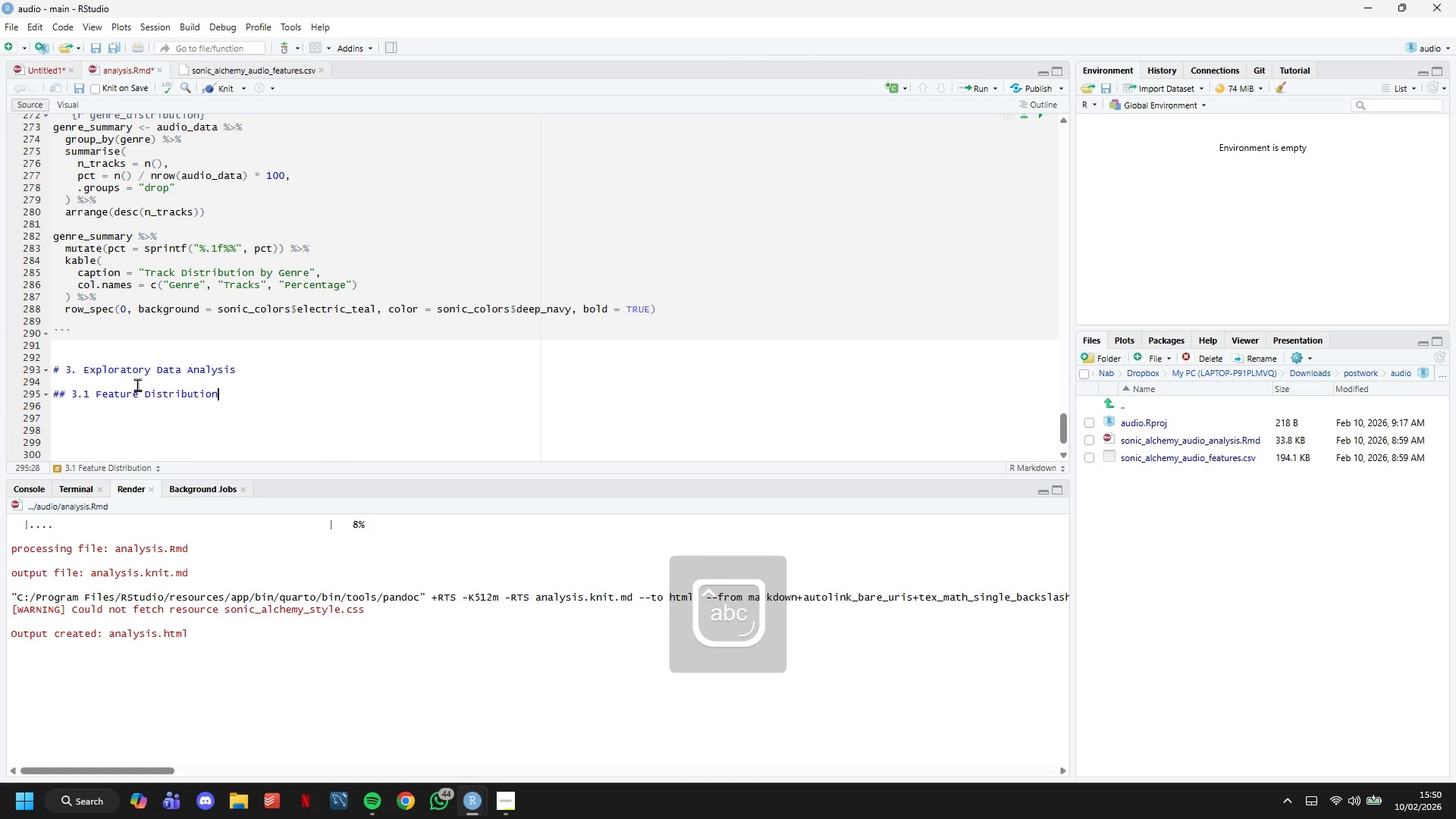 
key(Enter)
 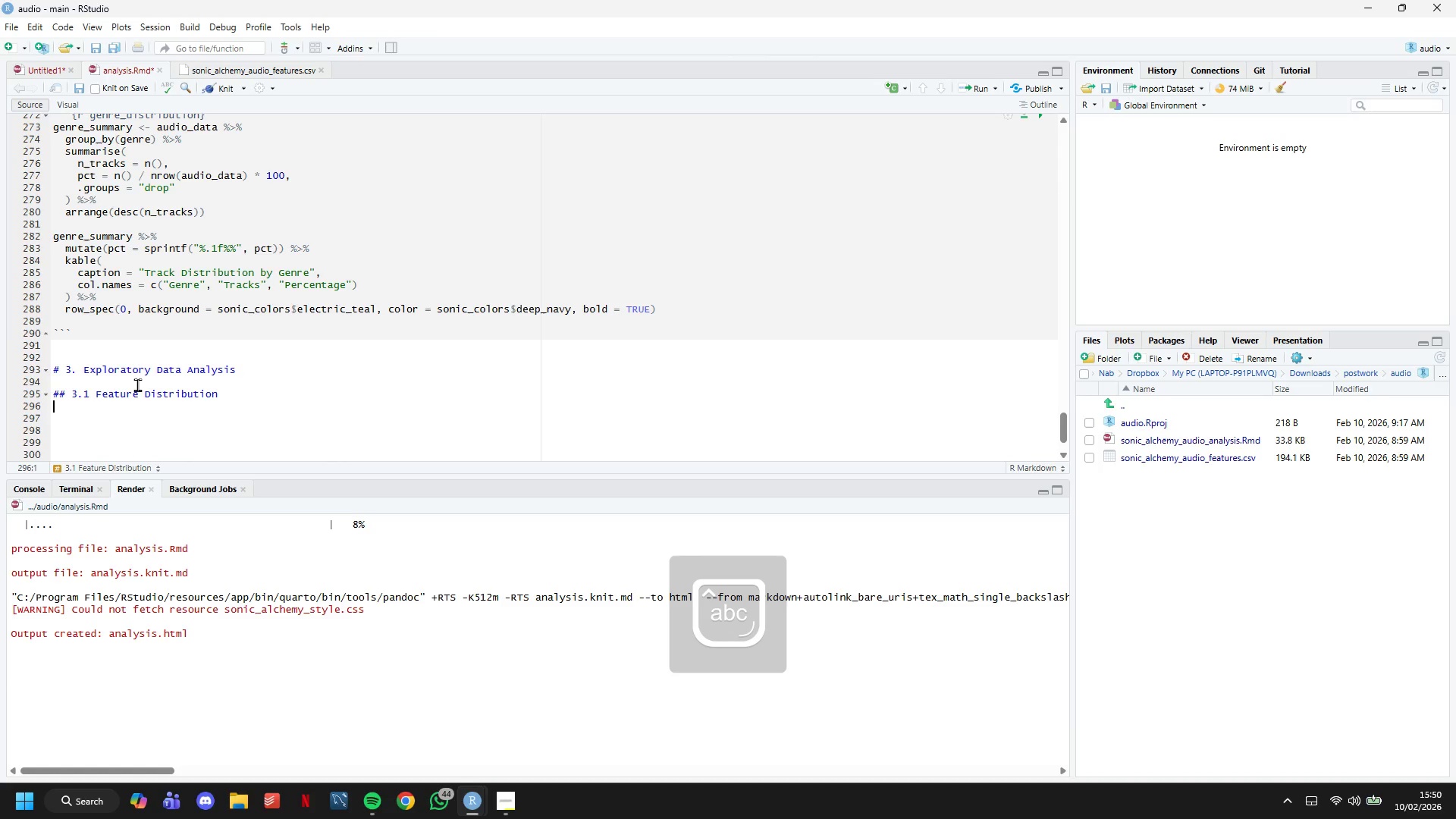 
key(Enter)
 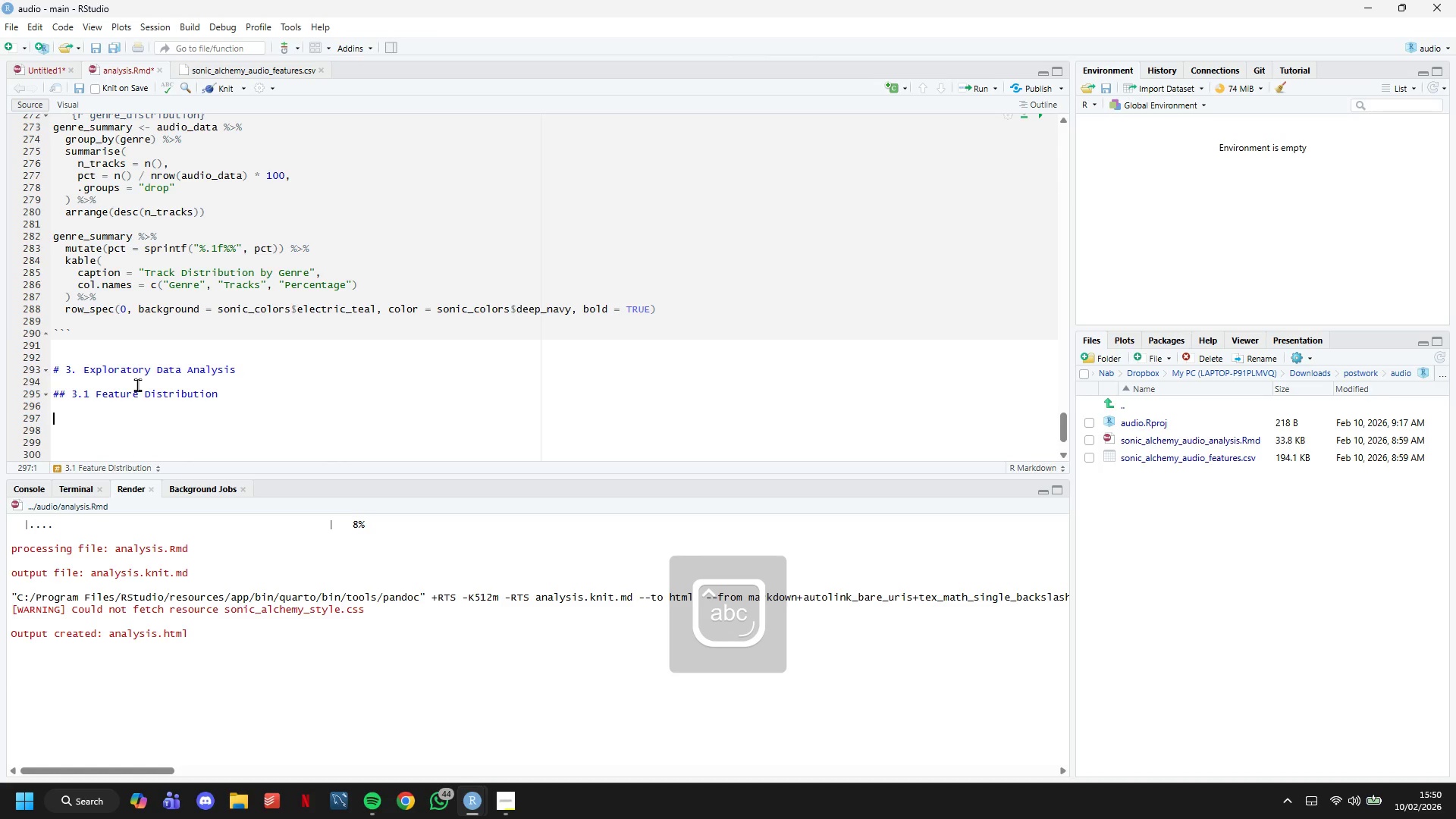 
key(Backquote)
 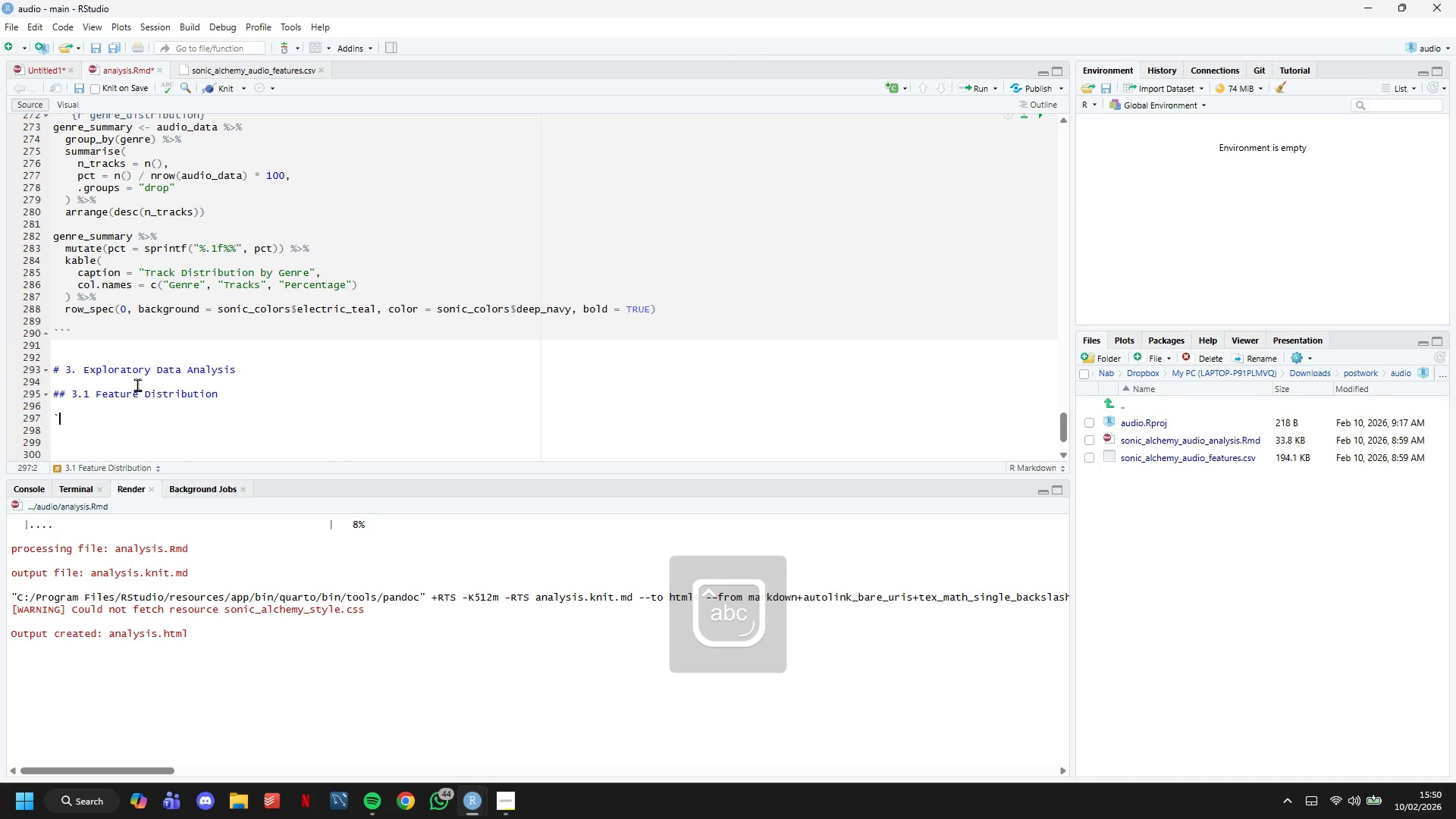 
key(Backquote)
 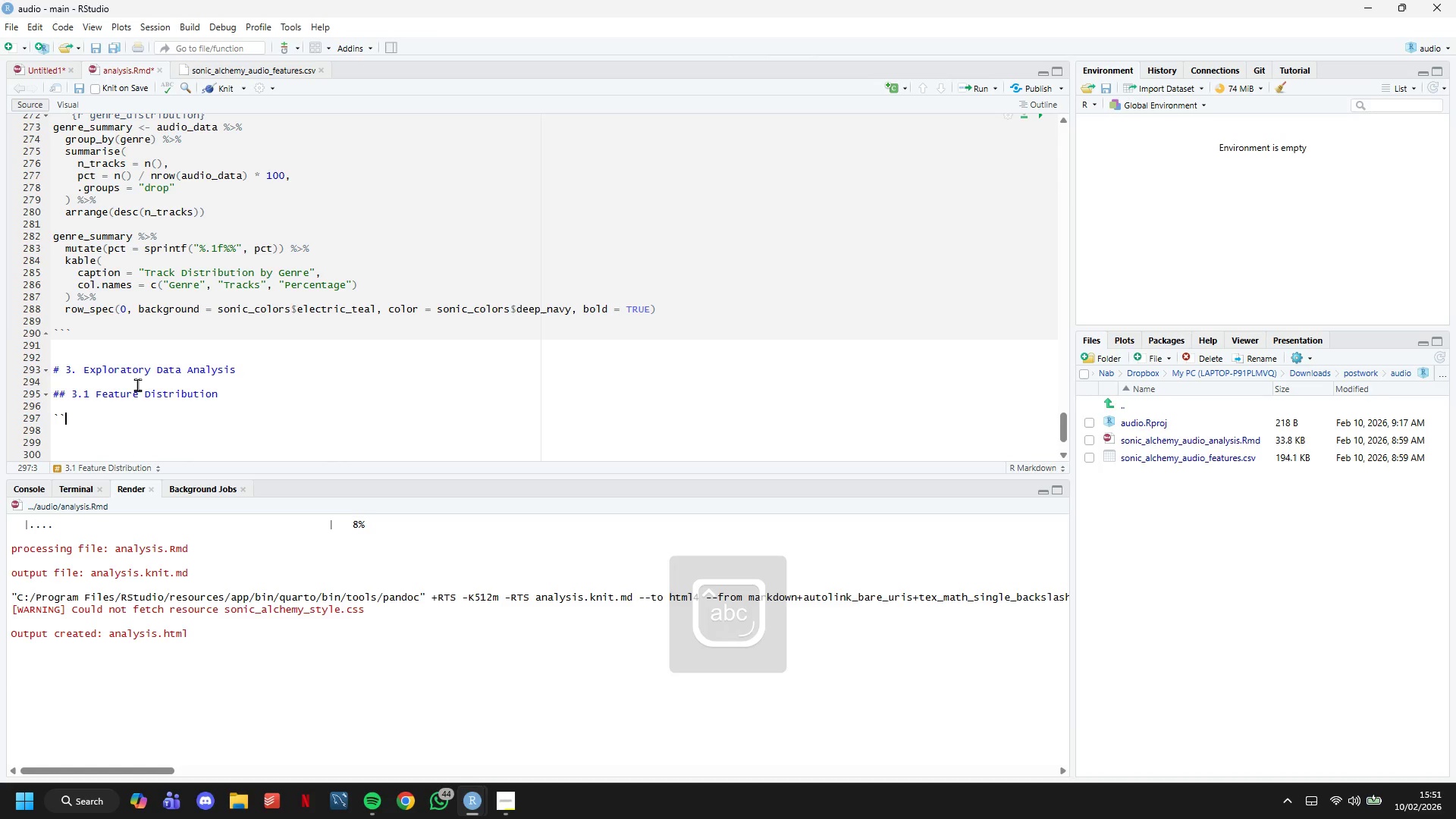 
key(Backquote)
 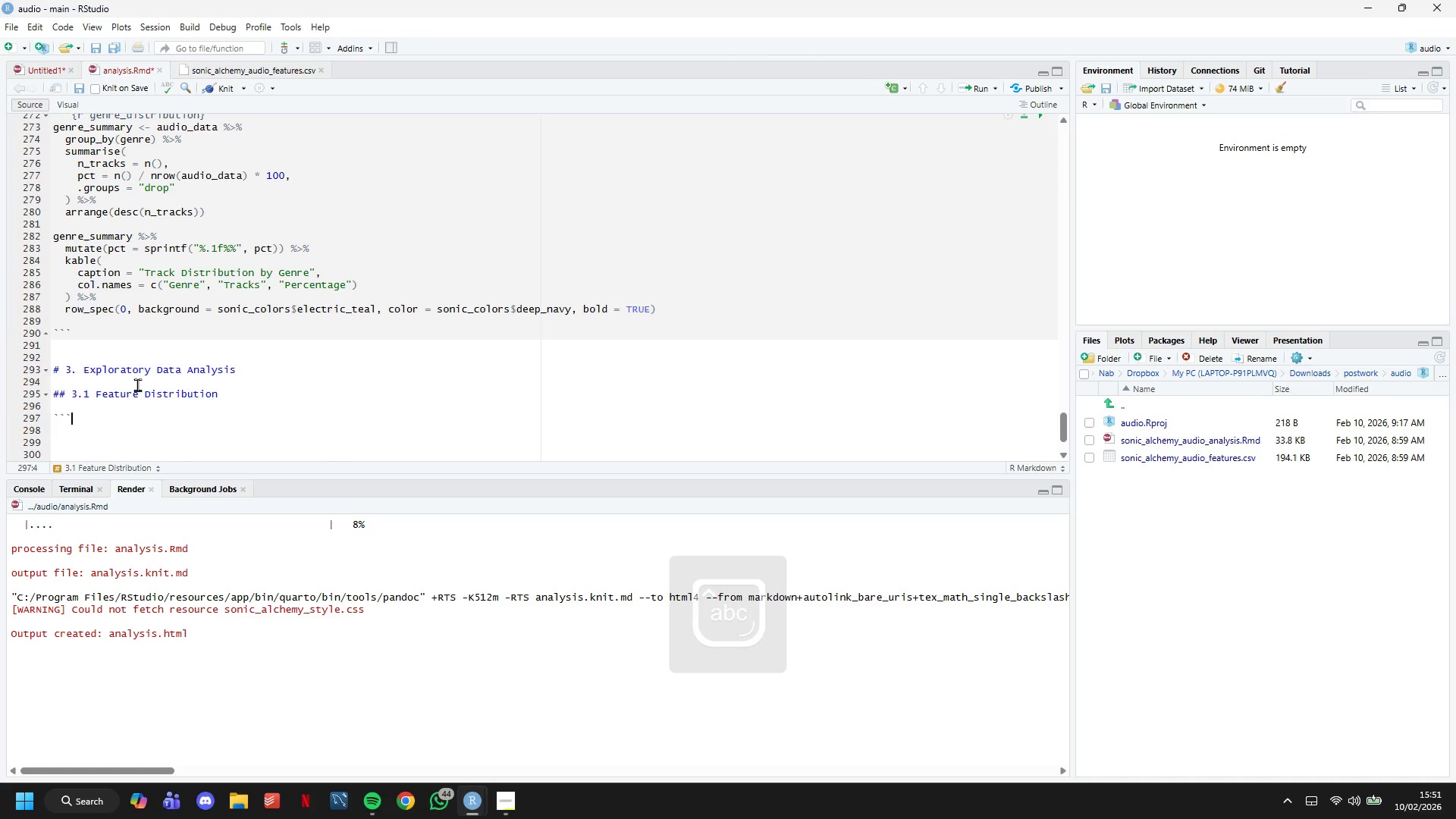 
key(Enter)
 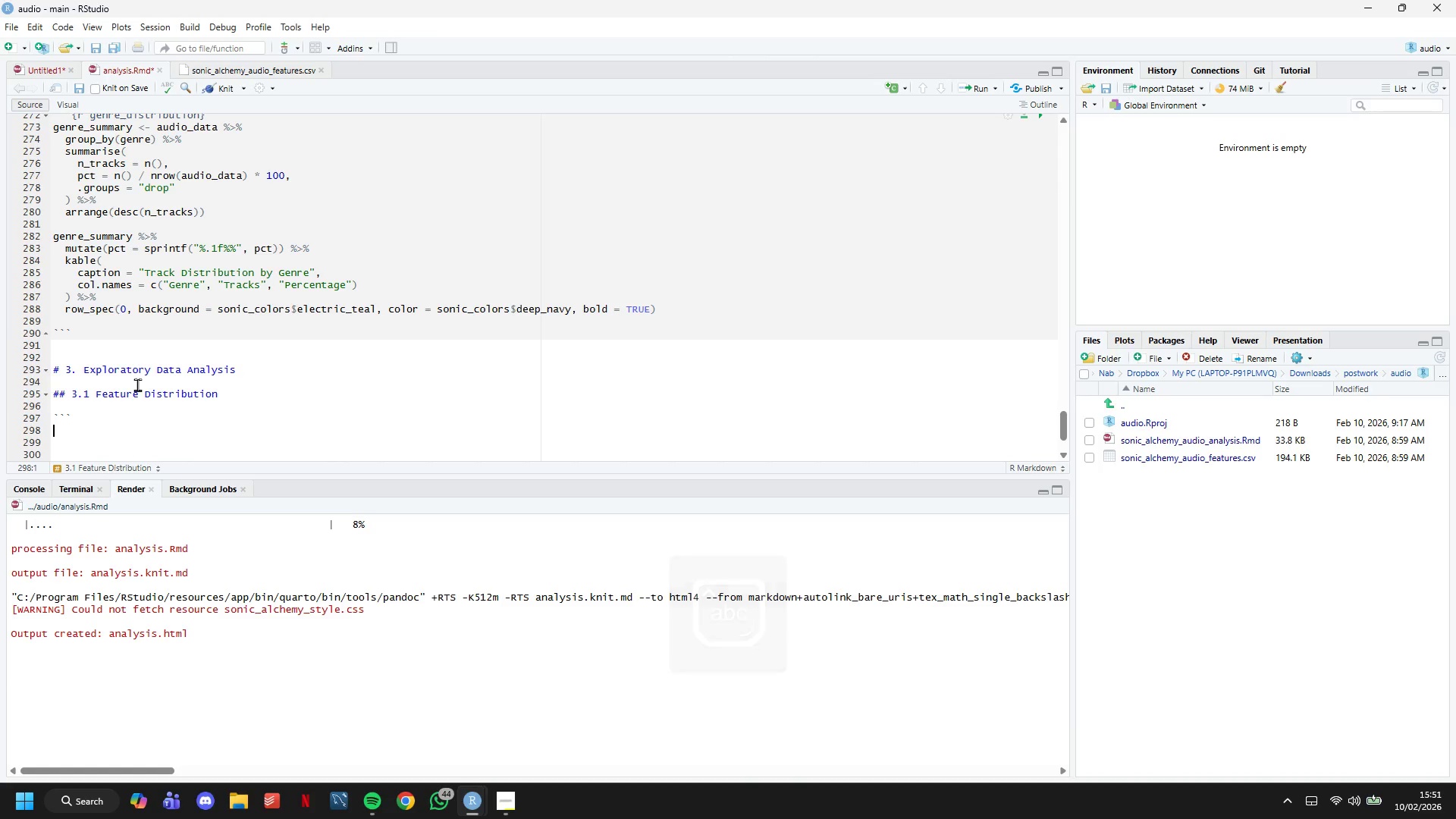 
key(Backquote)
 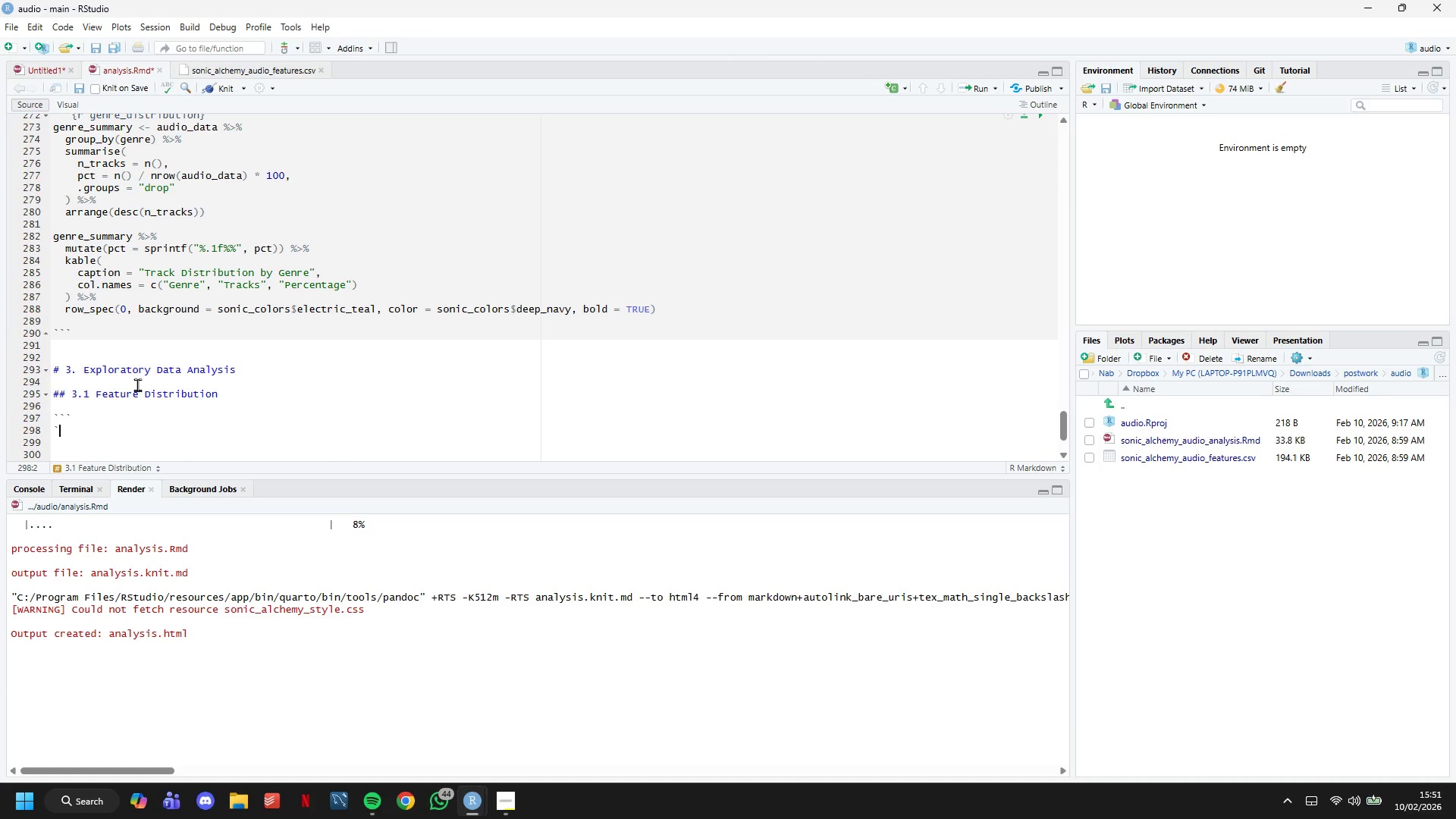 
key(Backquote)
 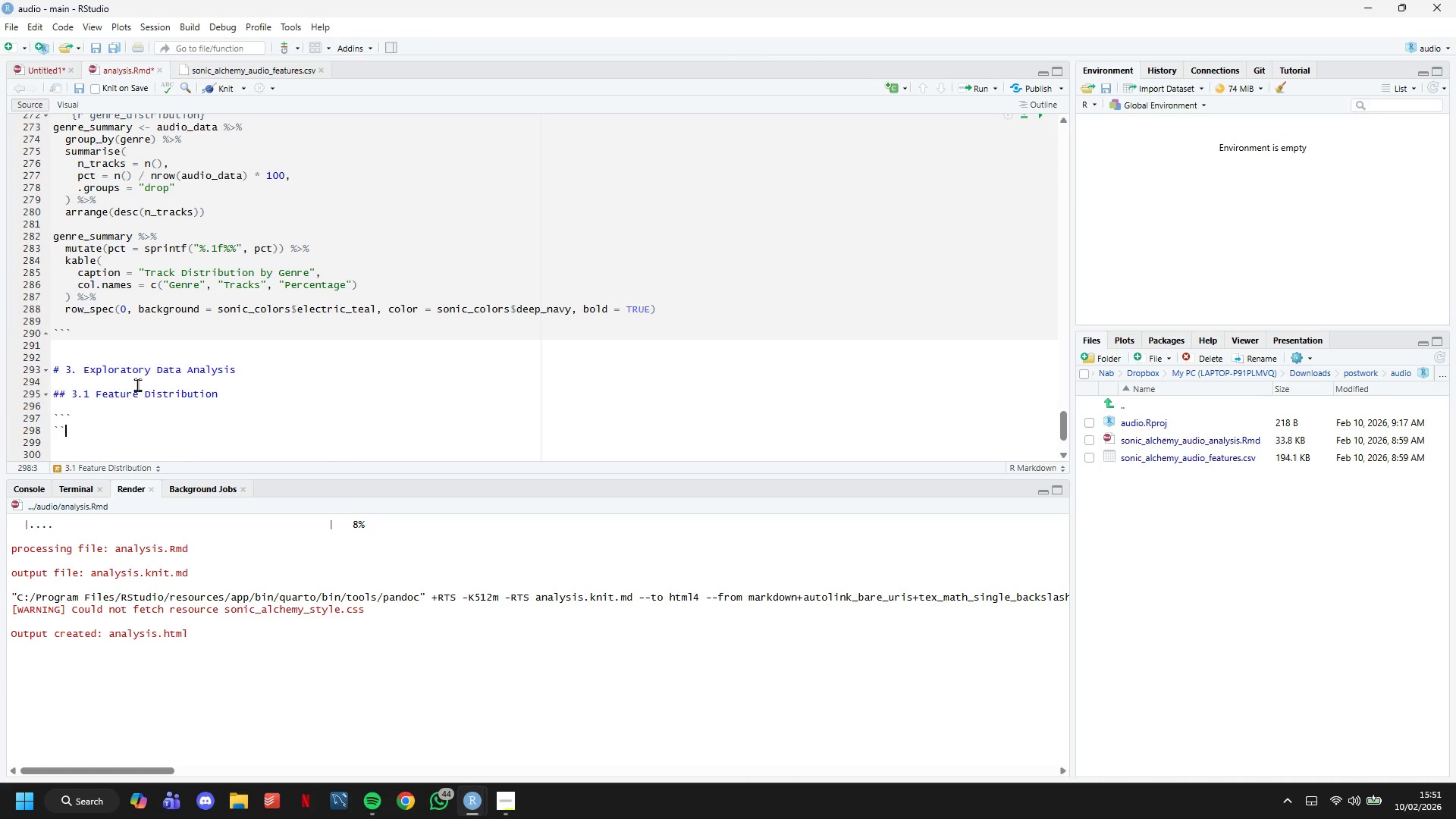 
key(Backquote)
 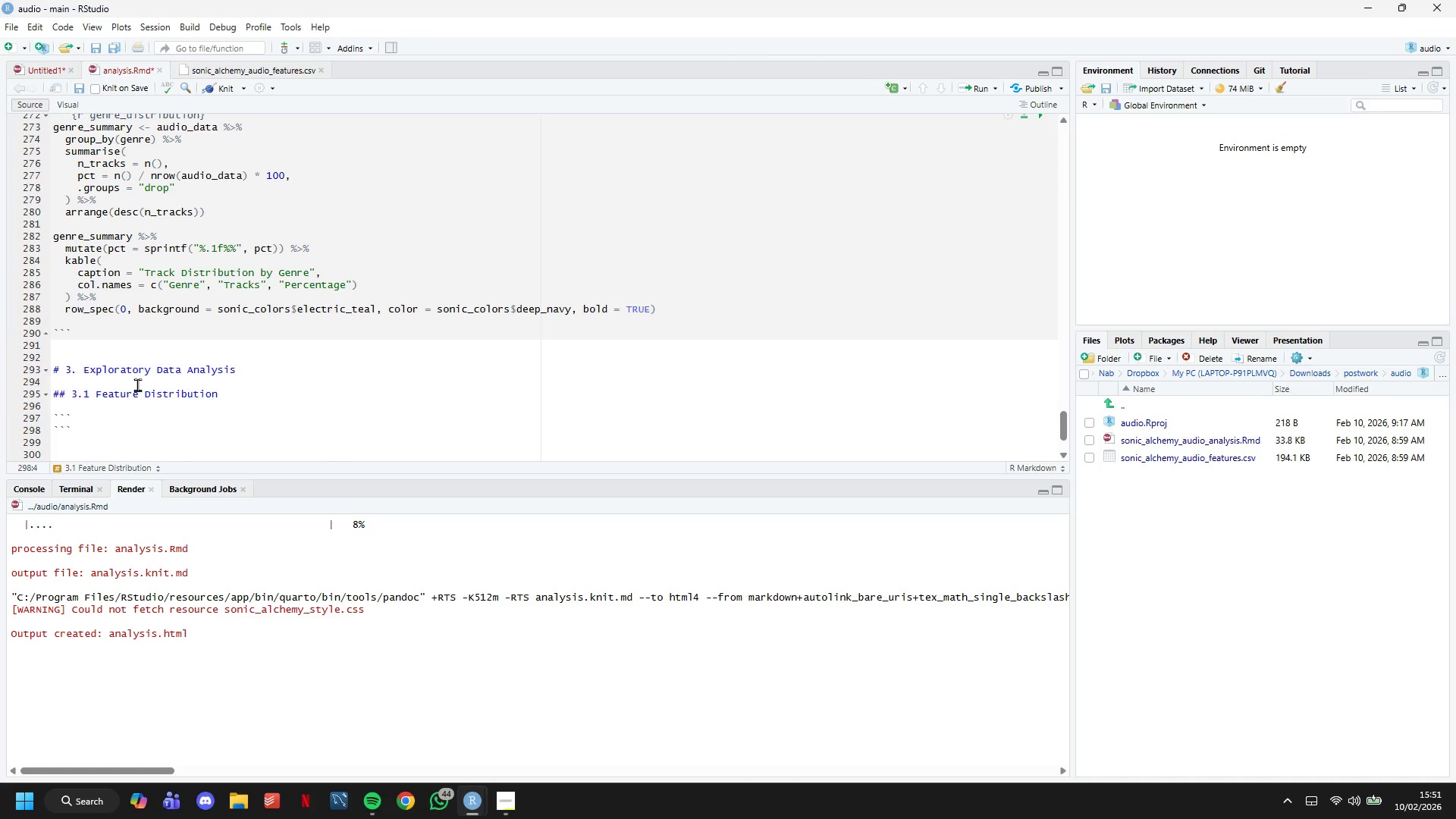 
key(ArrowUp)
 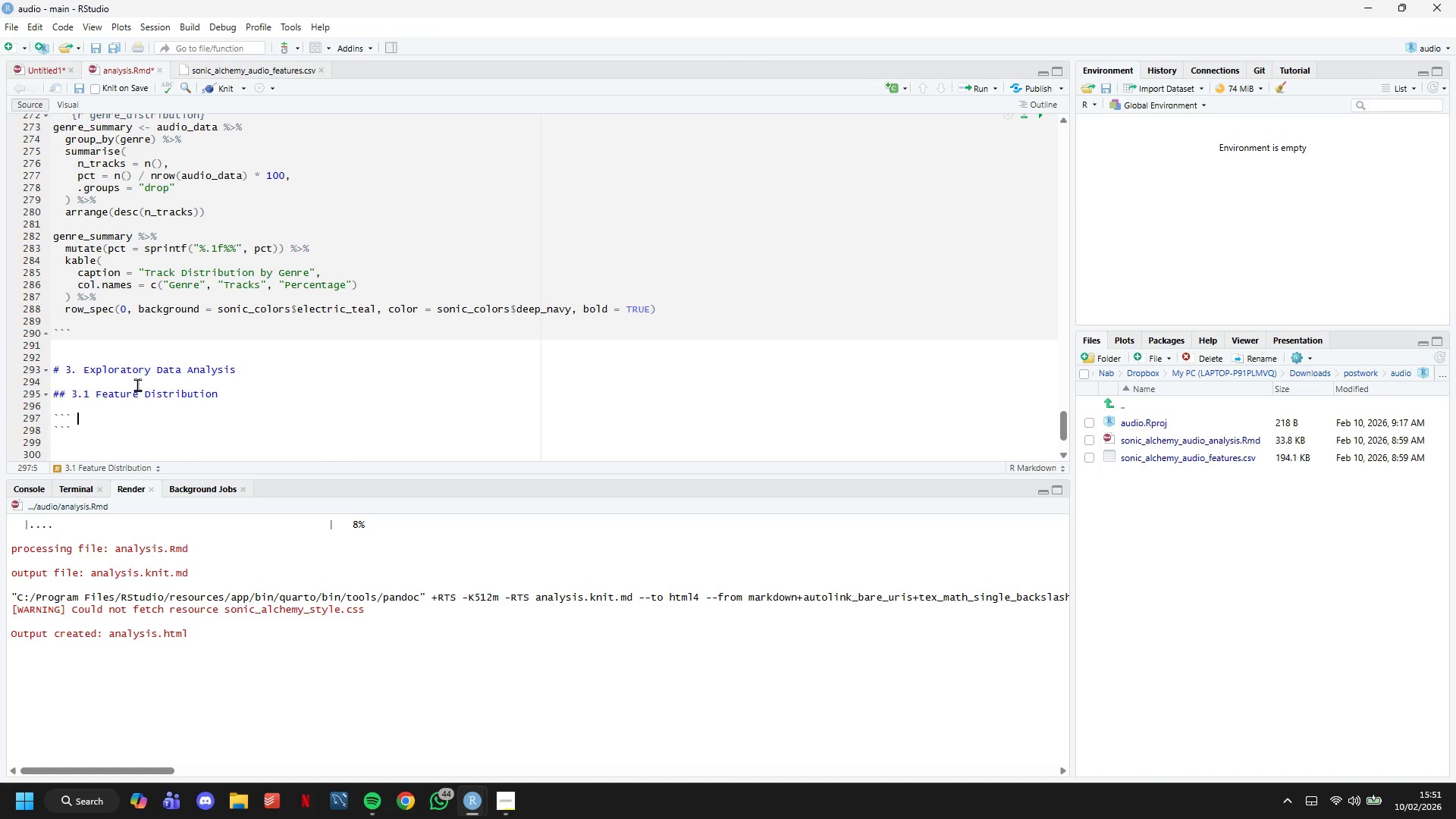 
type( )
key(Backspace)
type({r feature_distribution.)
key(Backspace)
type(, fig.width=14, fig.height=10)
 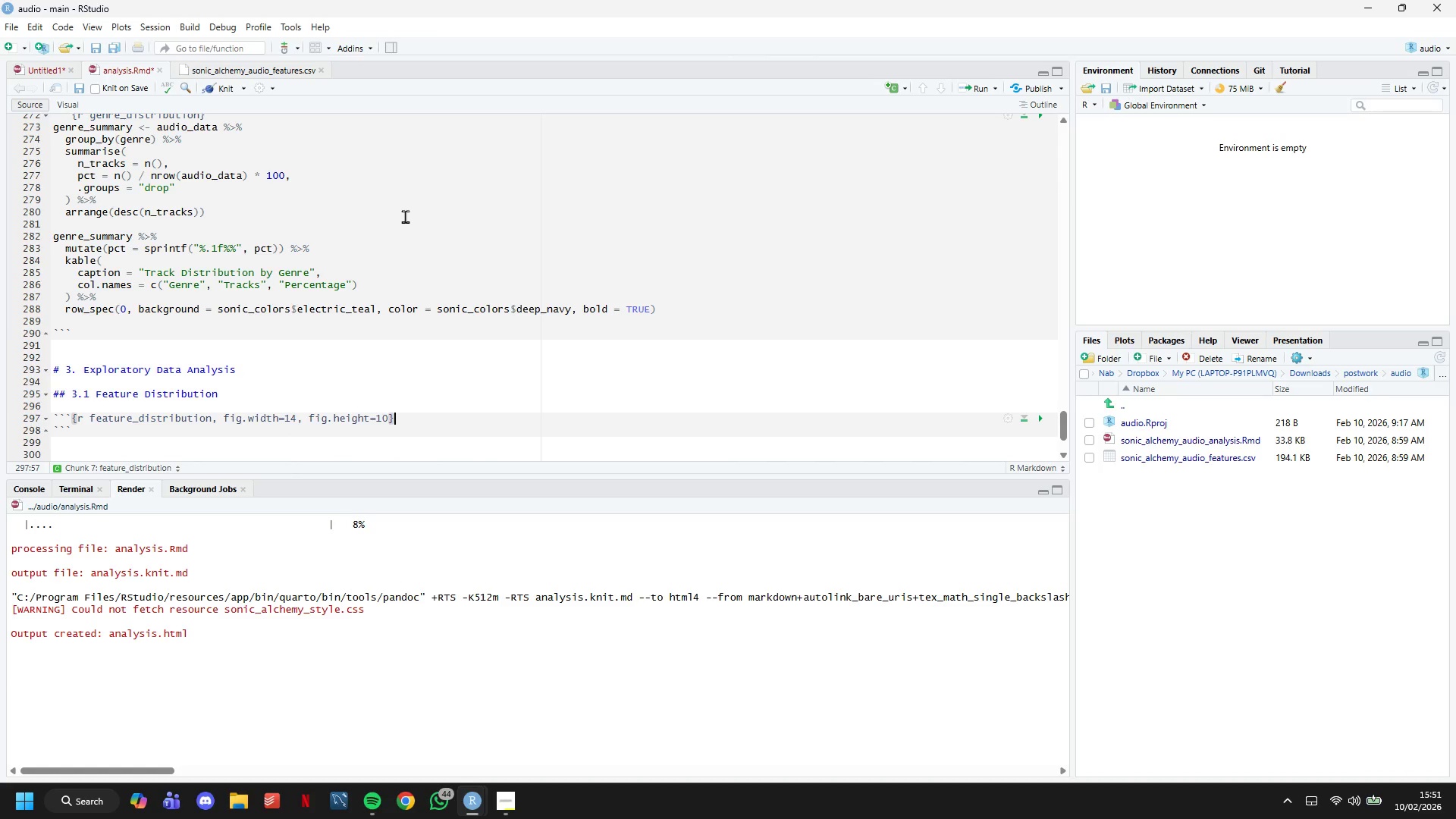 
 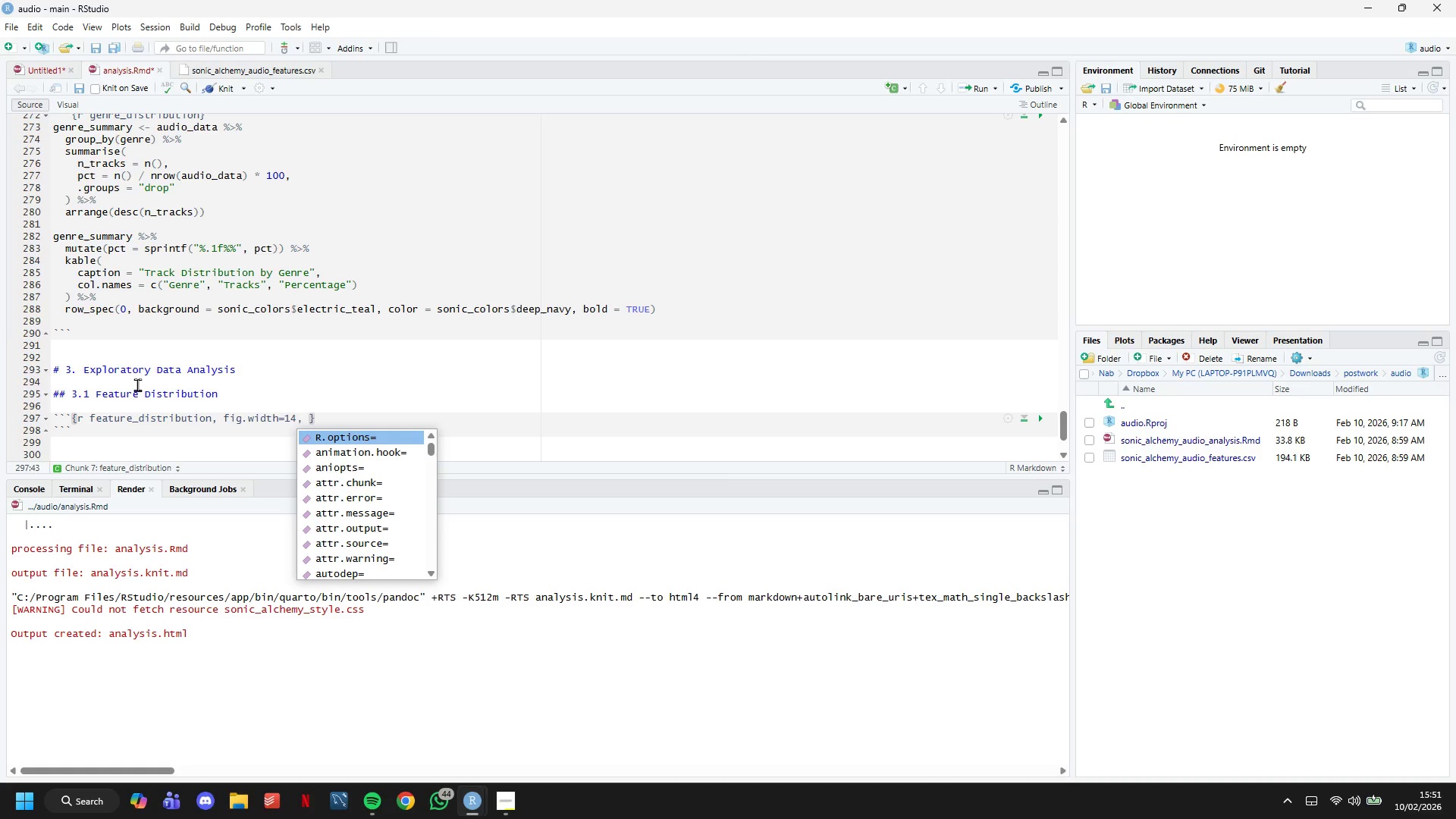 
key(ArrowRight)
 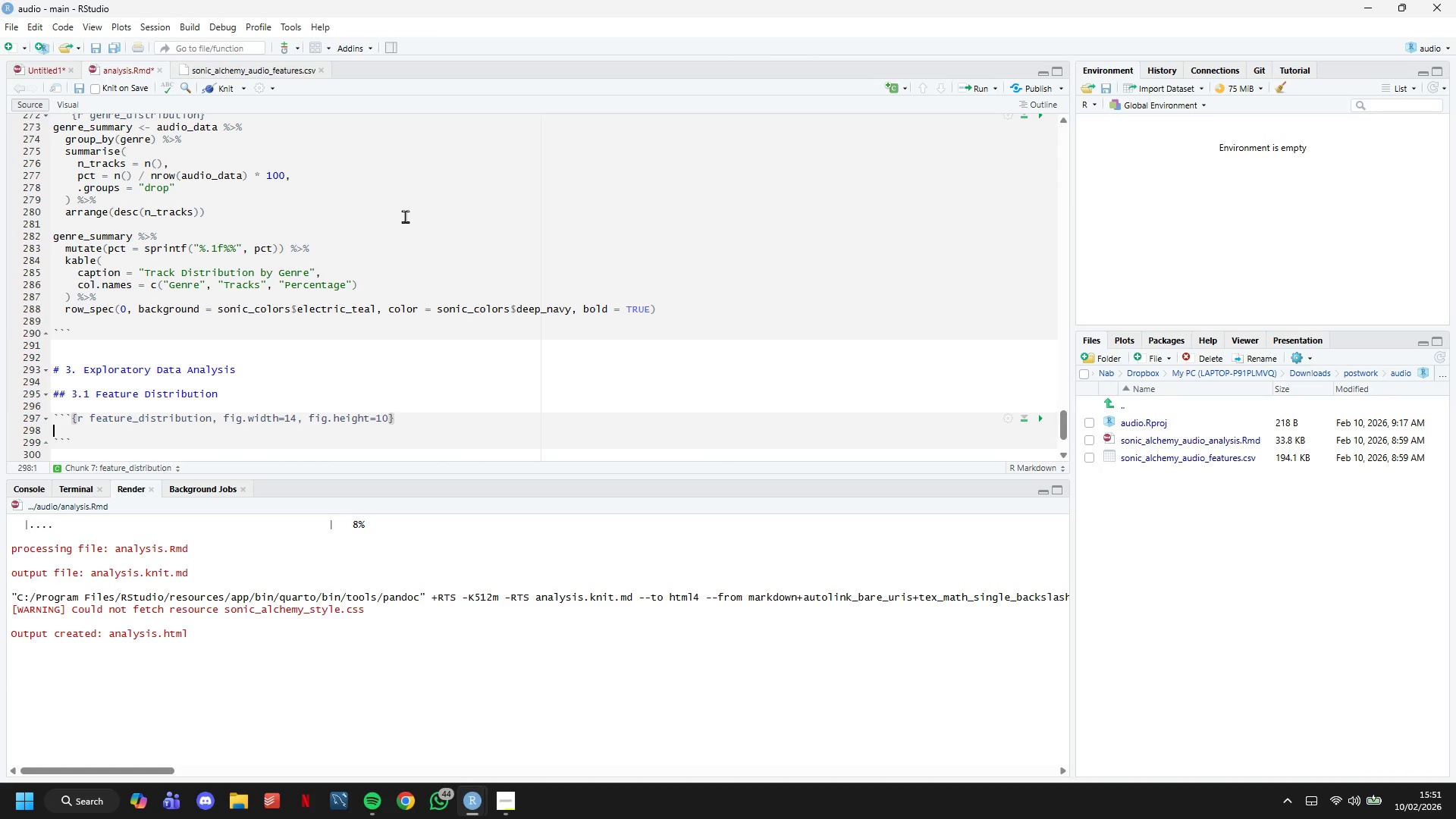 
key(Enter)
 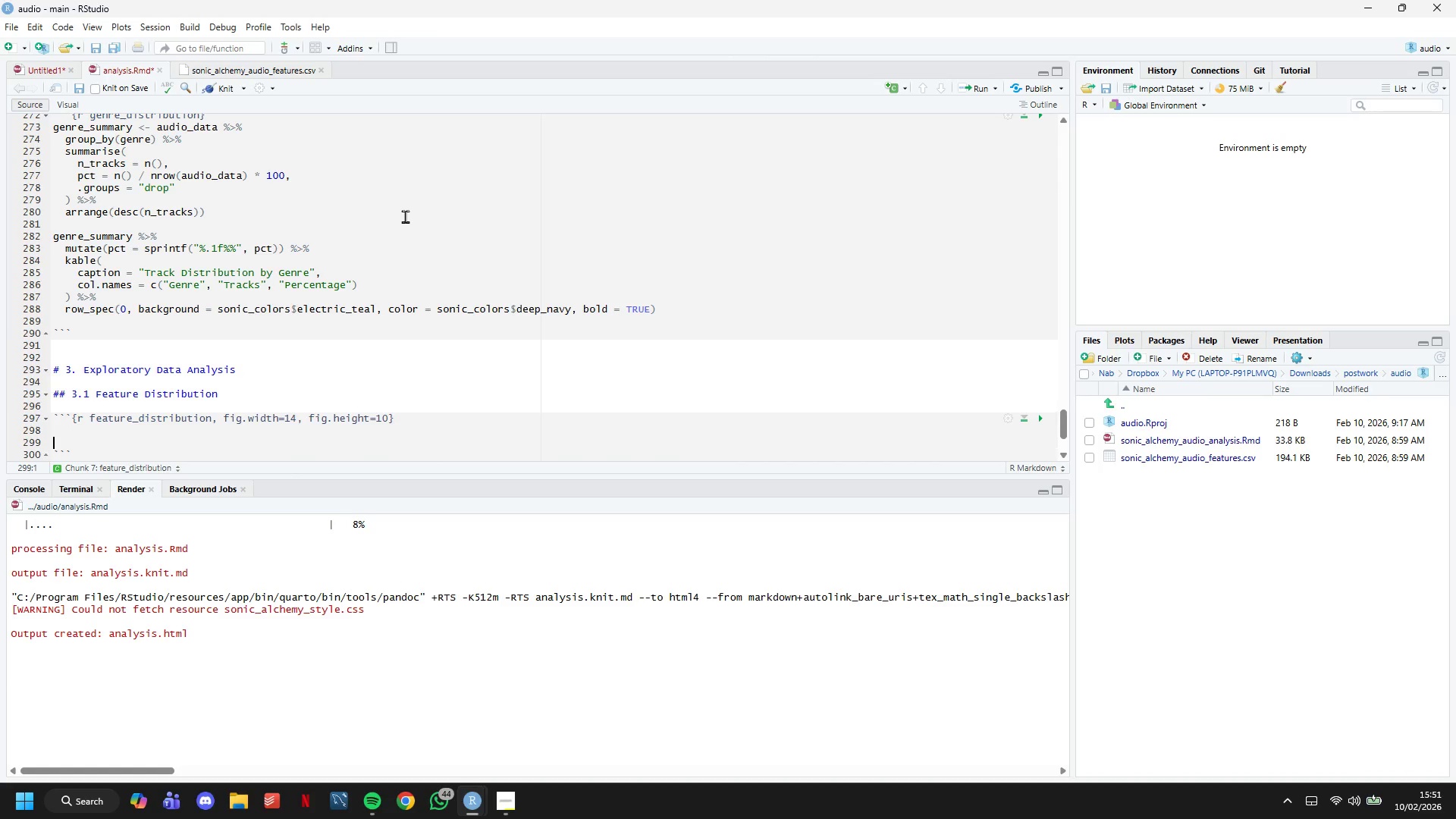 
key(Enter)
 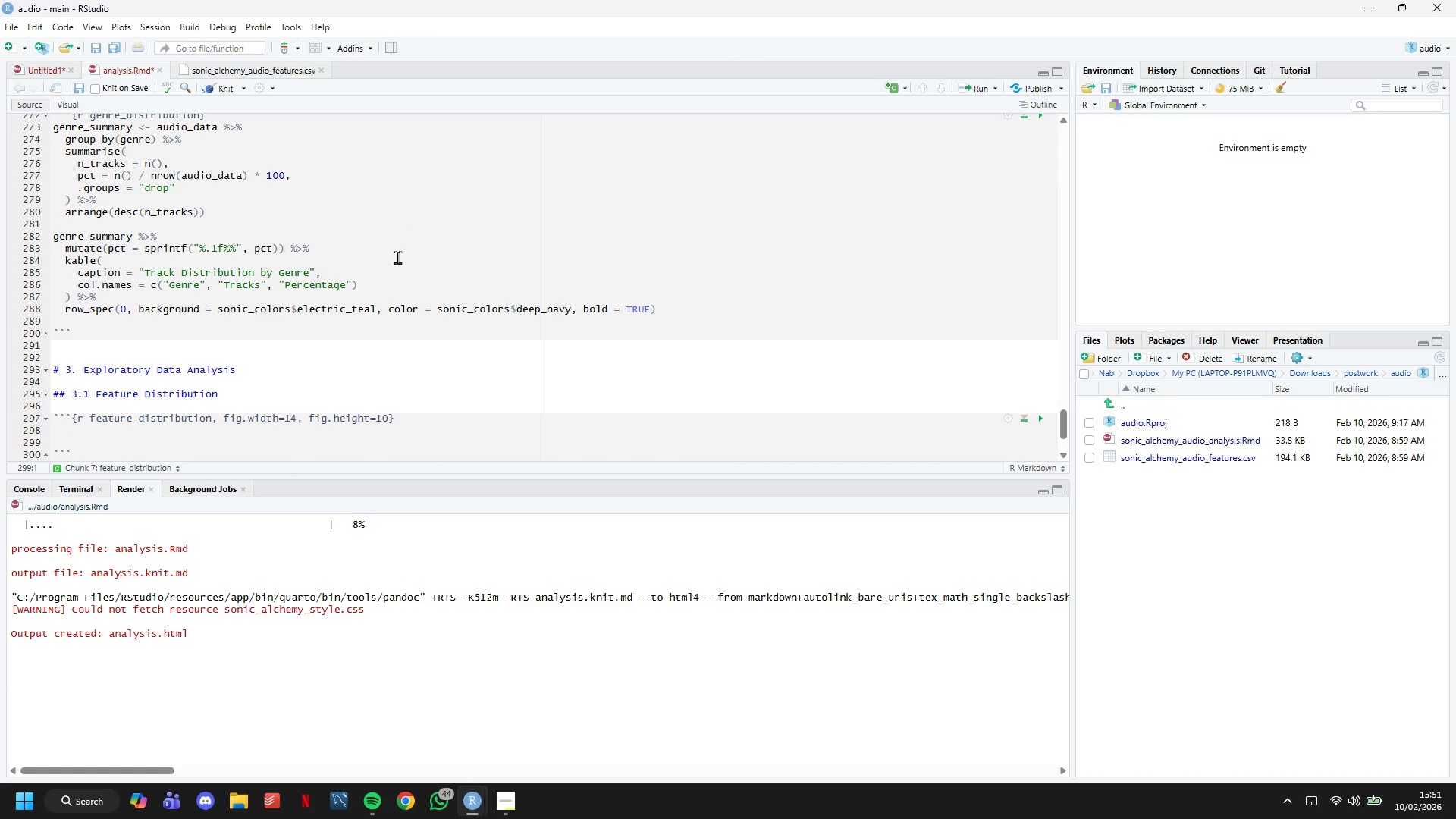 
scroll: coordinate [340, 323], scroll_direction: down, amount: 3.0
 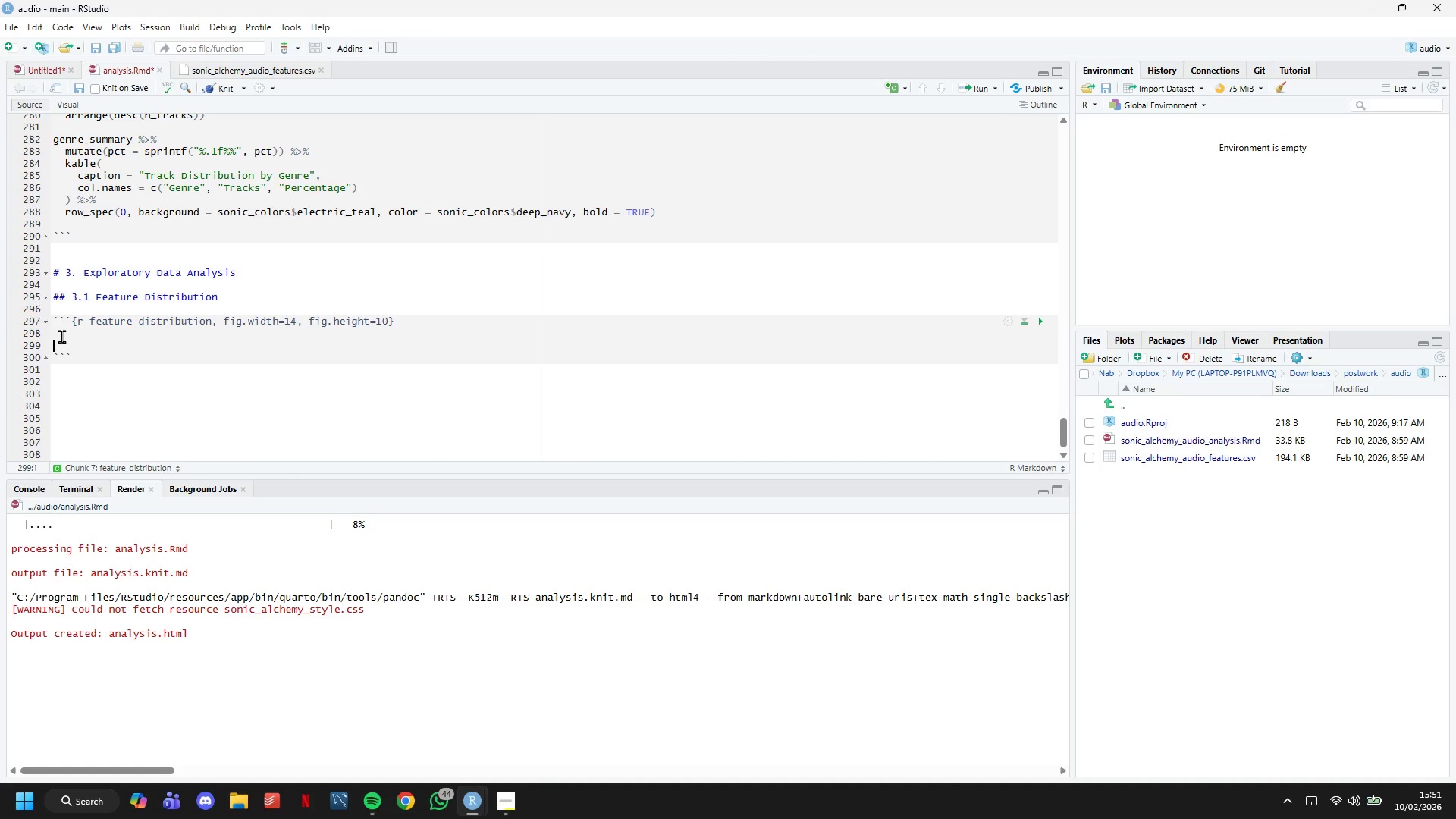 
left_click([61, 334])
 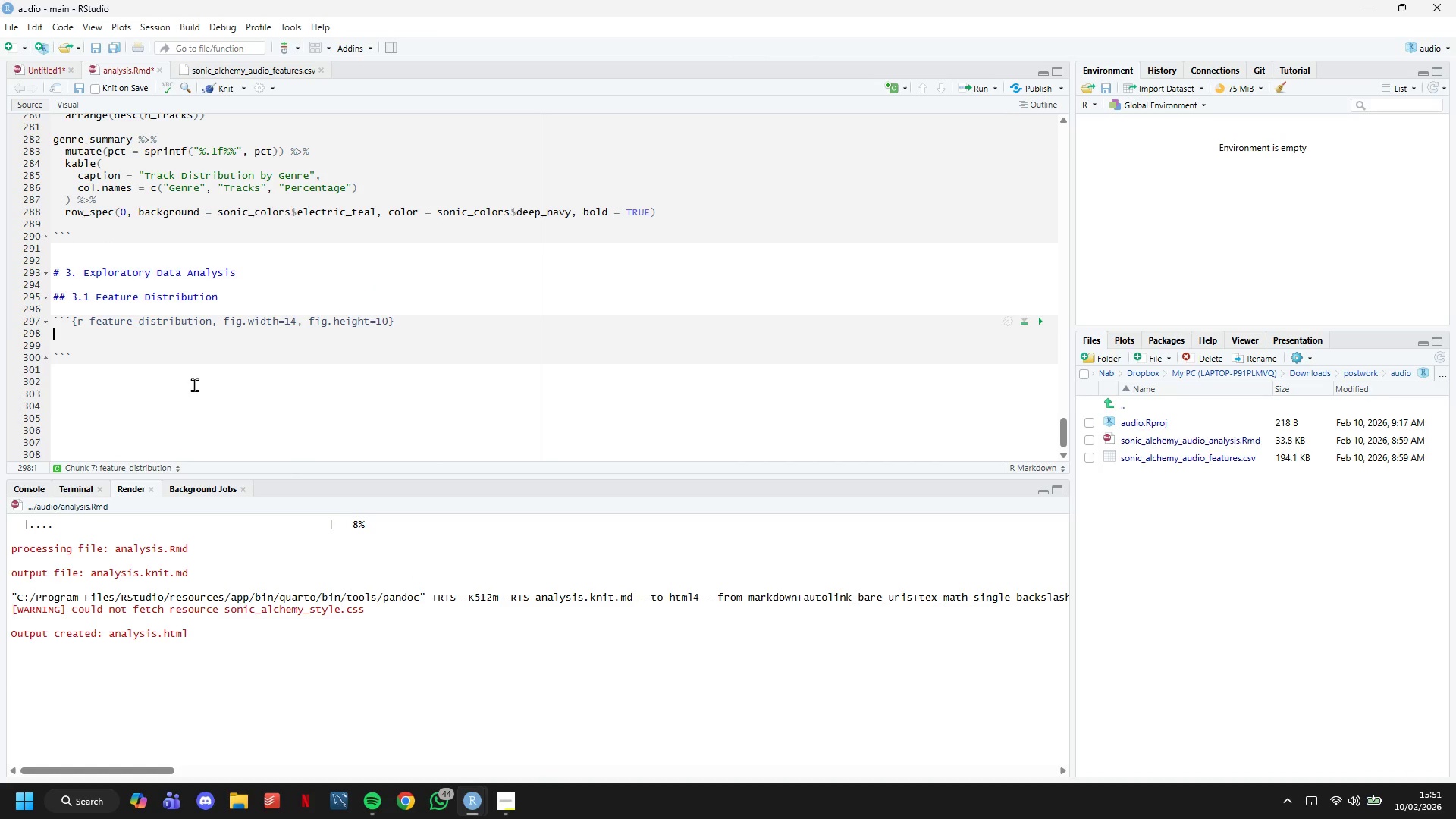 
type(# Select ket)
key(Backspace)
type(y features for analysis)
 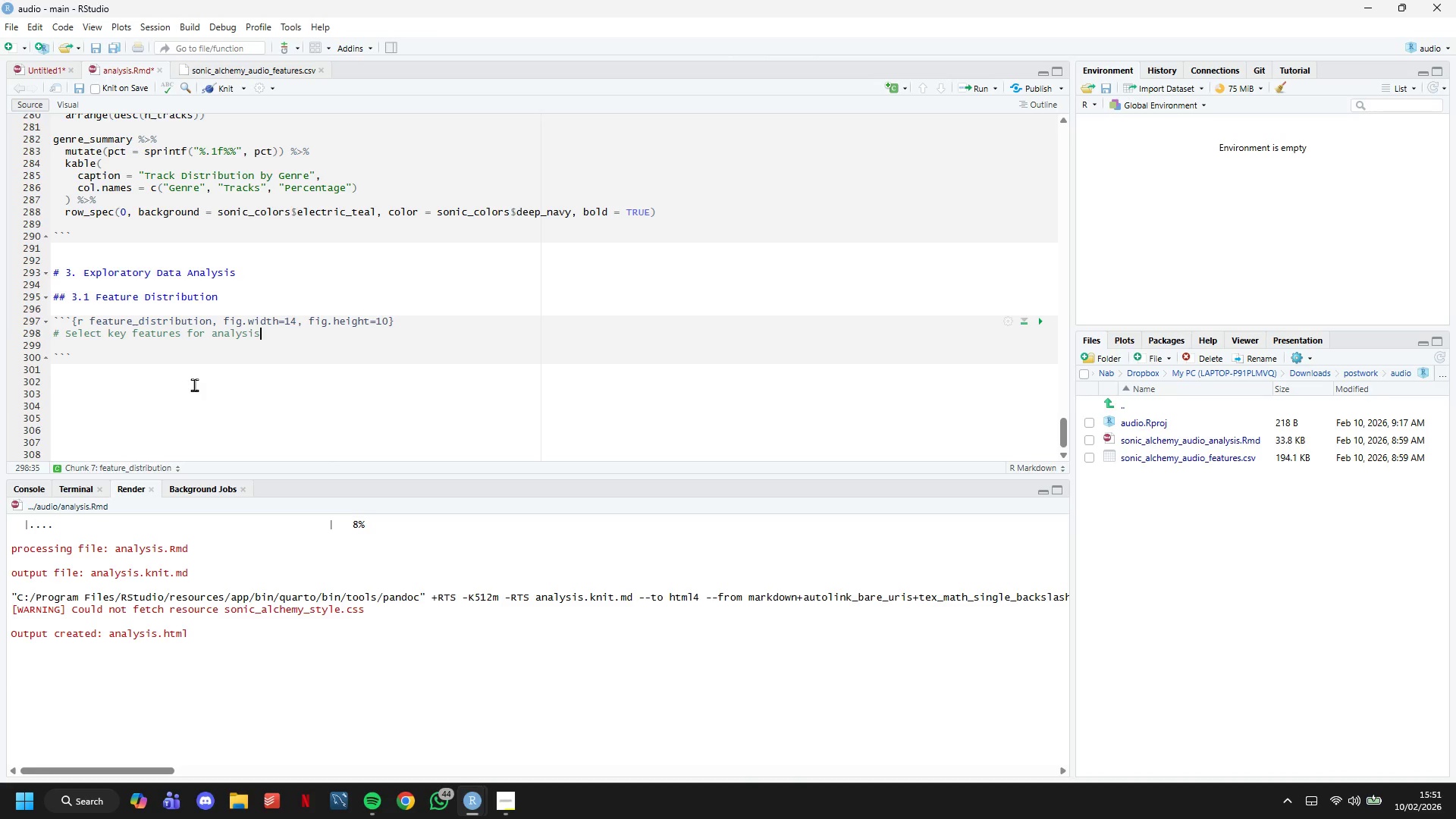 
key(Enter)
 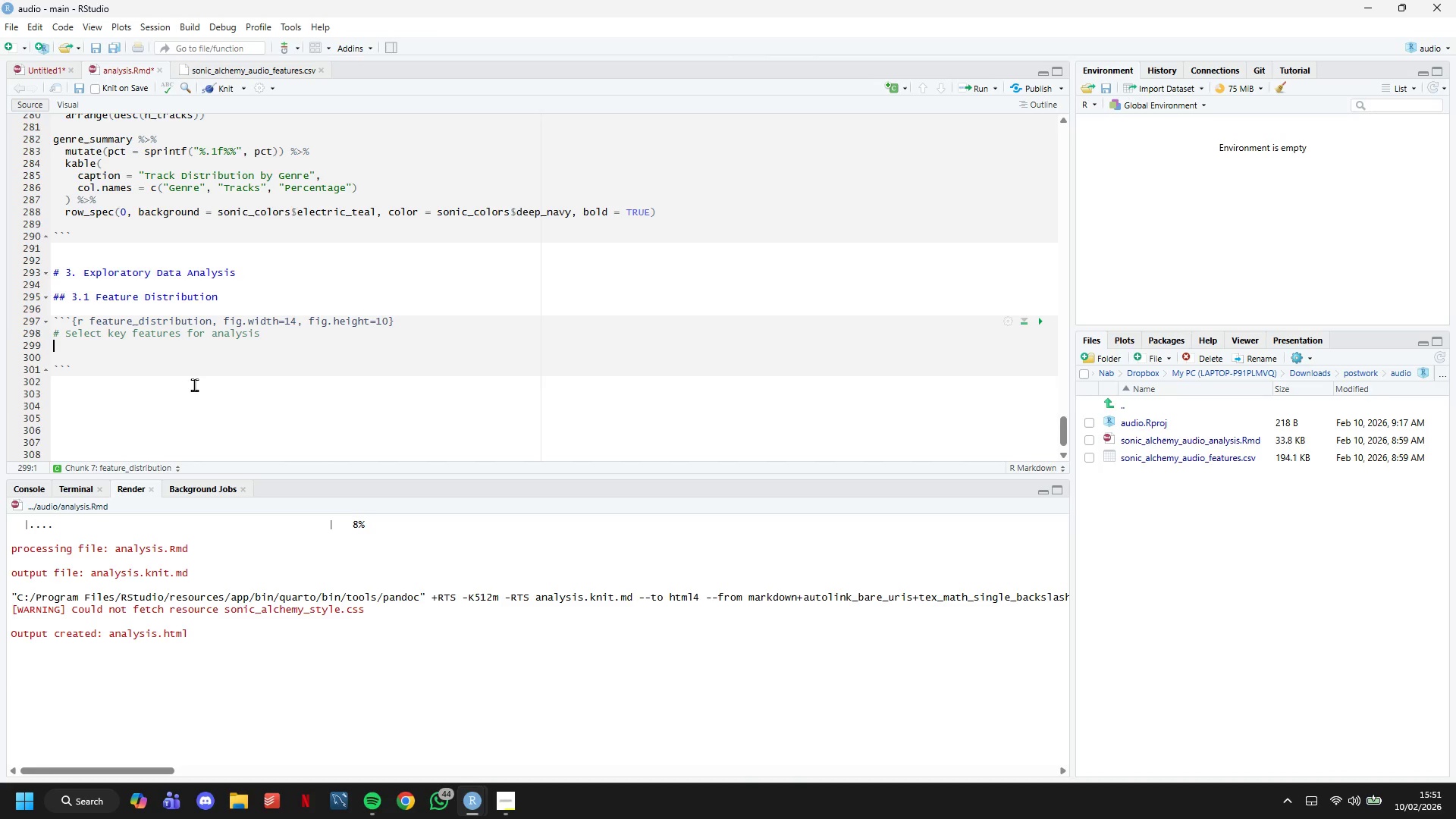 
key(Enter)
 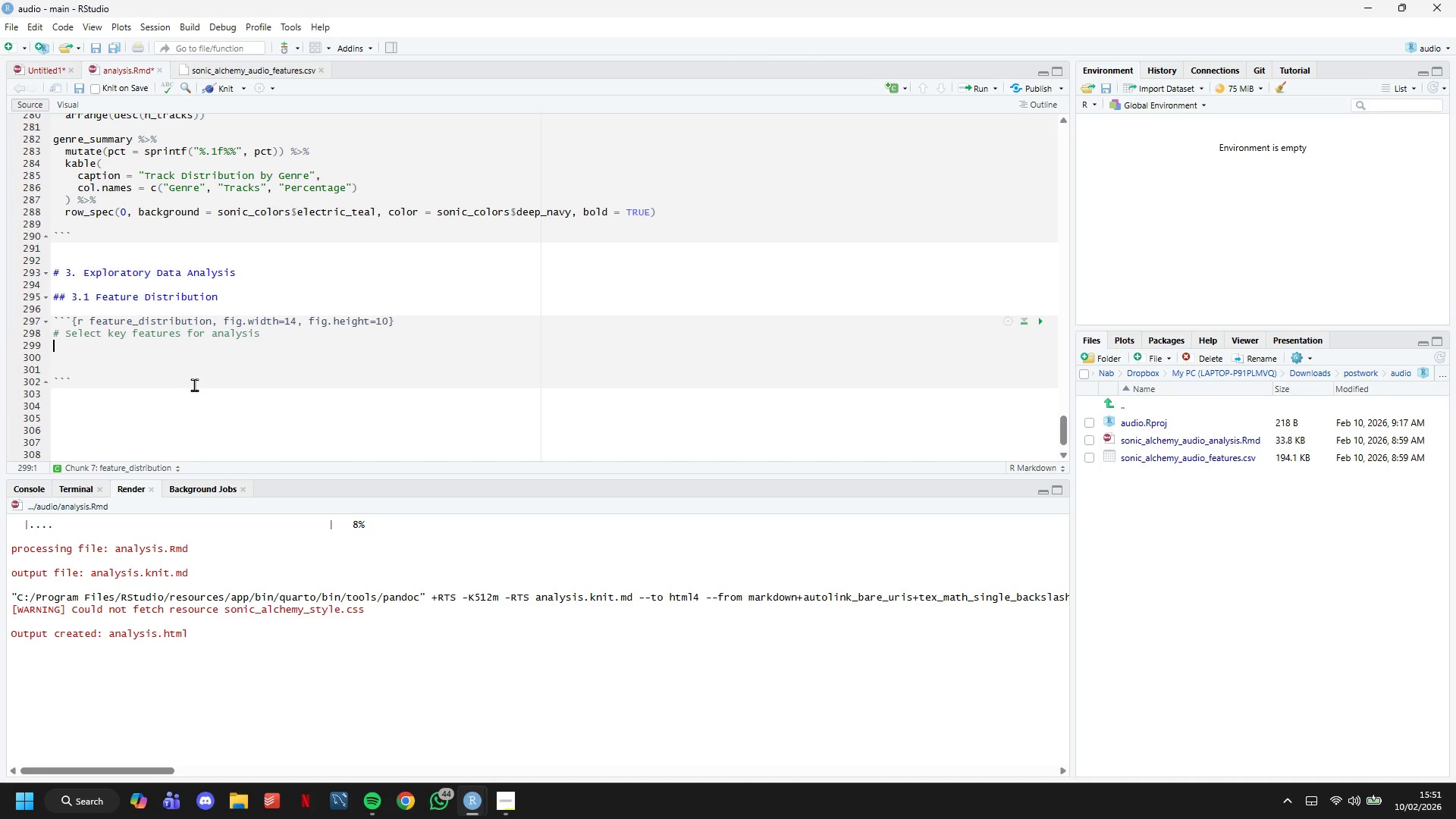 
key(ArrowUp)
 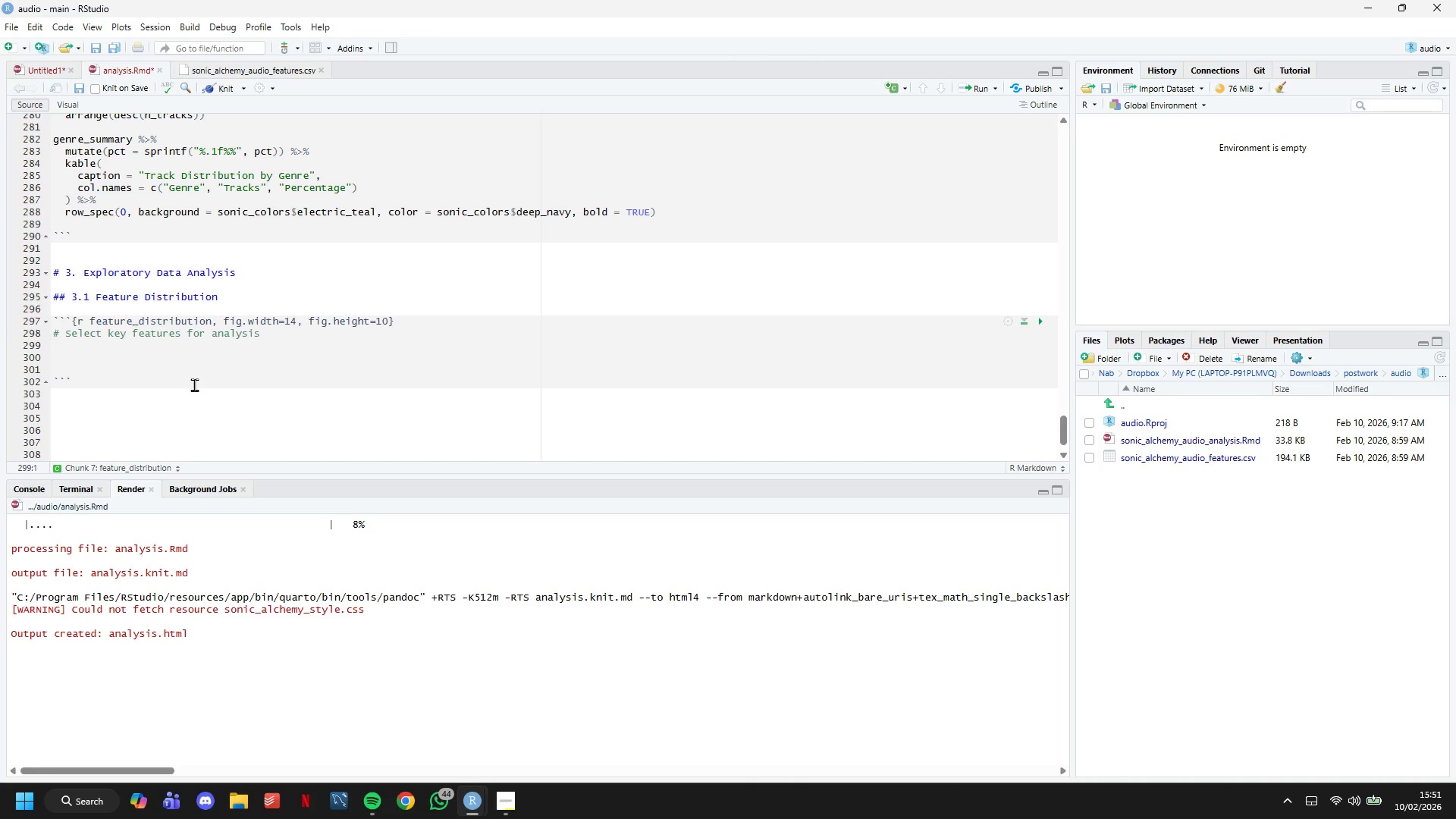 
type(key_features <- c("speechiness)
 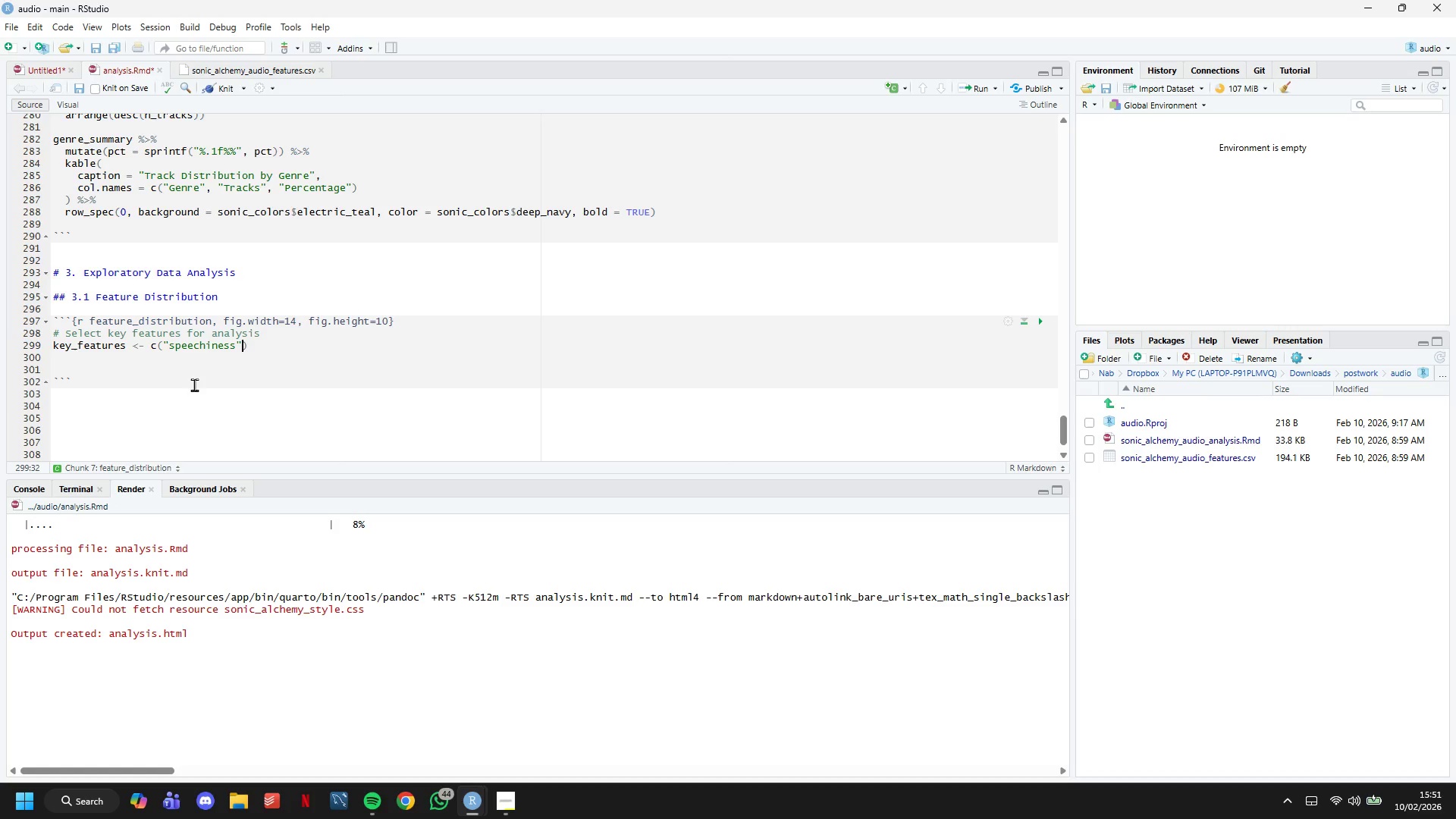 
 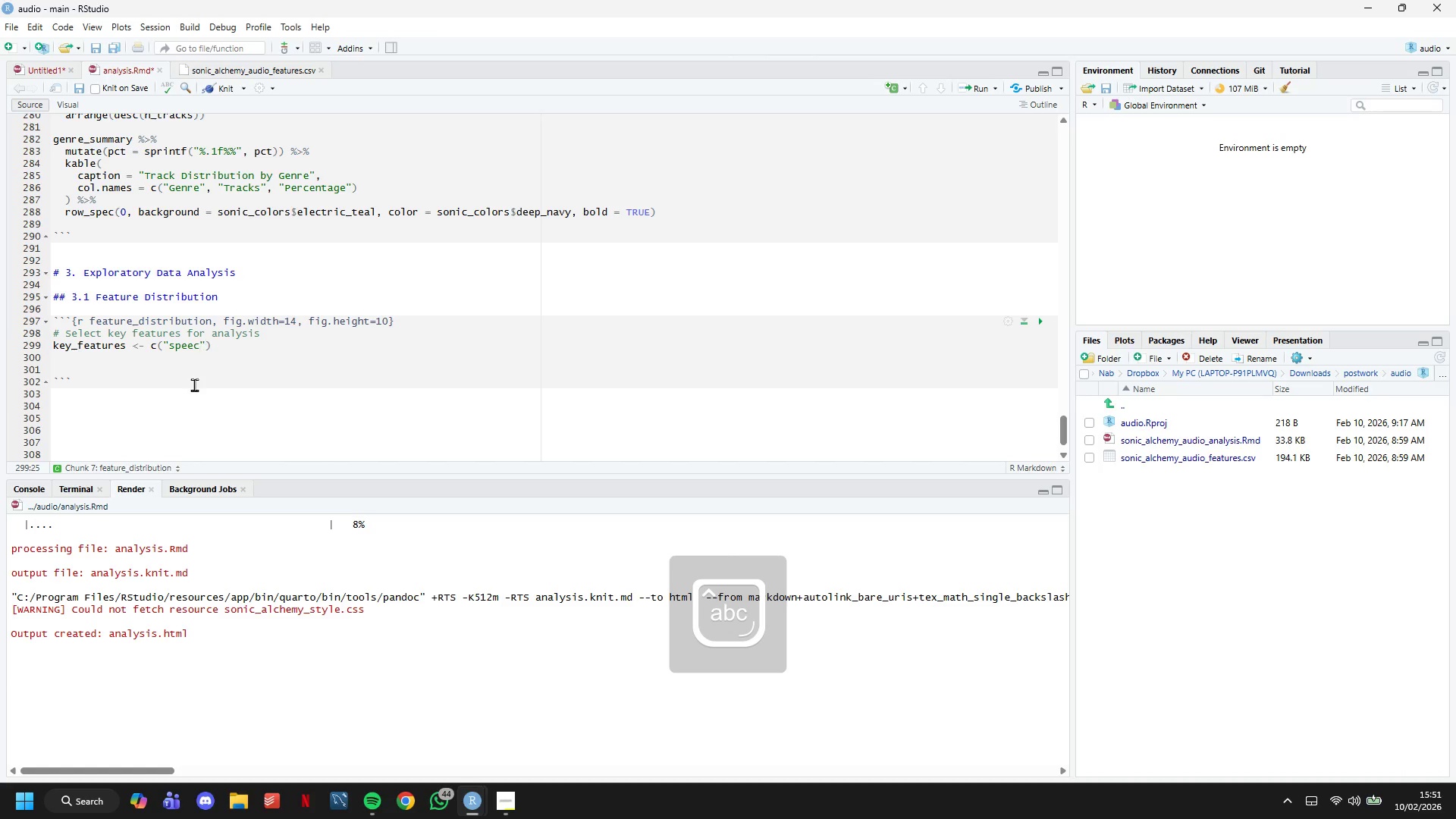 
key(ArrowRight)
 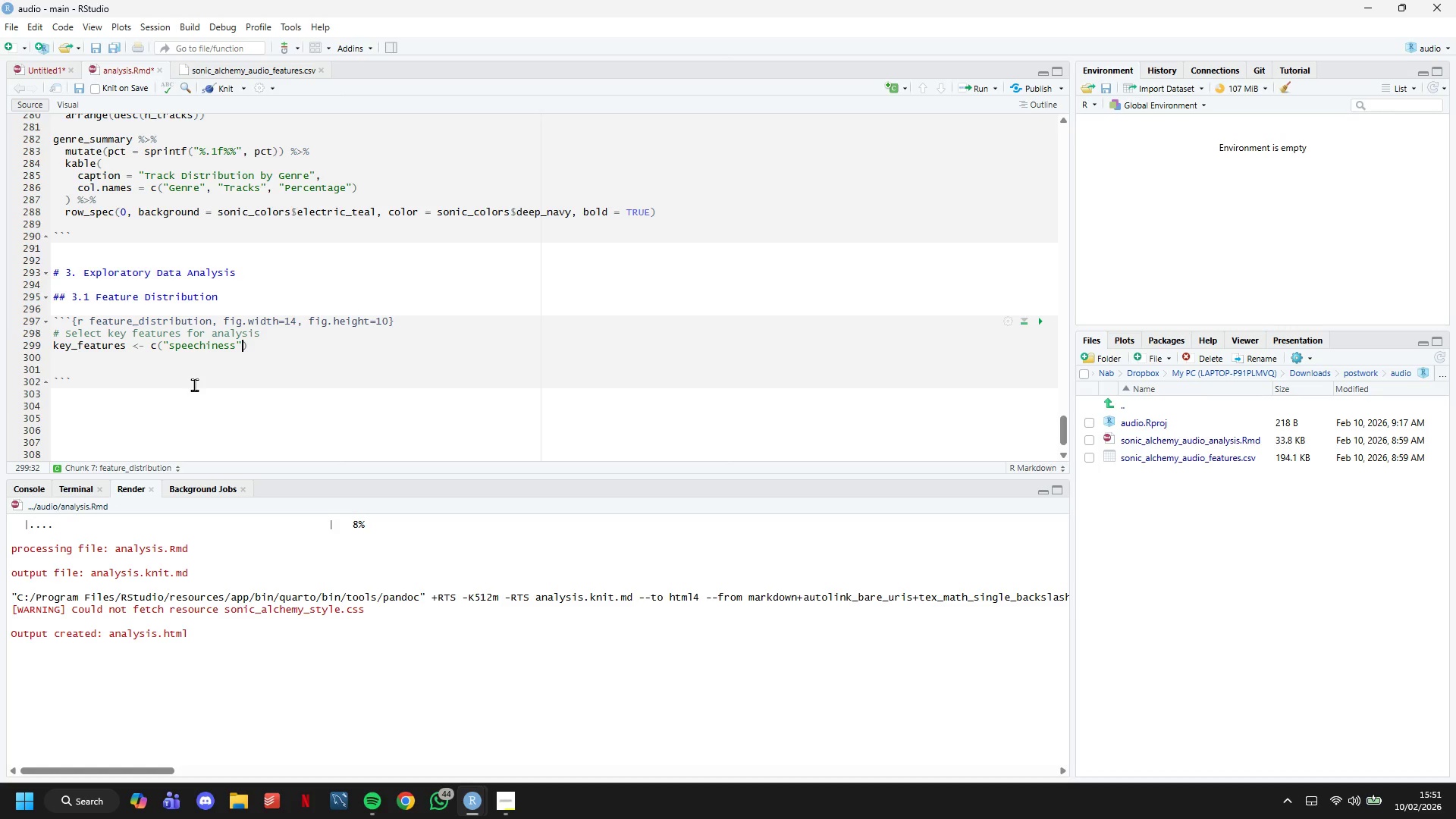 
type(, "energy)
 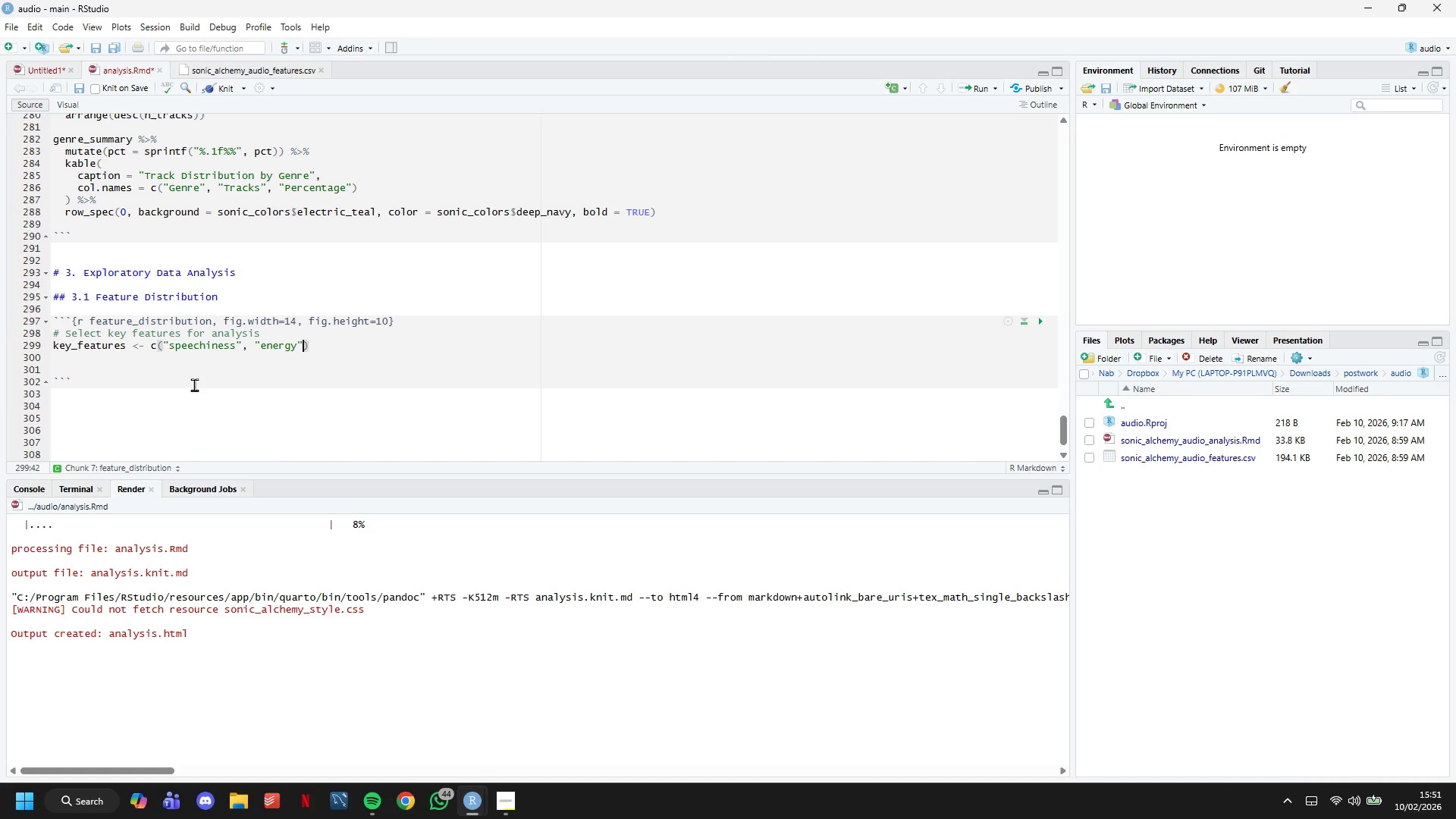 
 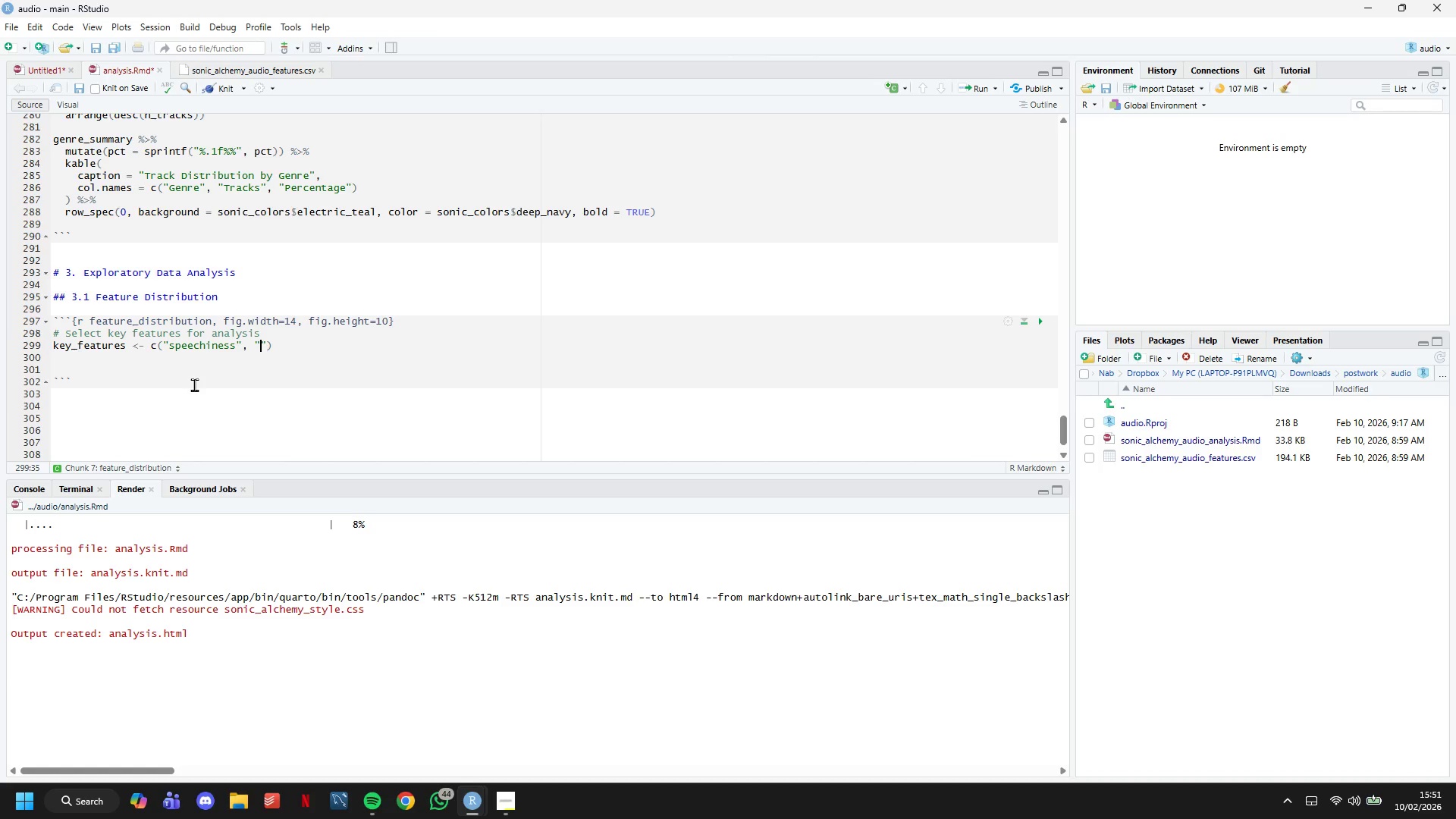 
key(ArrowRight)
 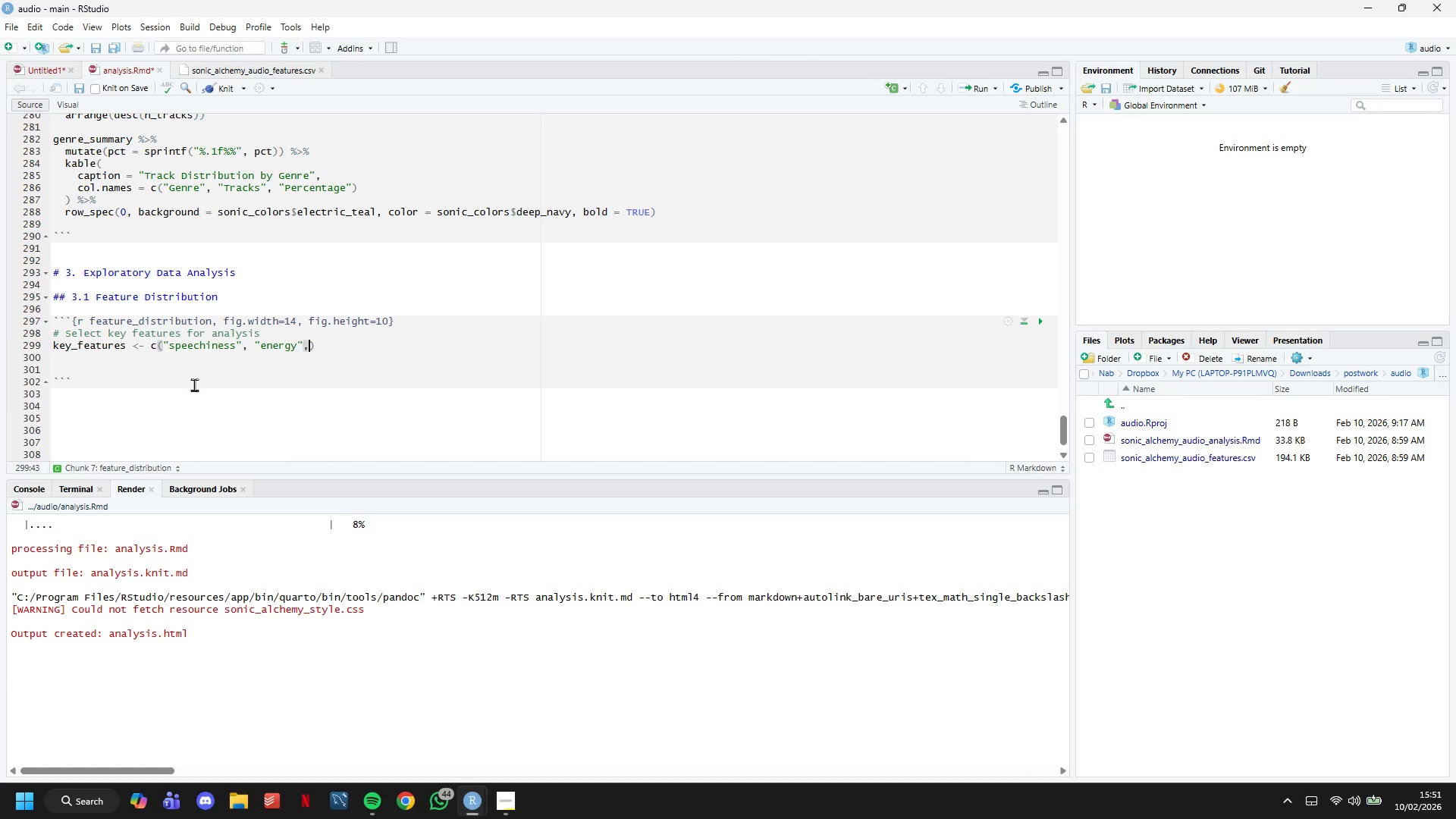 
type(, "vala)
key(Backspace)
type(ence)
 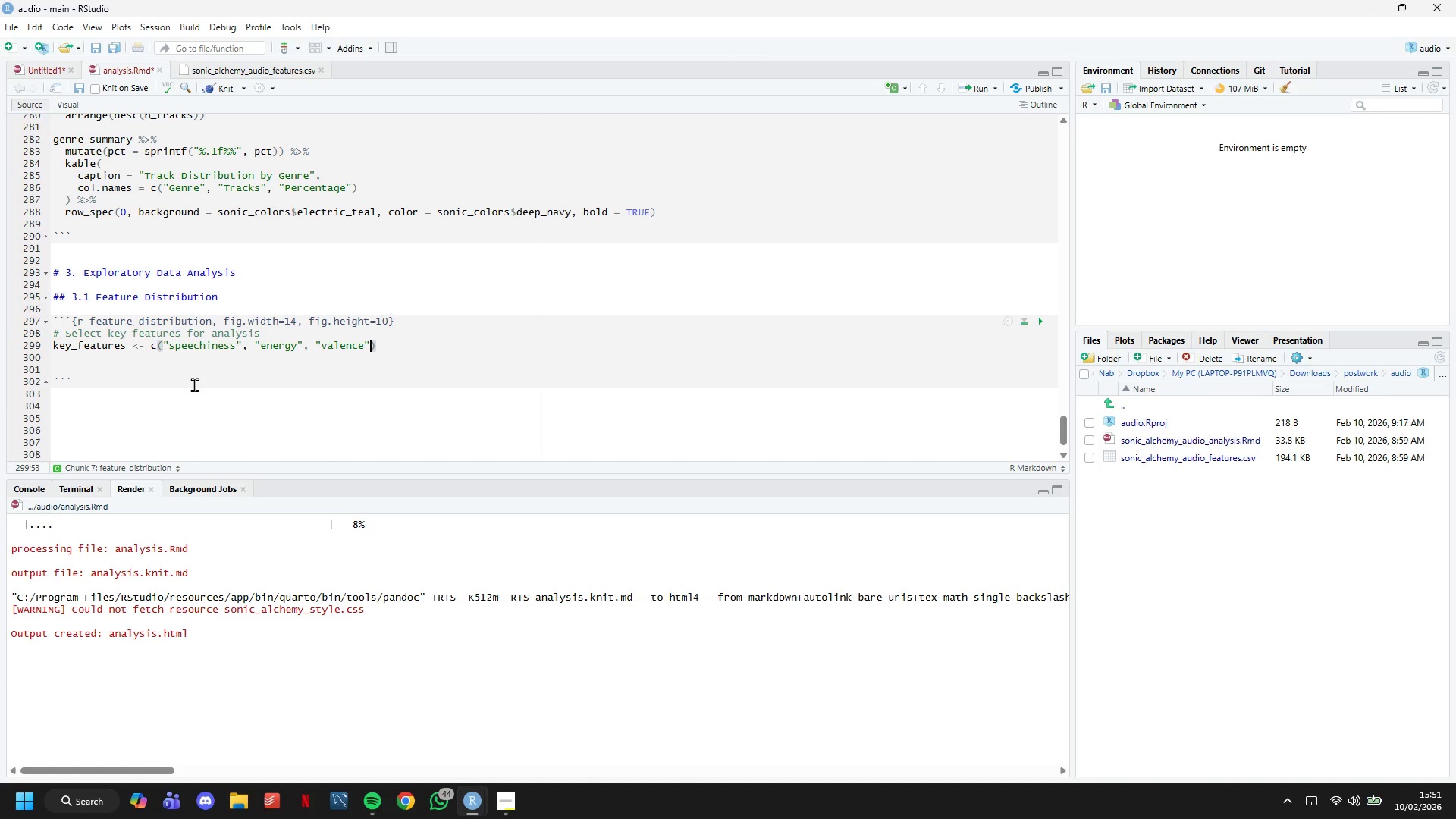 
 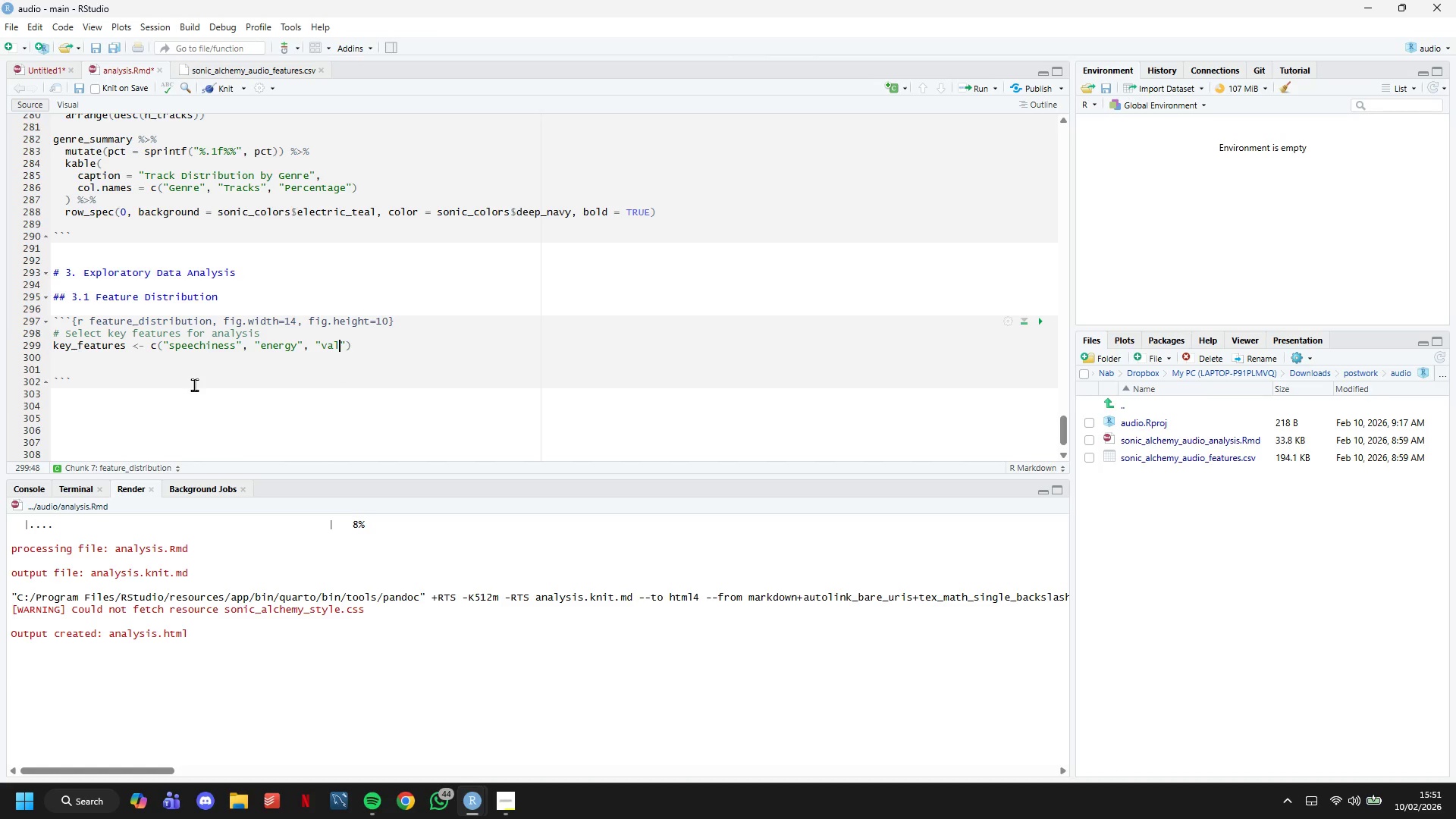 
key(ArrowRight)
 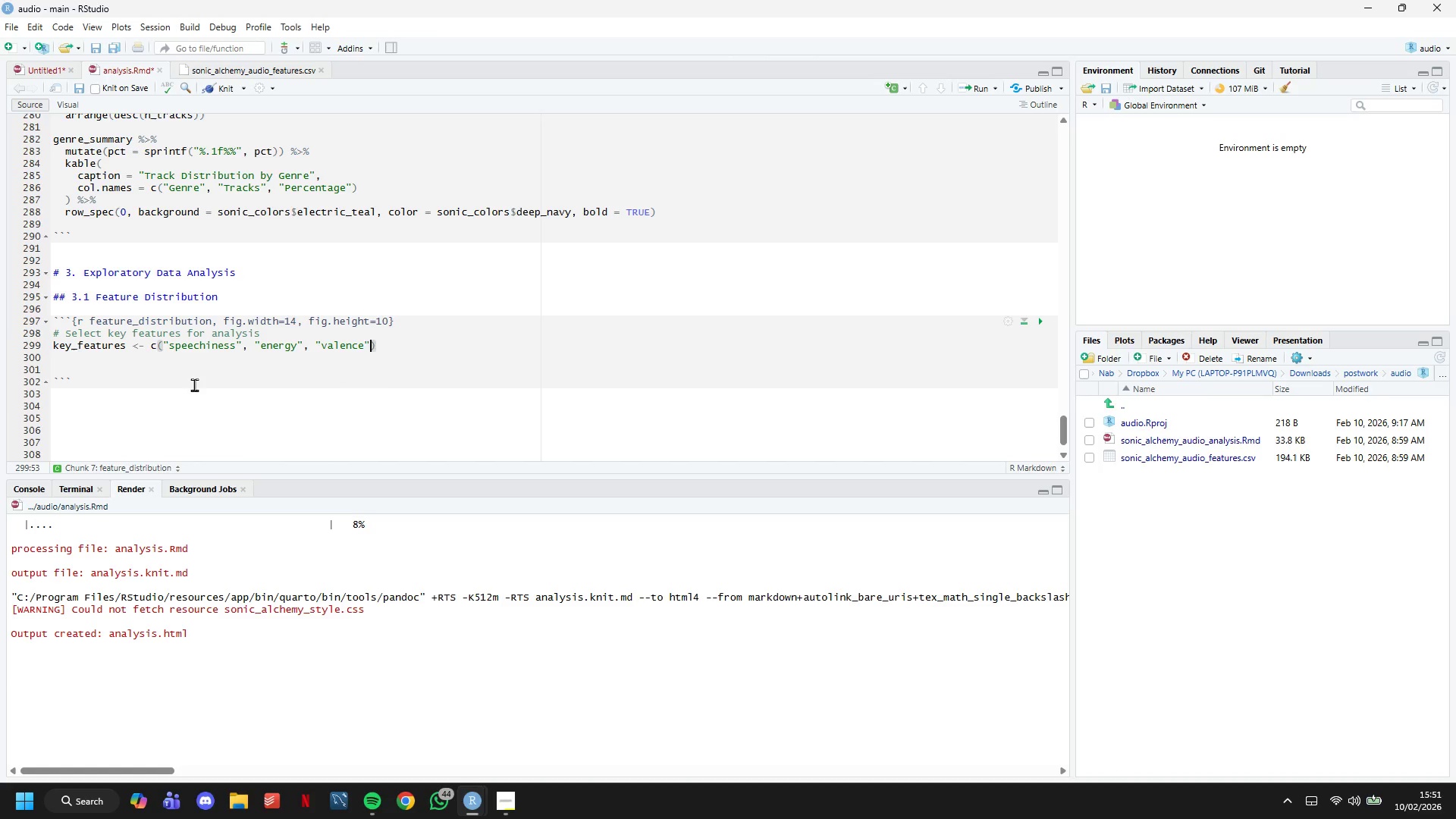 
type(, "tempo)
 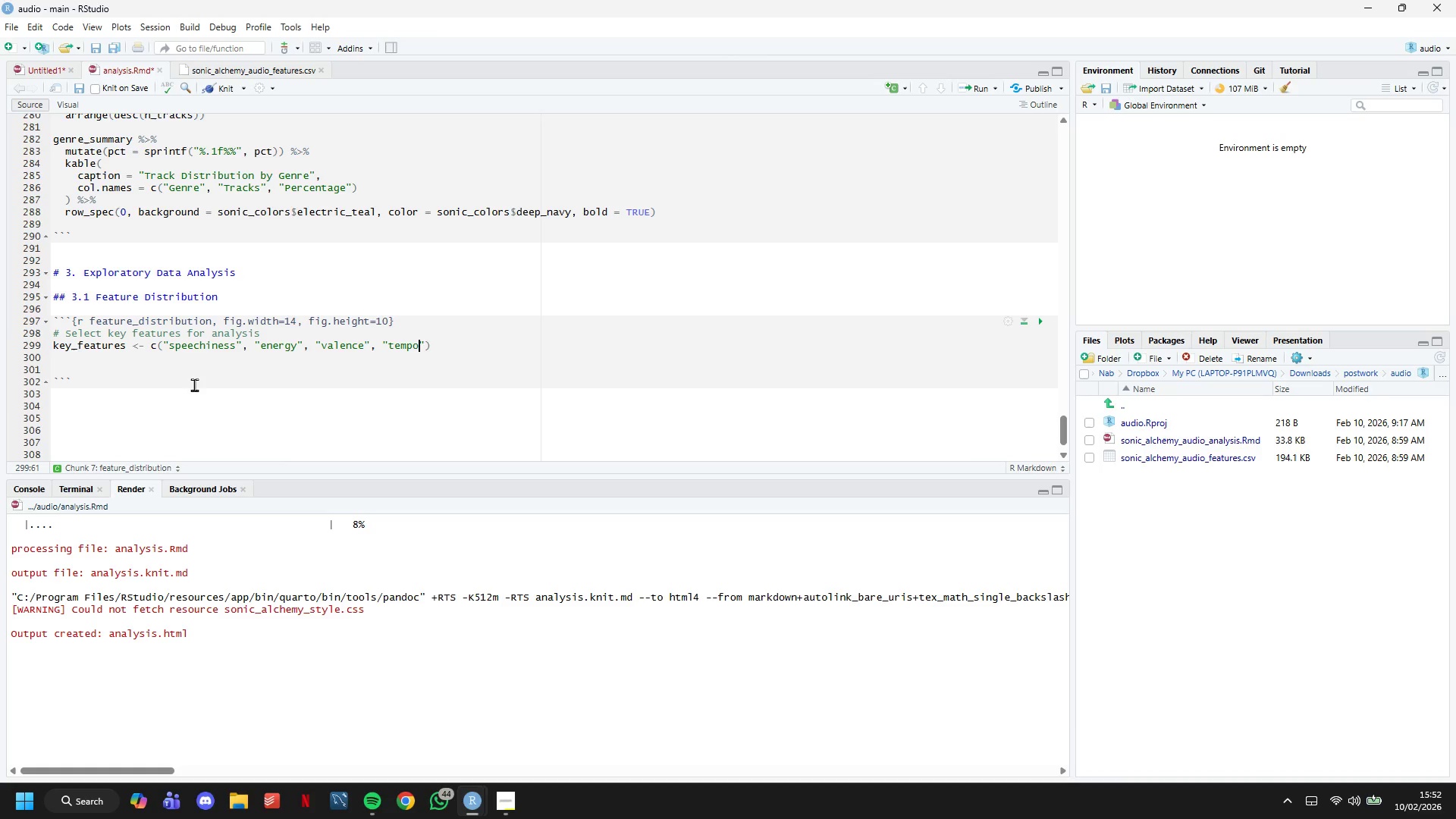 
key(ArrowRight)
 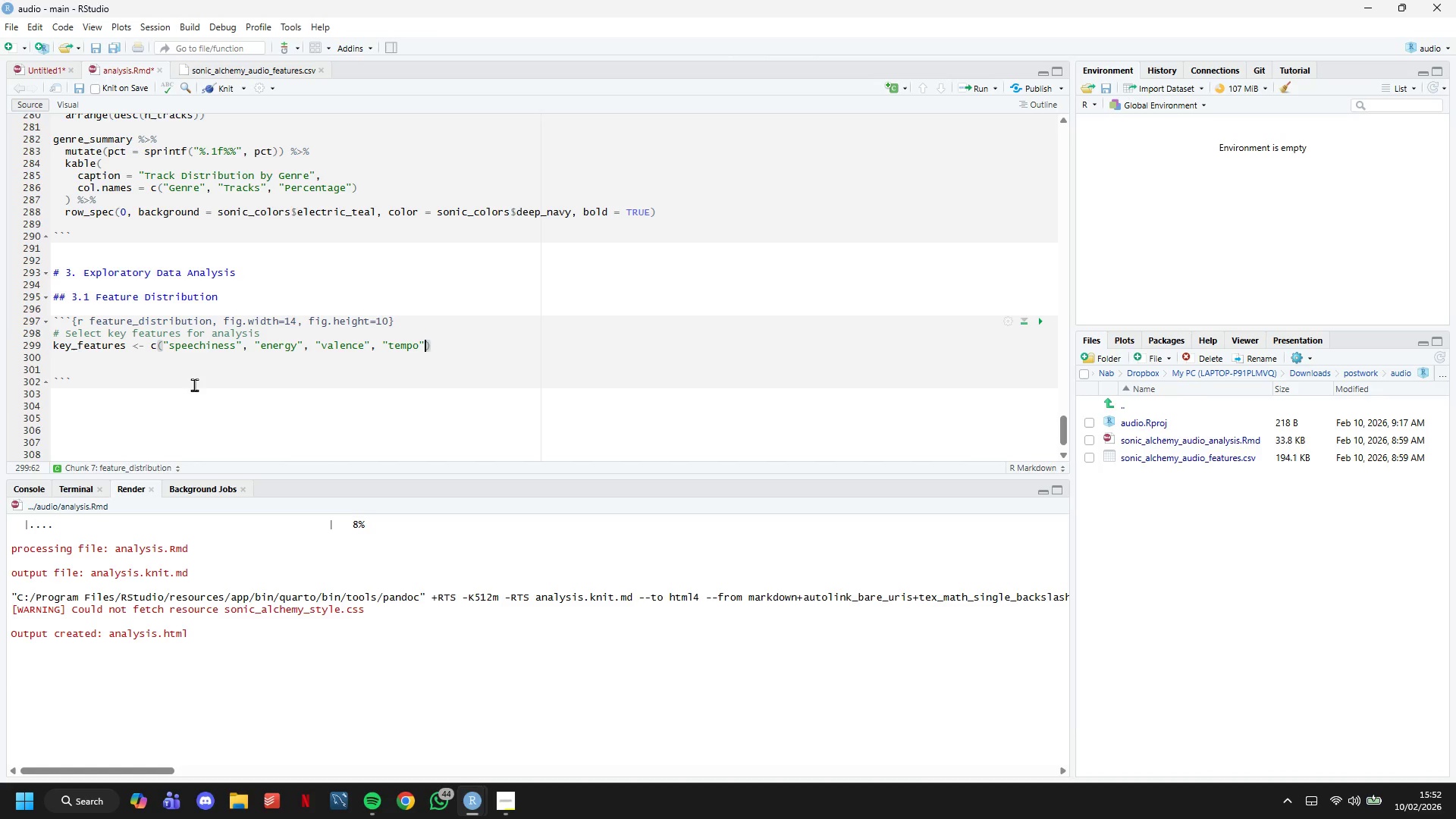 
key(ArrowRight)
 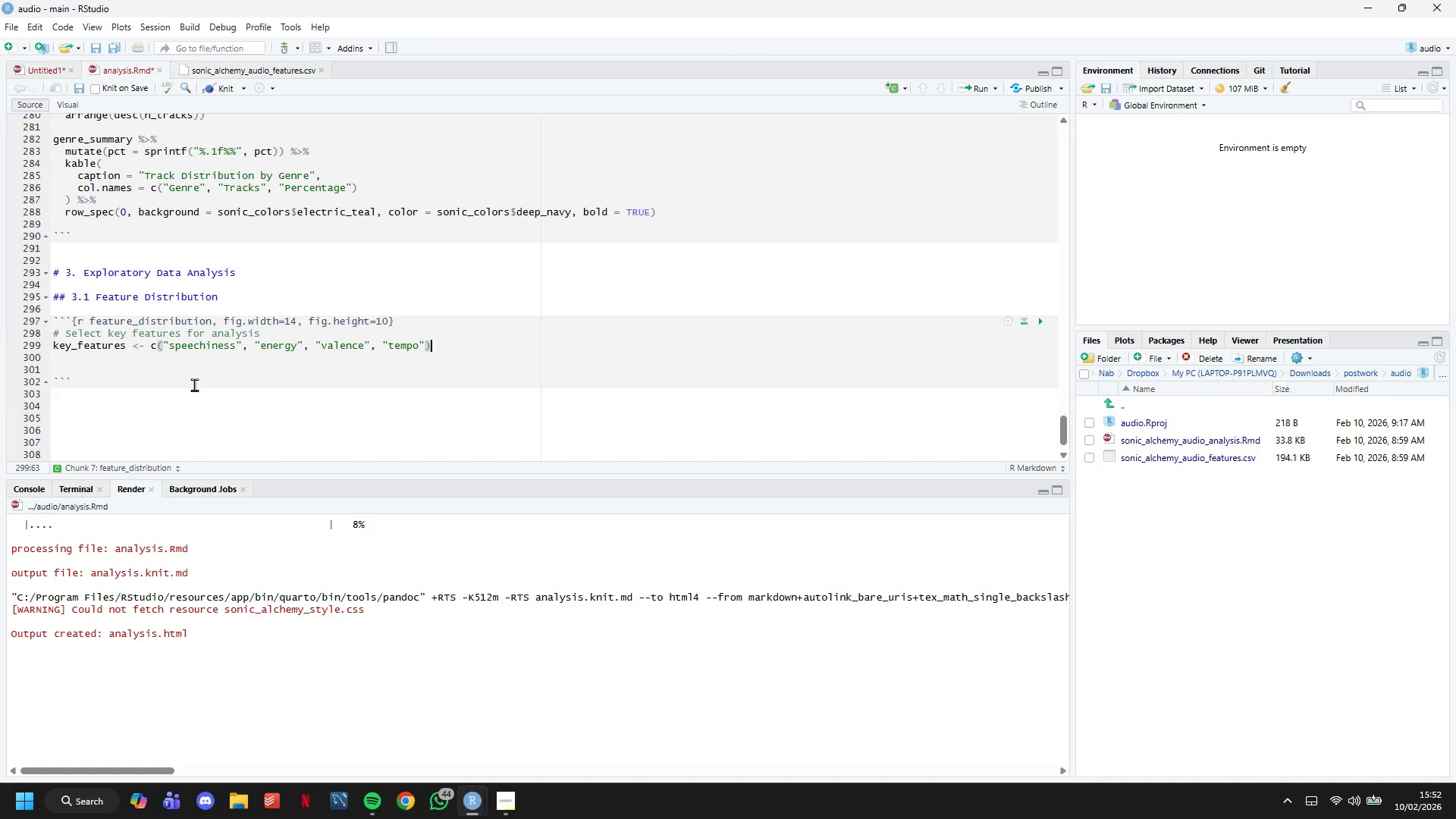 
key(Enter)
 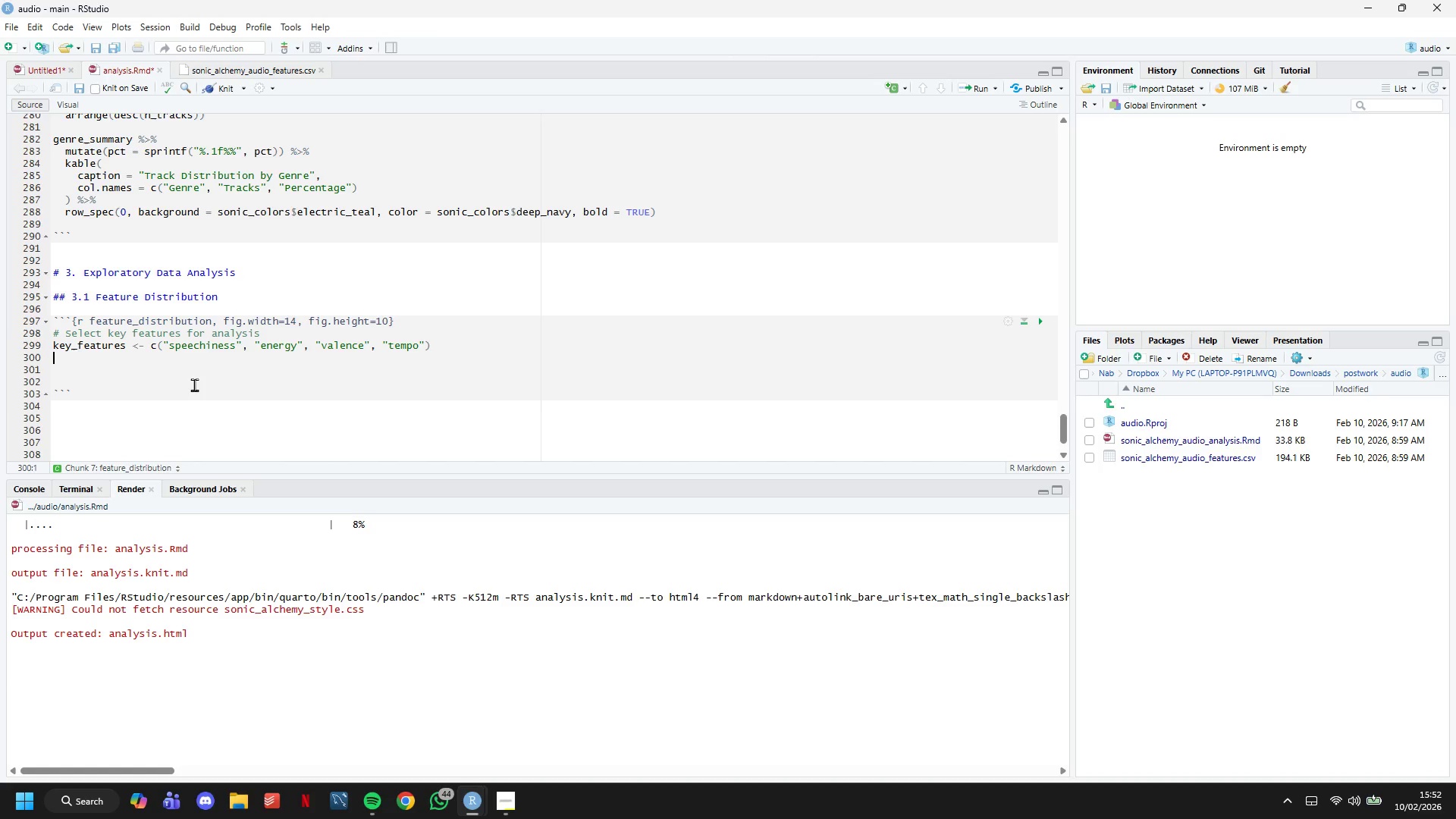 
key(Enter)
 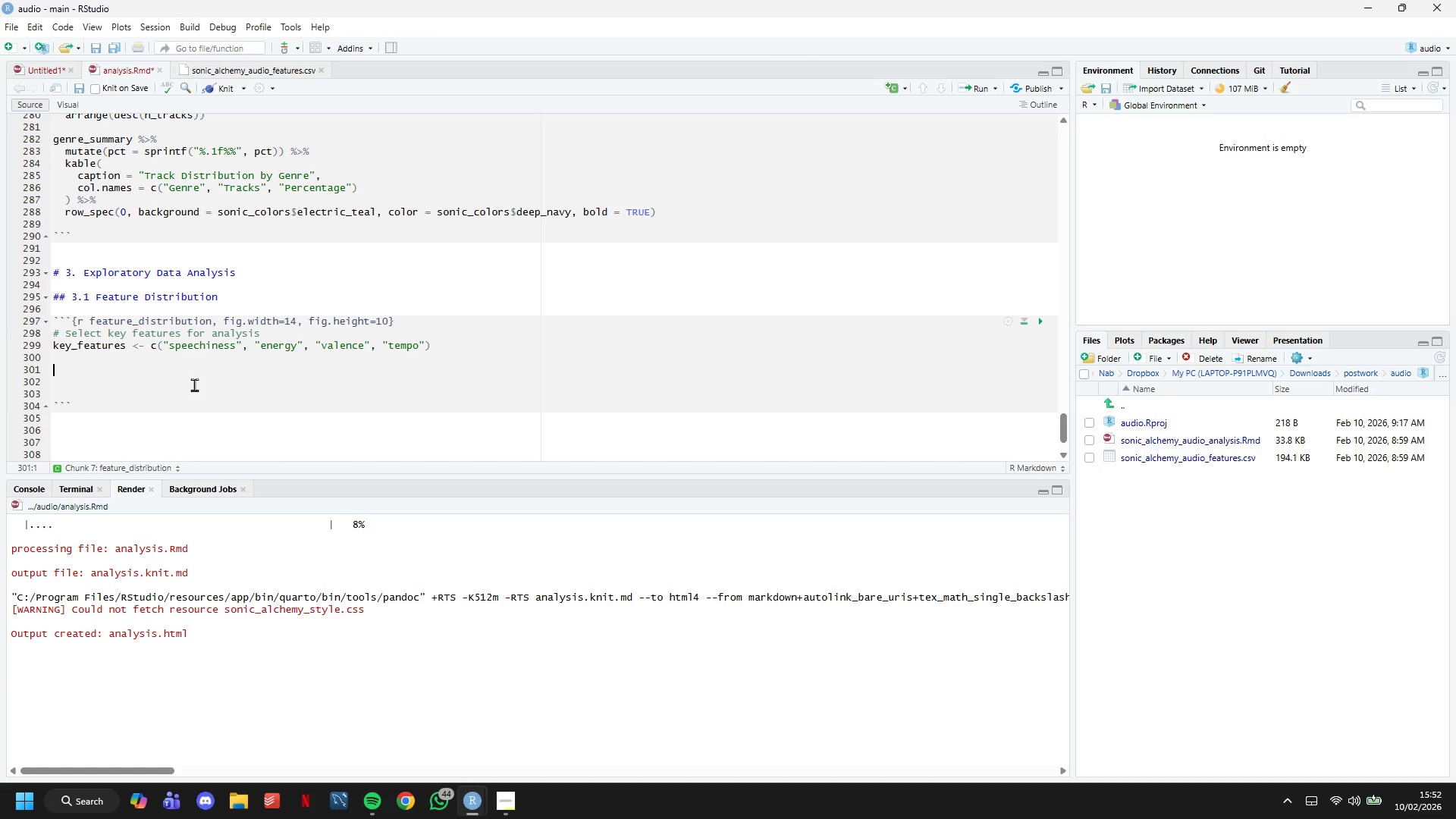 
type(# Create density plots for each feature by genre)
 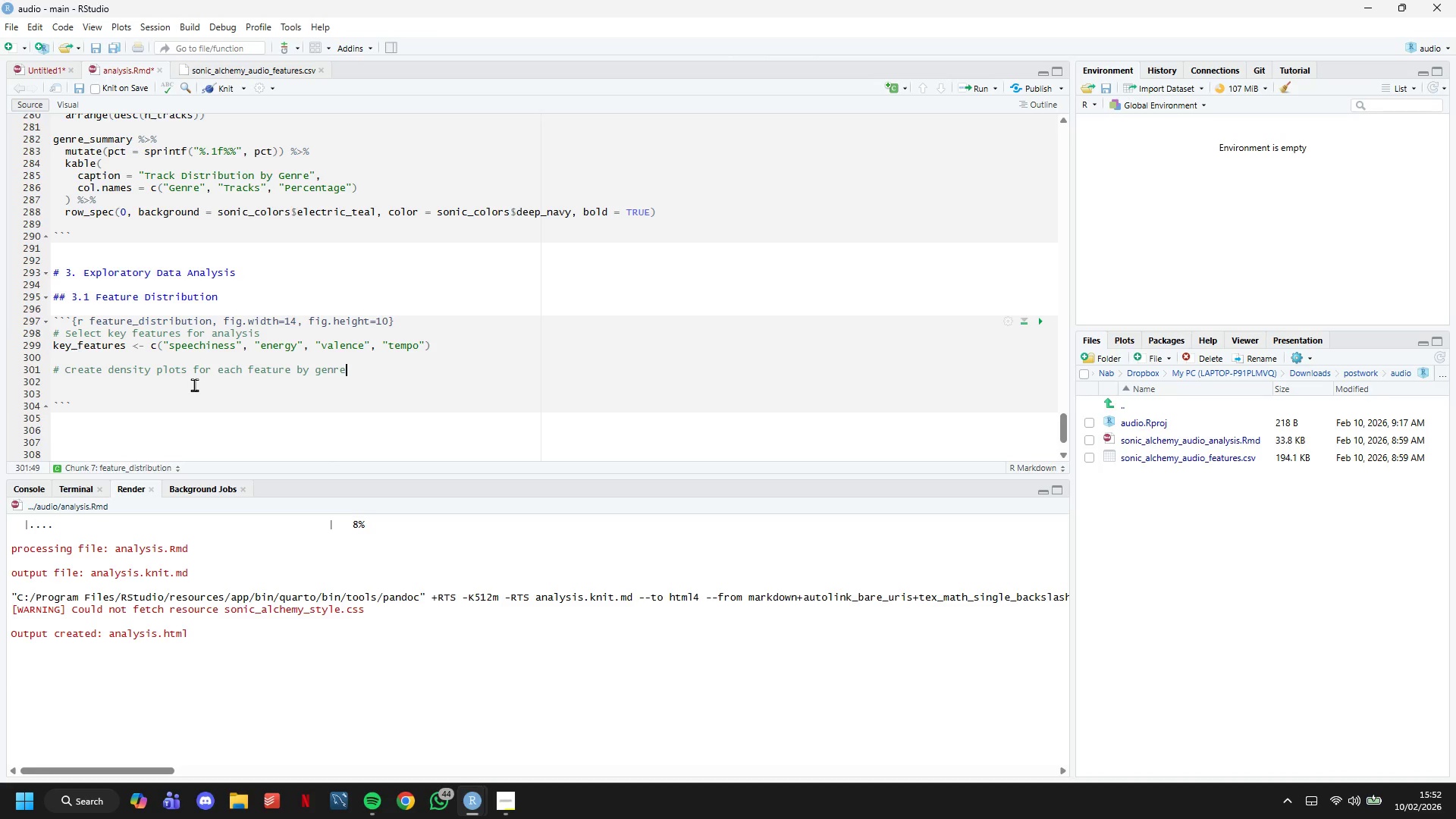 
key(Enter)
 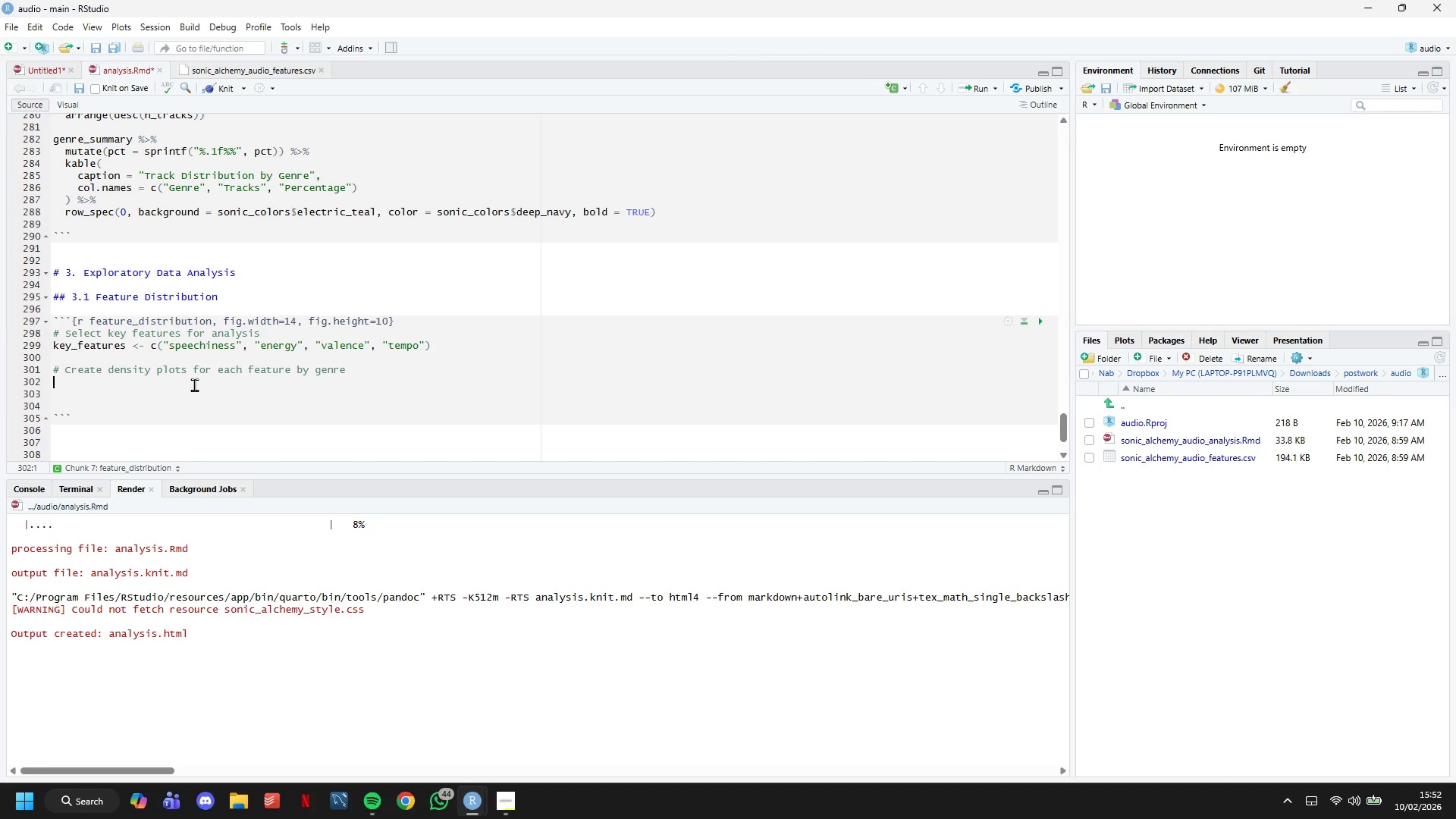 
type(feature_ploys)
key(Backspace)
key(Backspace)
type(ts <-)
 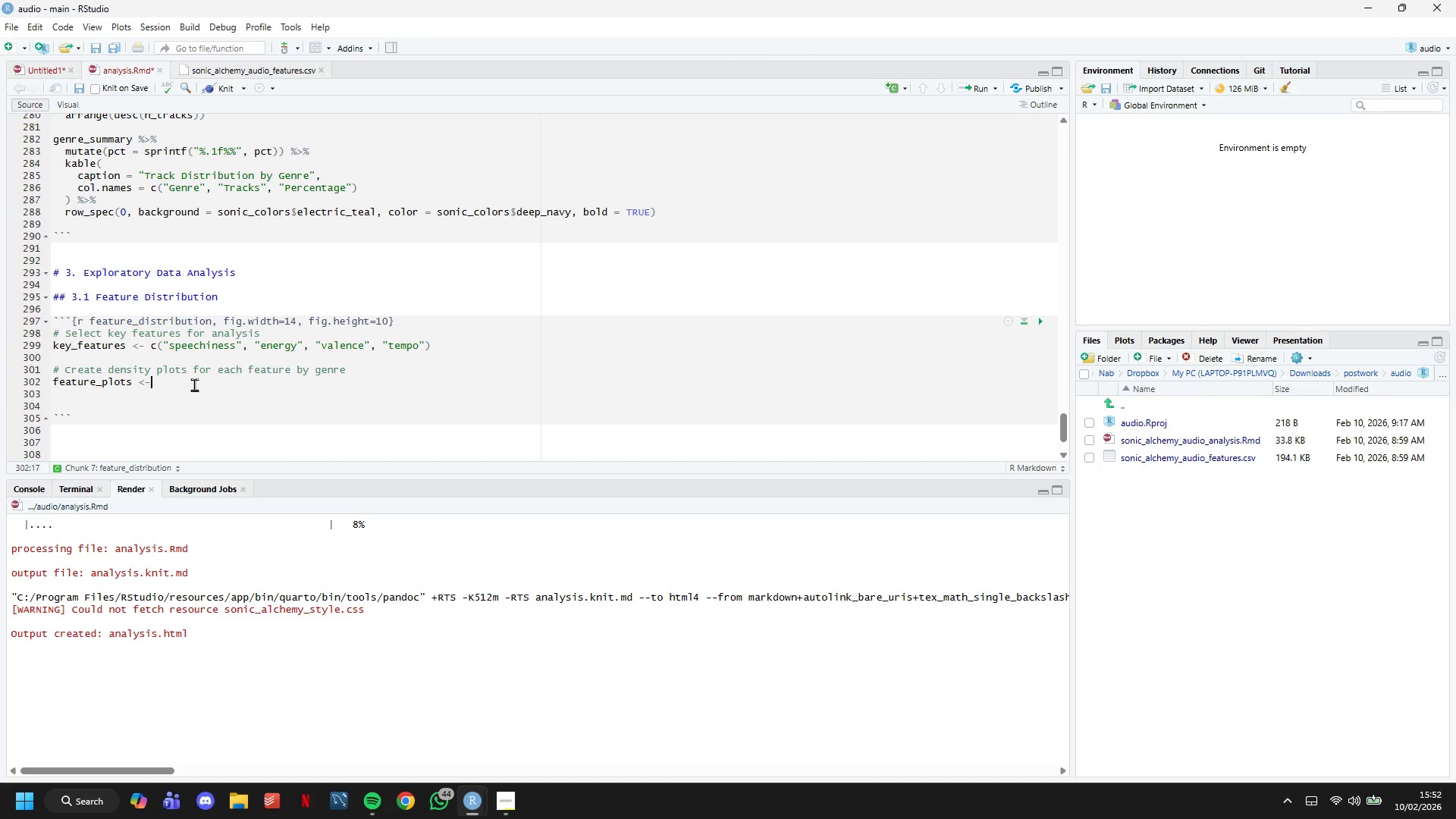 
type( lapply(key_features, function(feature)
 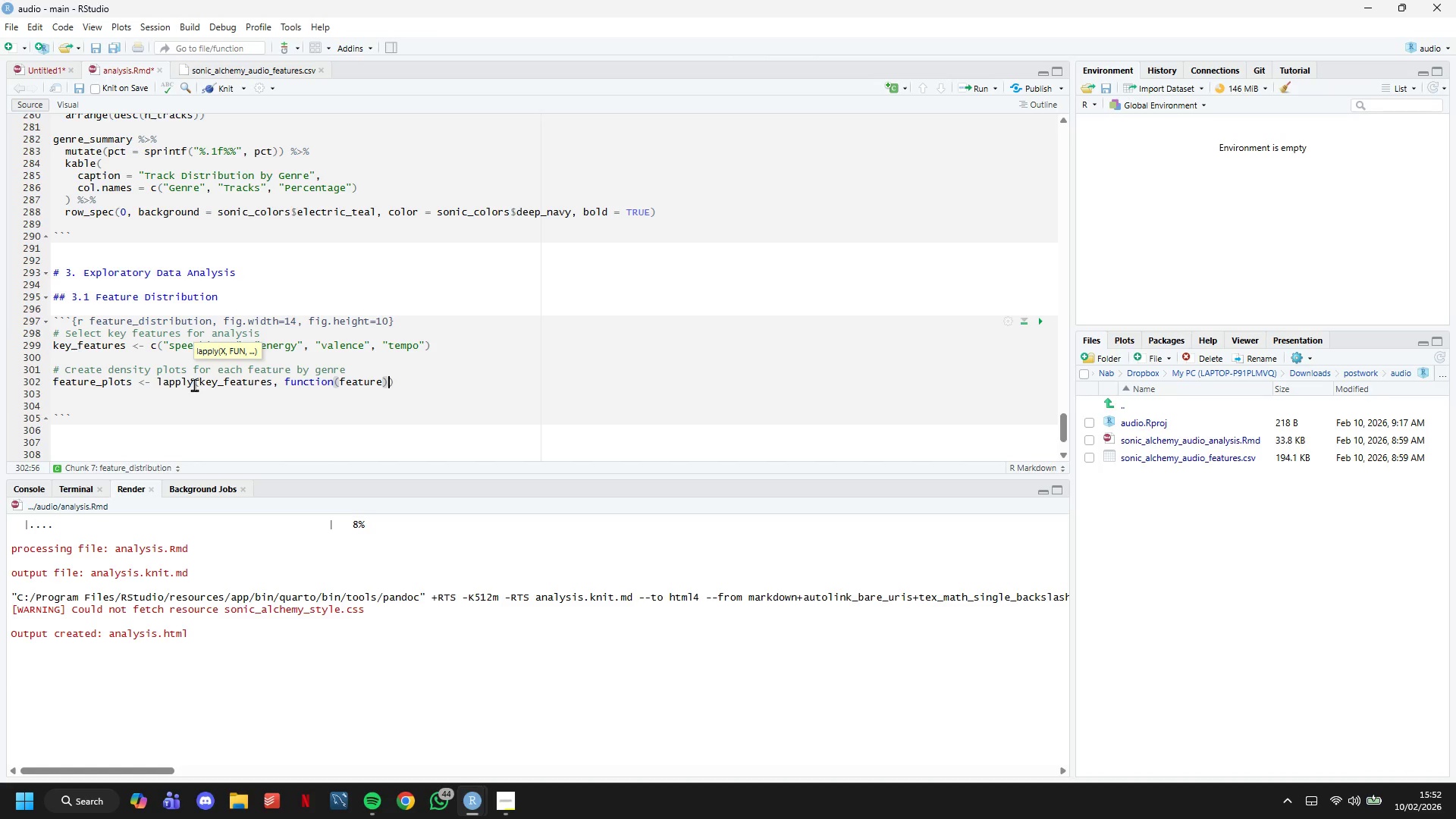 
 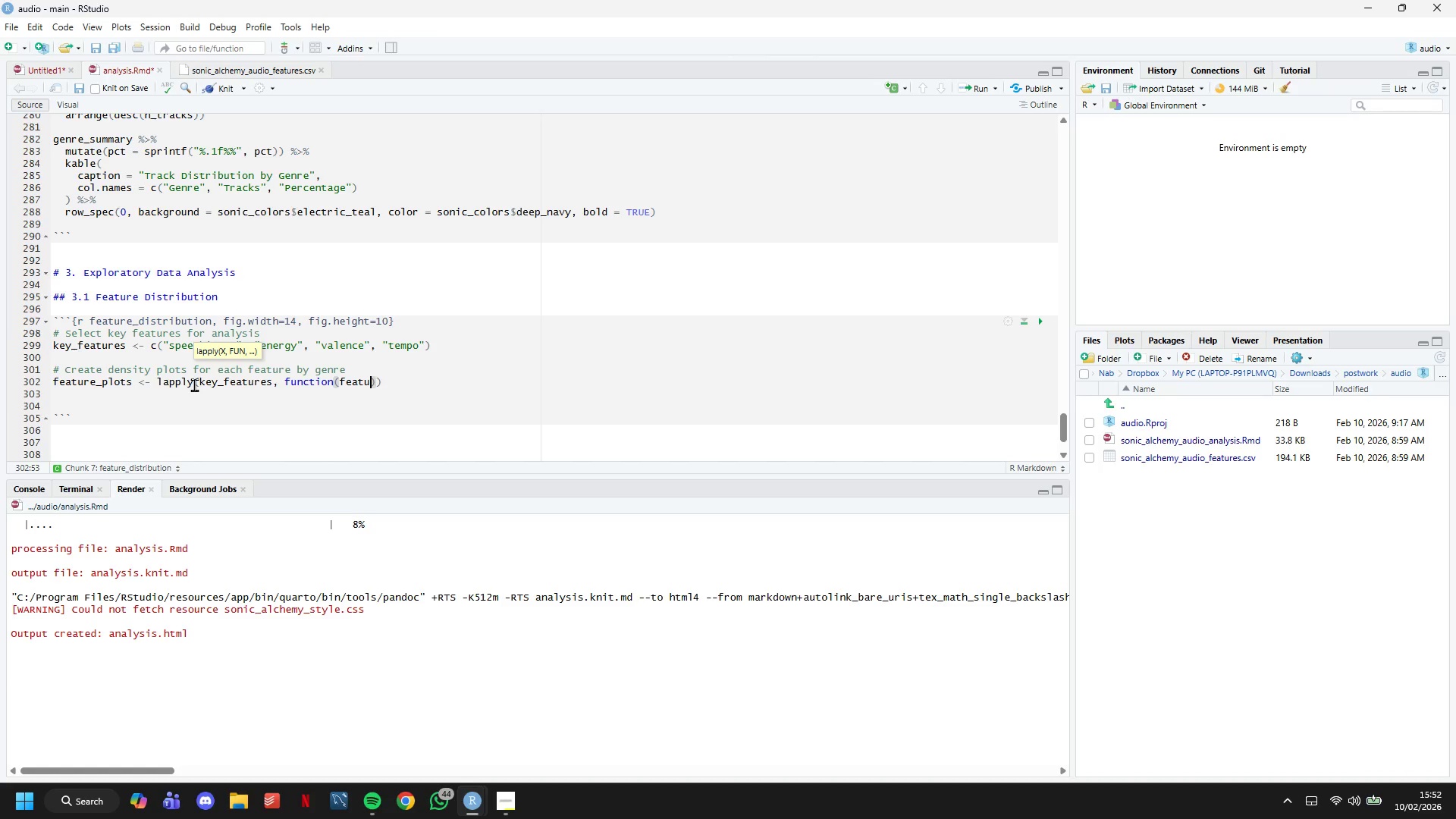 
key(ArrowRight)
 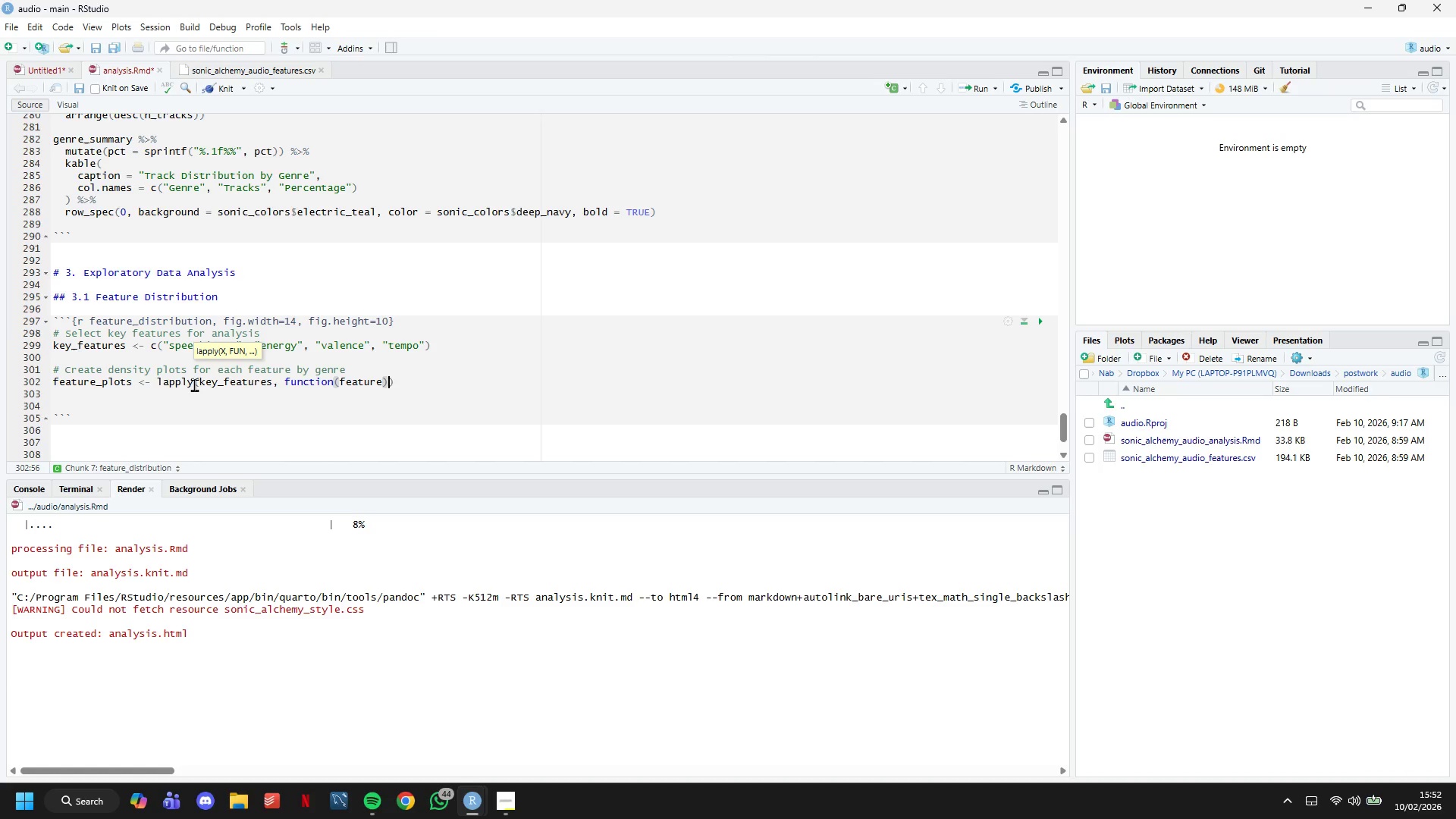 
key(Space)
 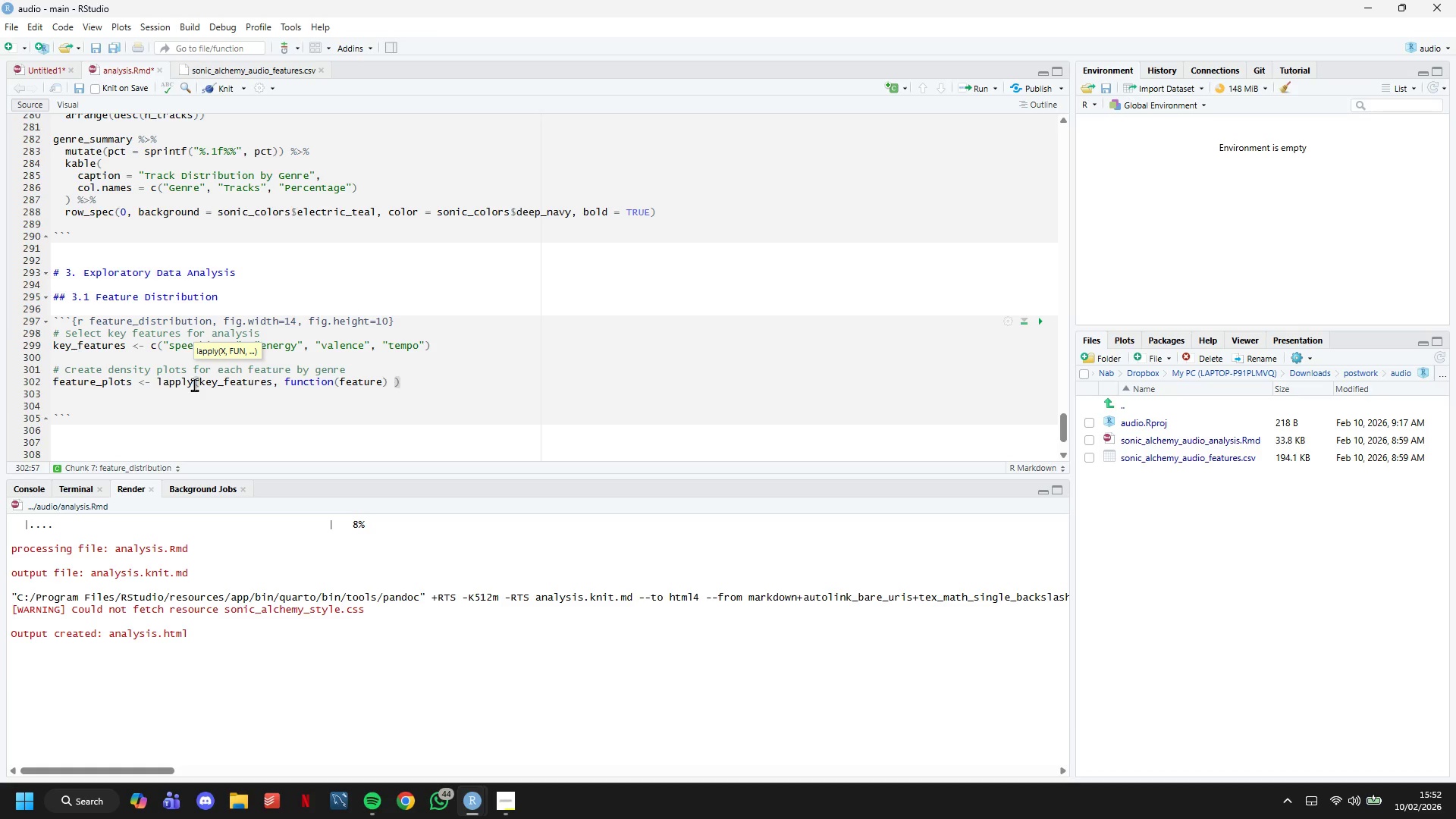 
key(Enter)
 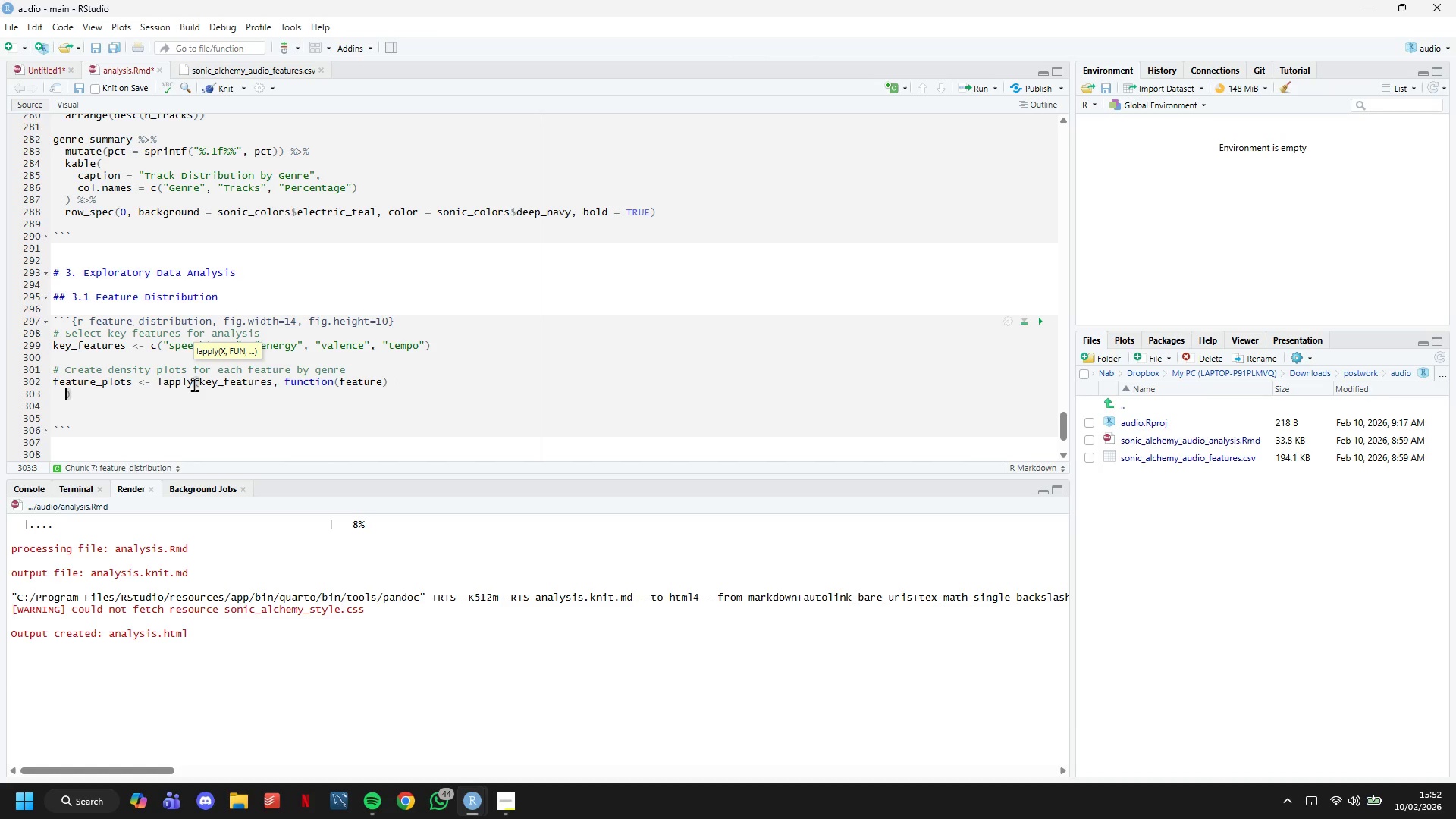 
key(ArrowLeft)
 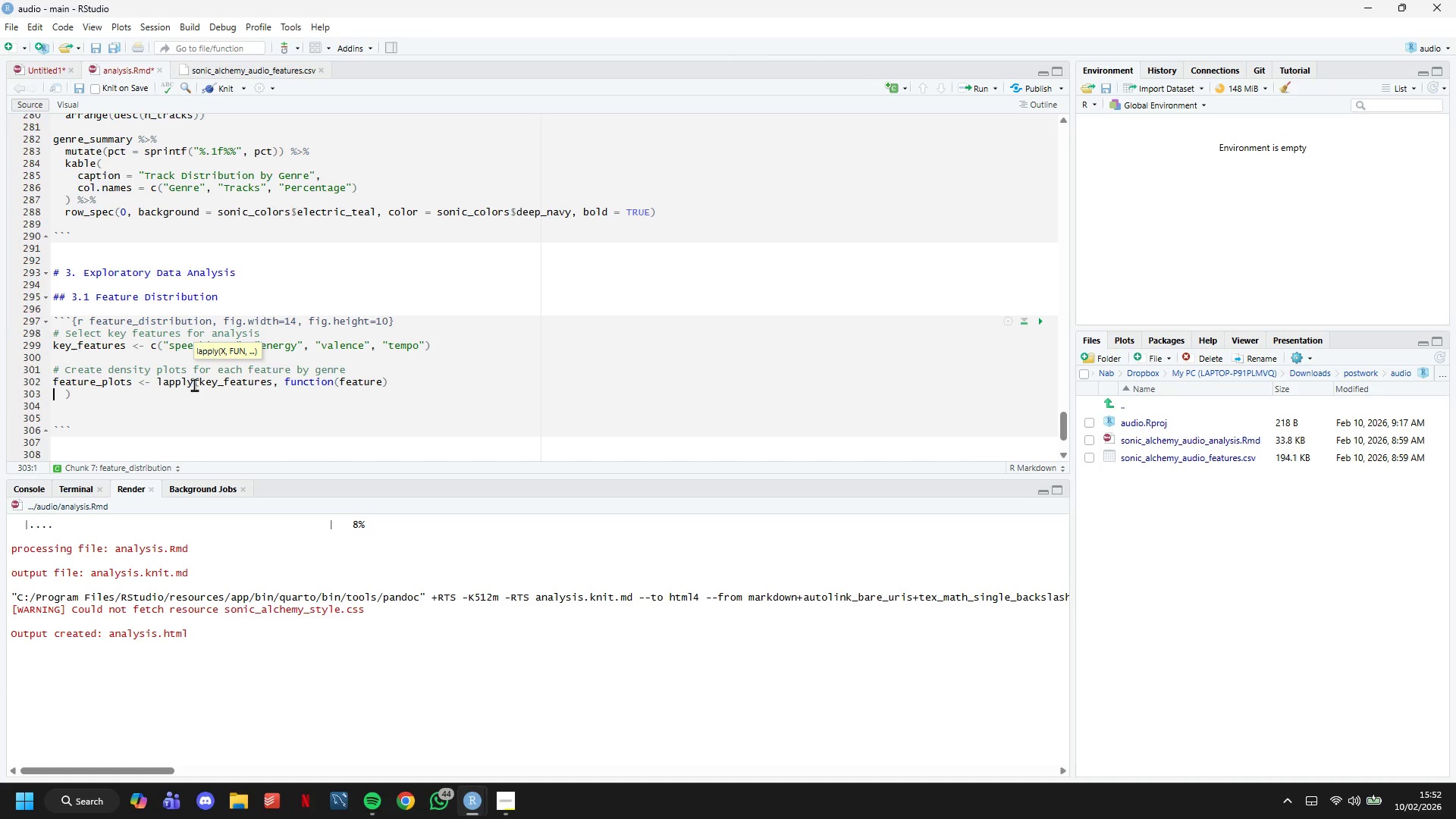 
key(ArrowLeft)
 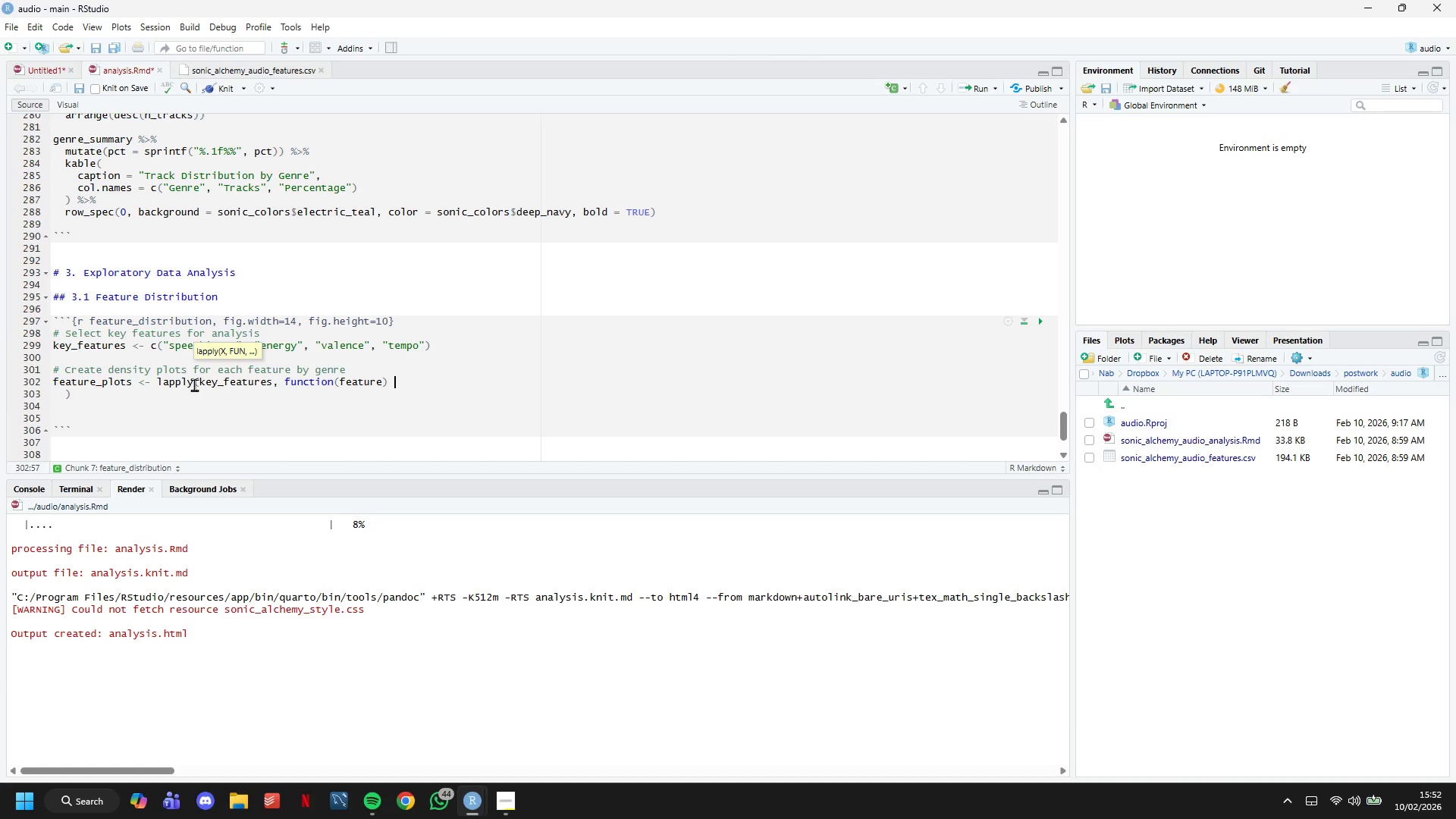 
key(Shift+BracketLeft)
 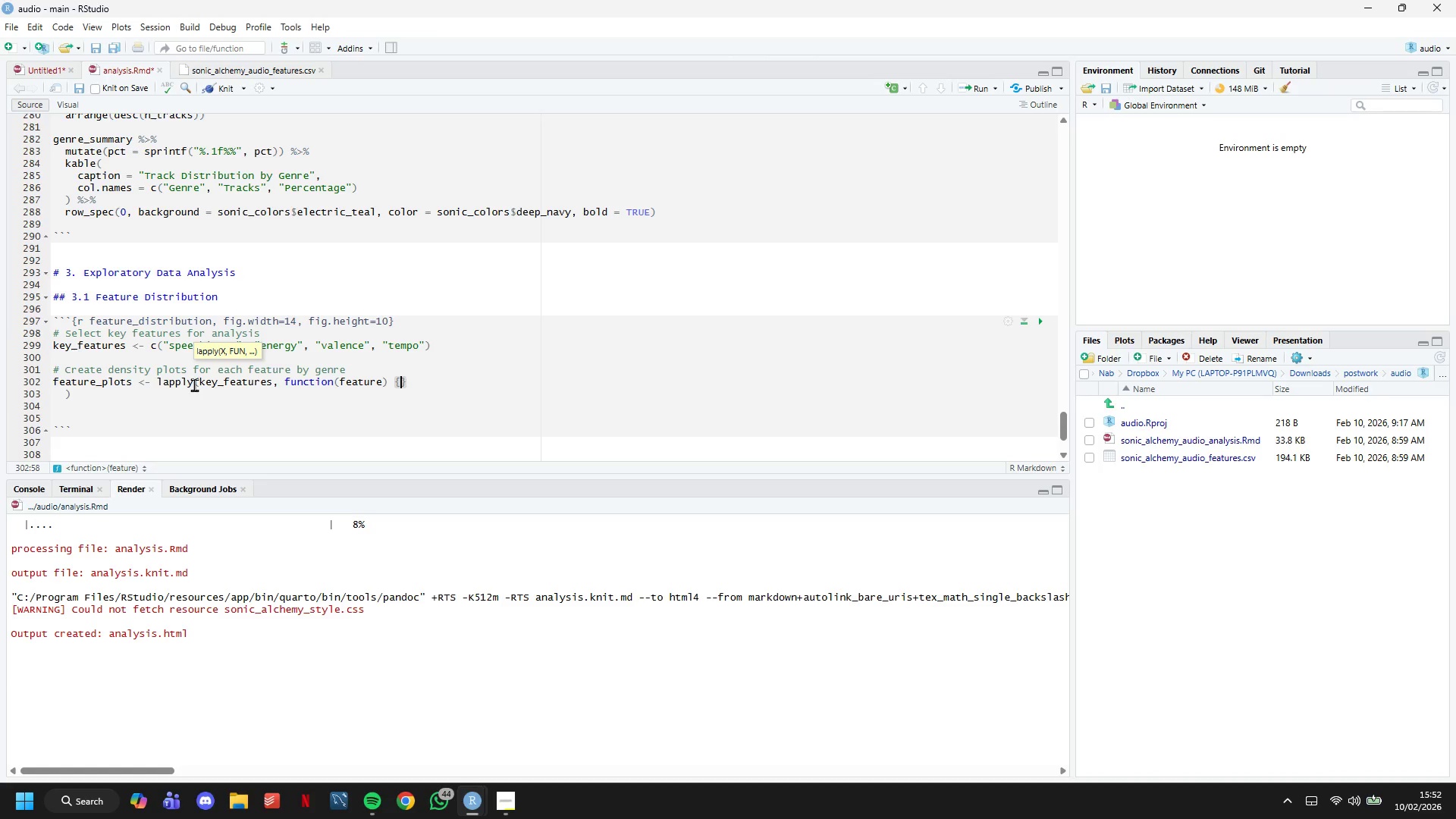 
key(Enter)
 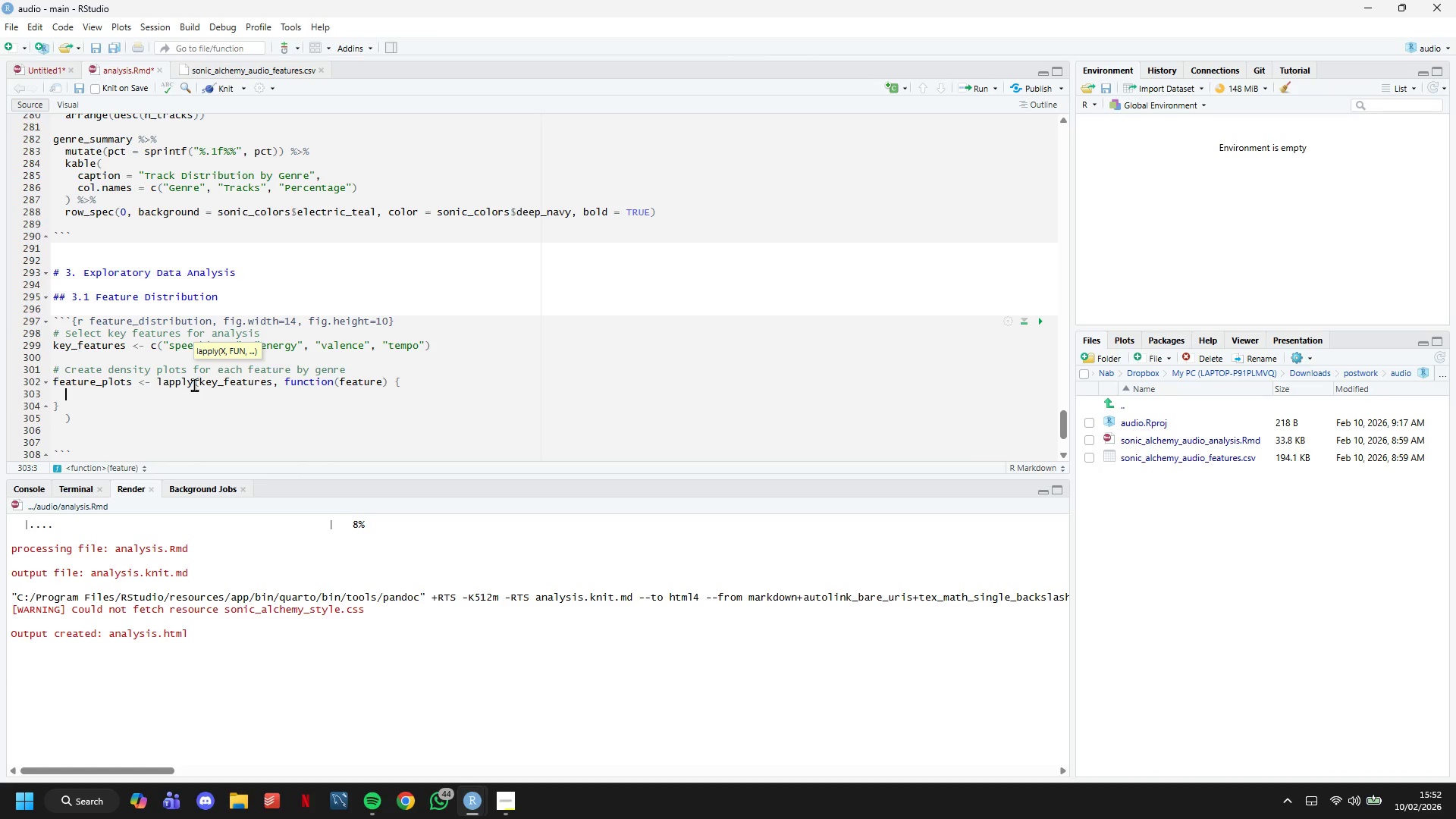 
type(ggplot(audio_data, aes( x = .data[[feature)
 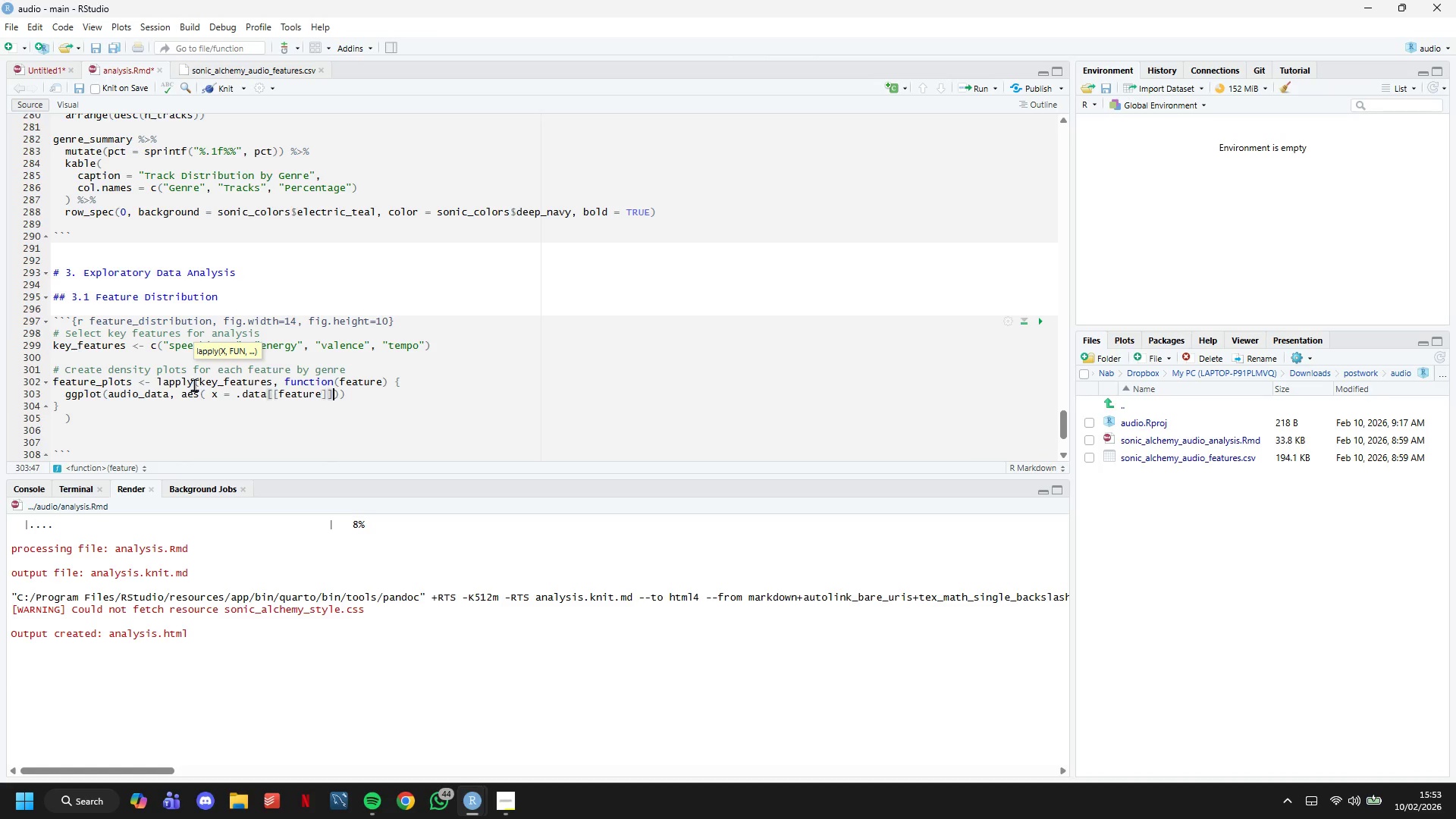 
 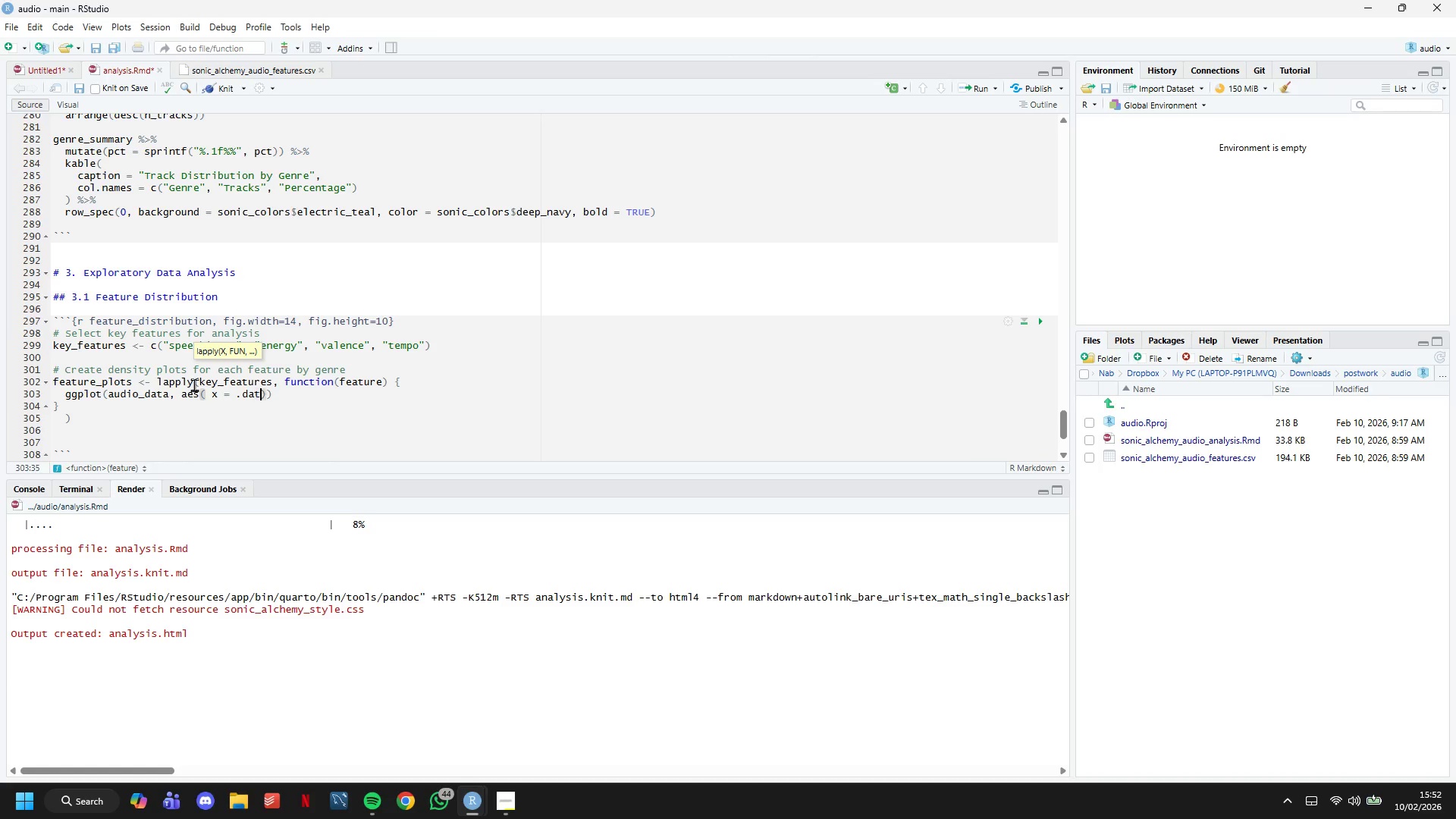 
key(ArrowRight)
 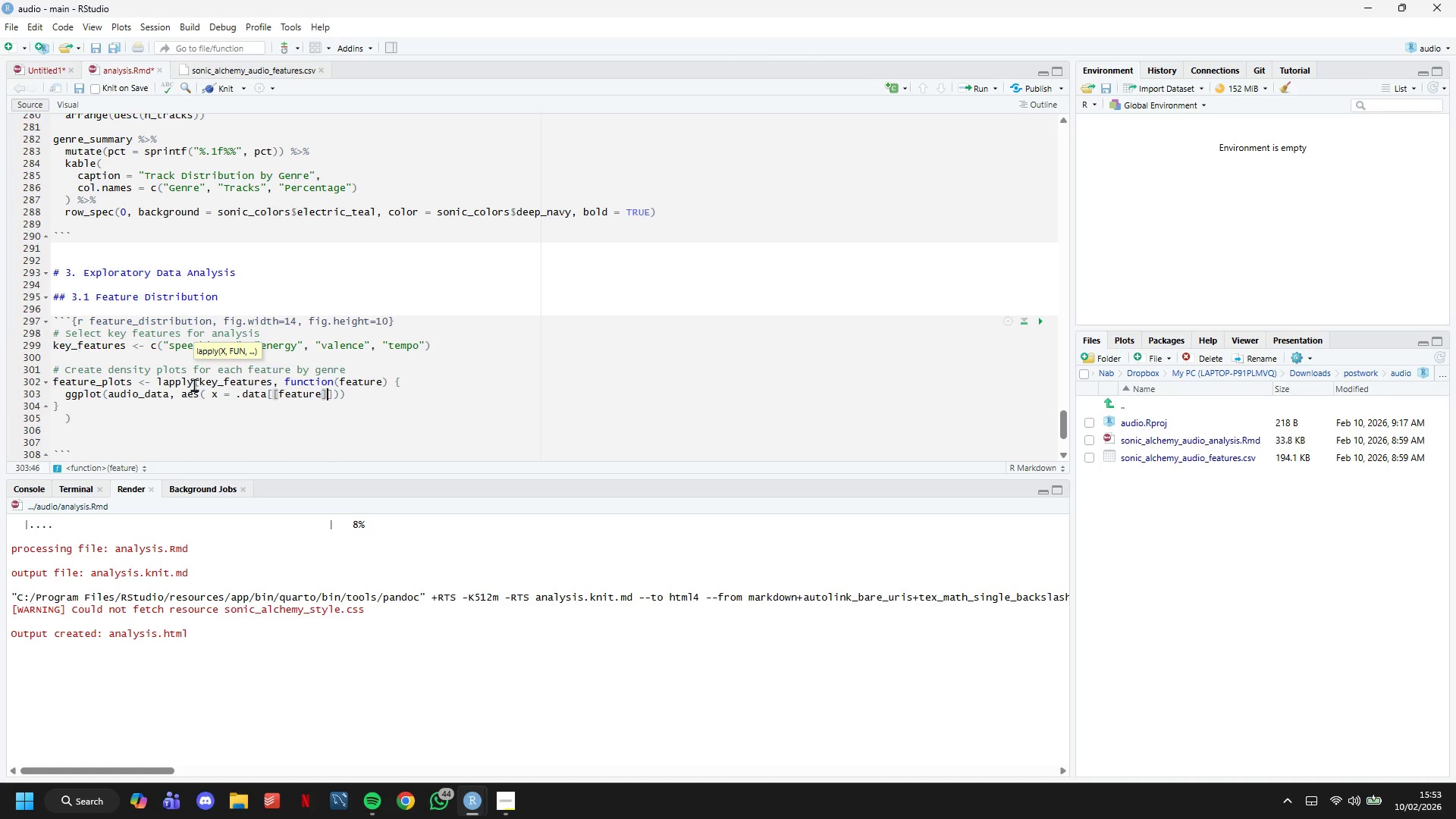 
key(ArrowRight)
 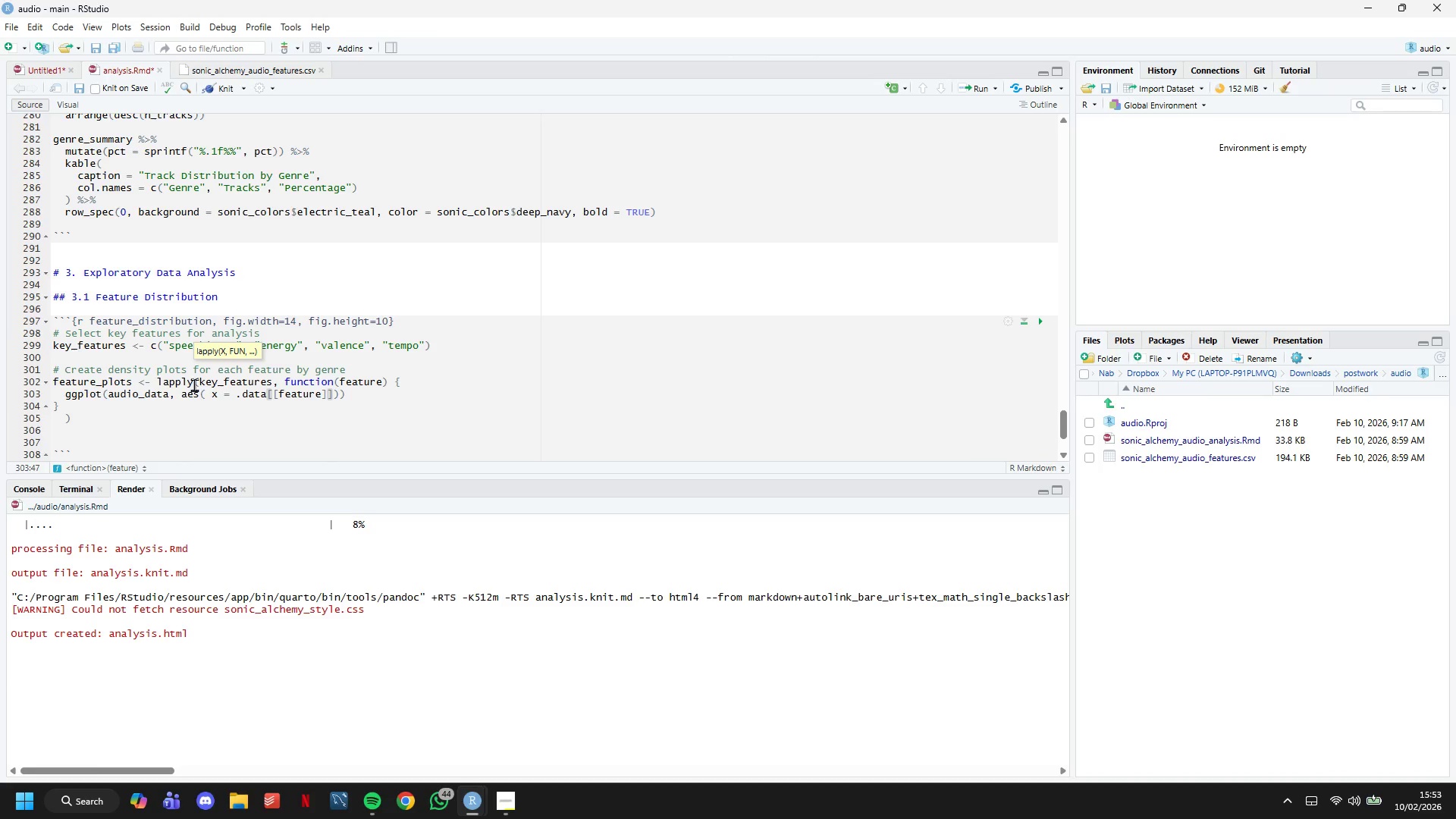 
type(, fill = genre)
 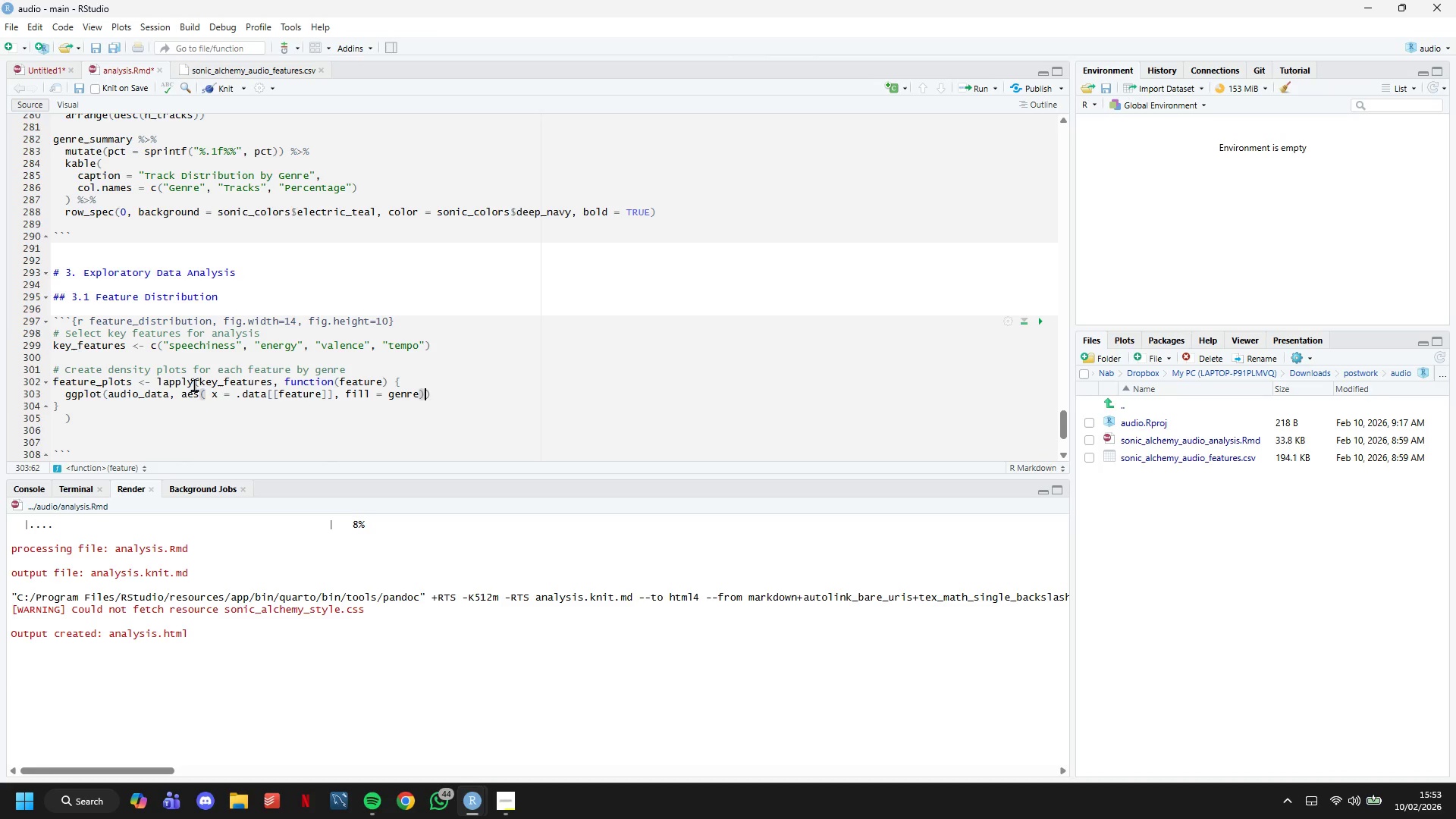 
key(ArrowRight)
 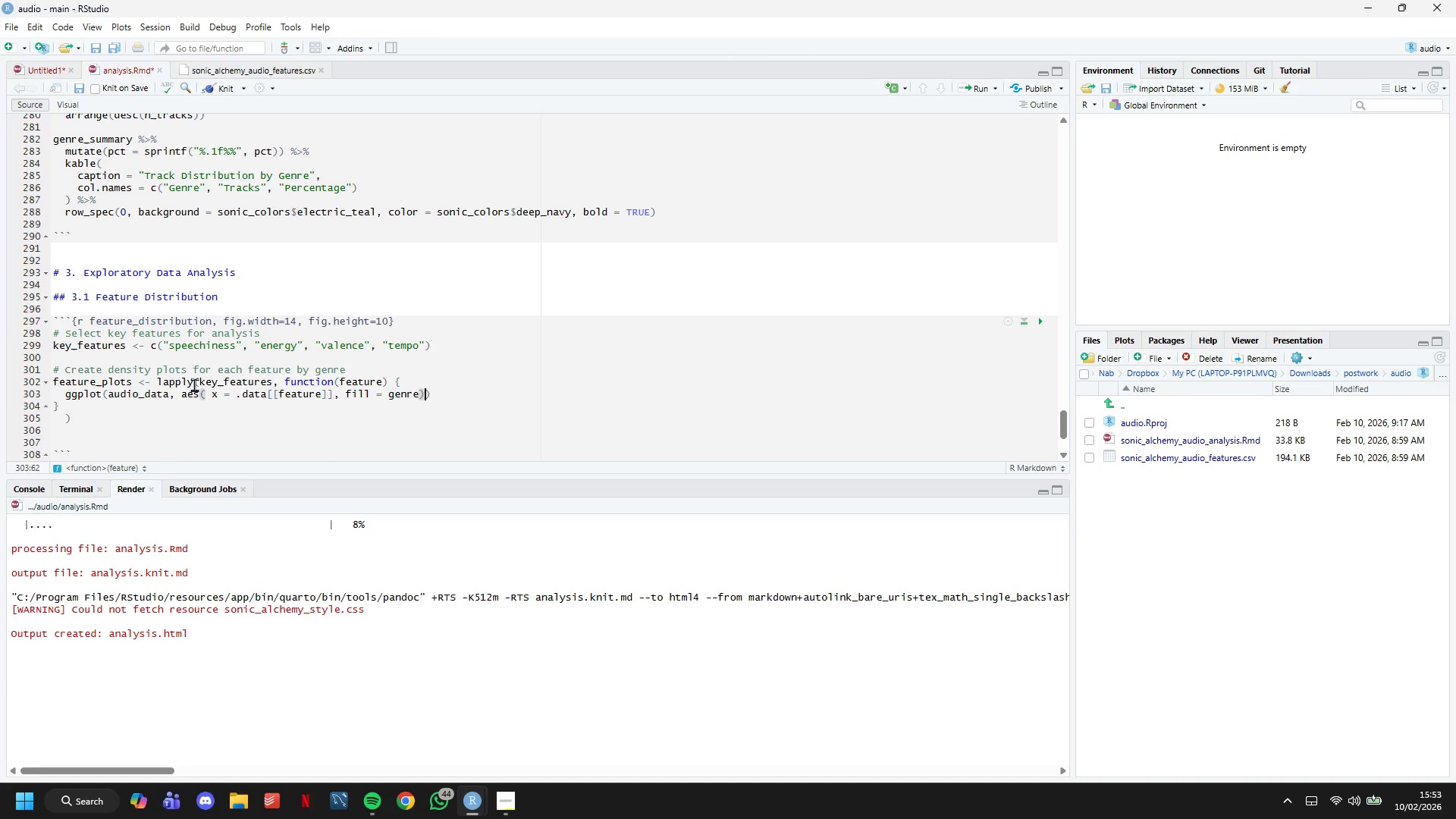 
key(ArrowRight)
 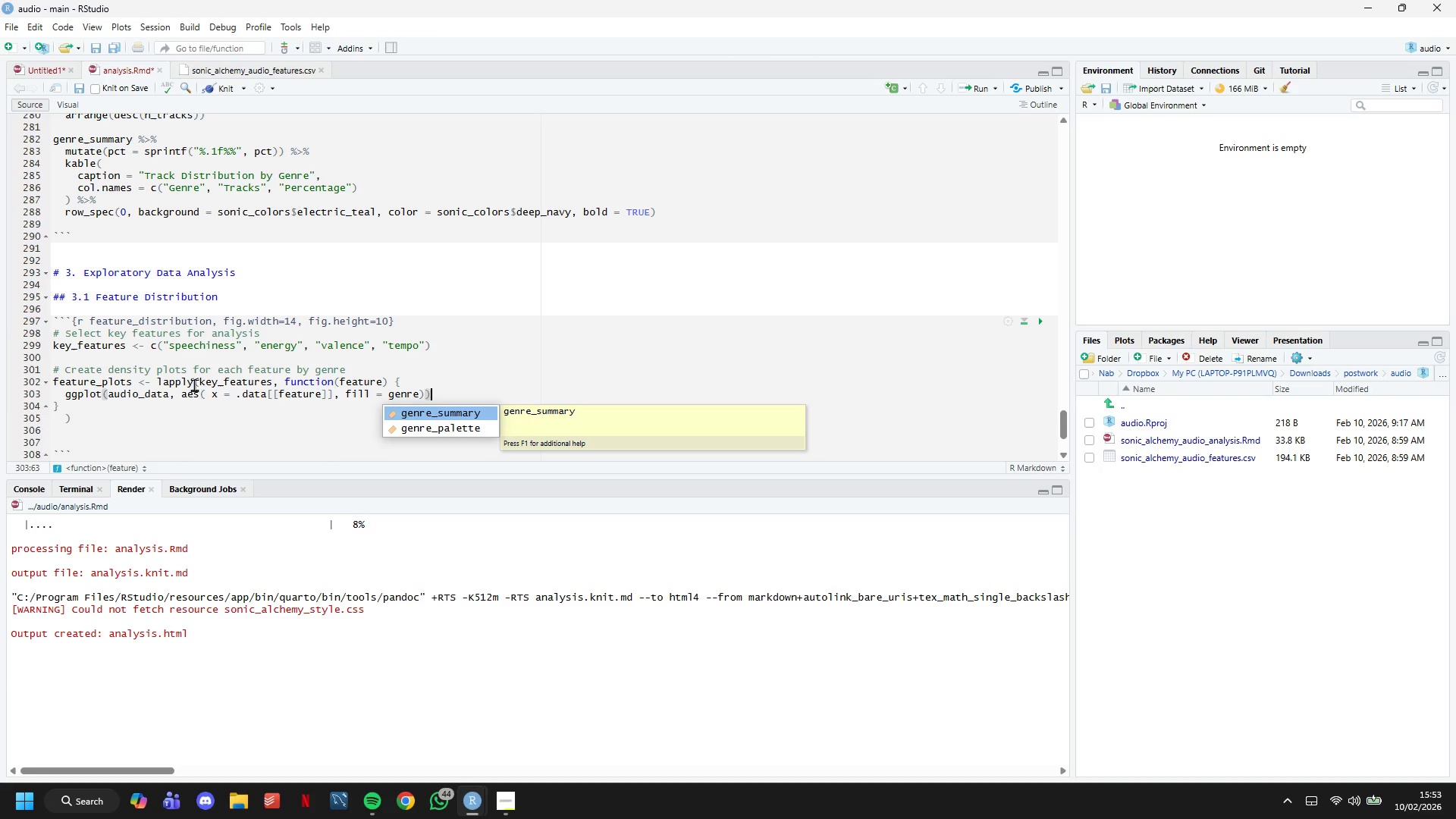 
key(Space)
 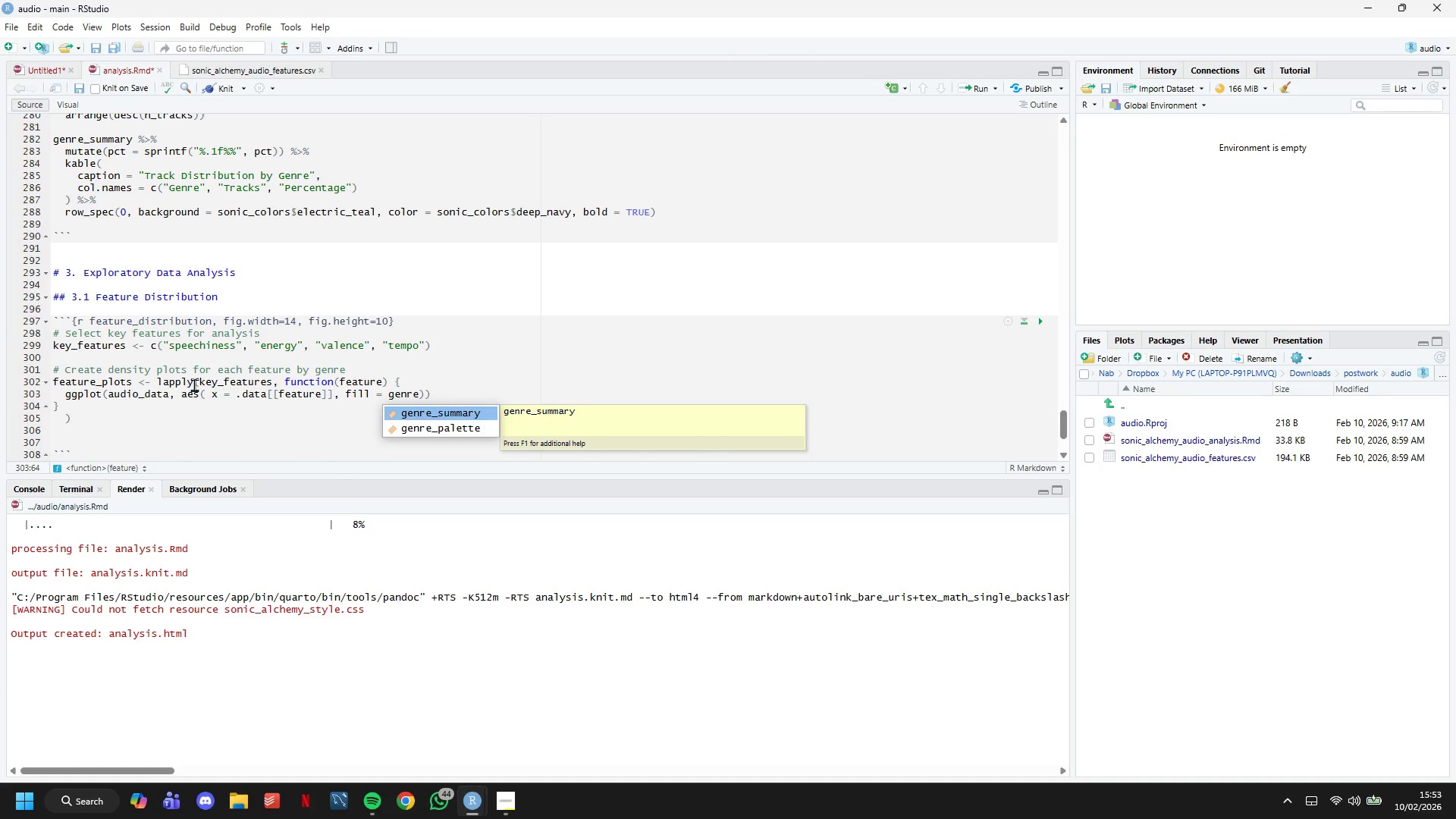 
key(Shift+ShiftLeft)
 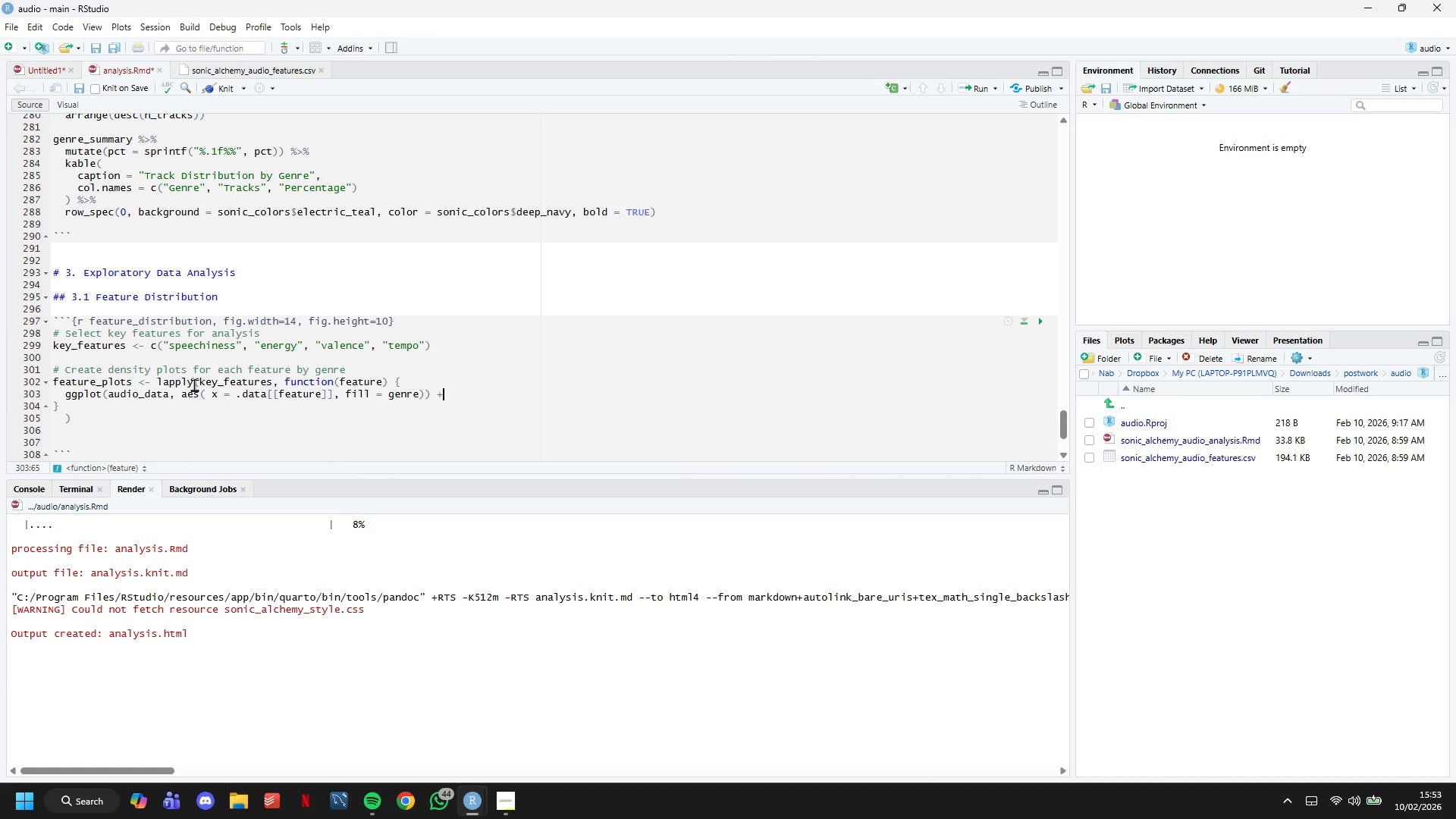 
key(Shift+Equal)
 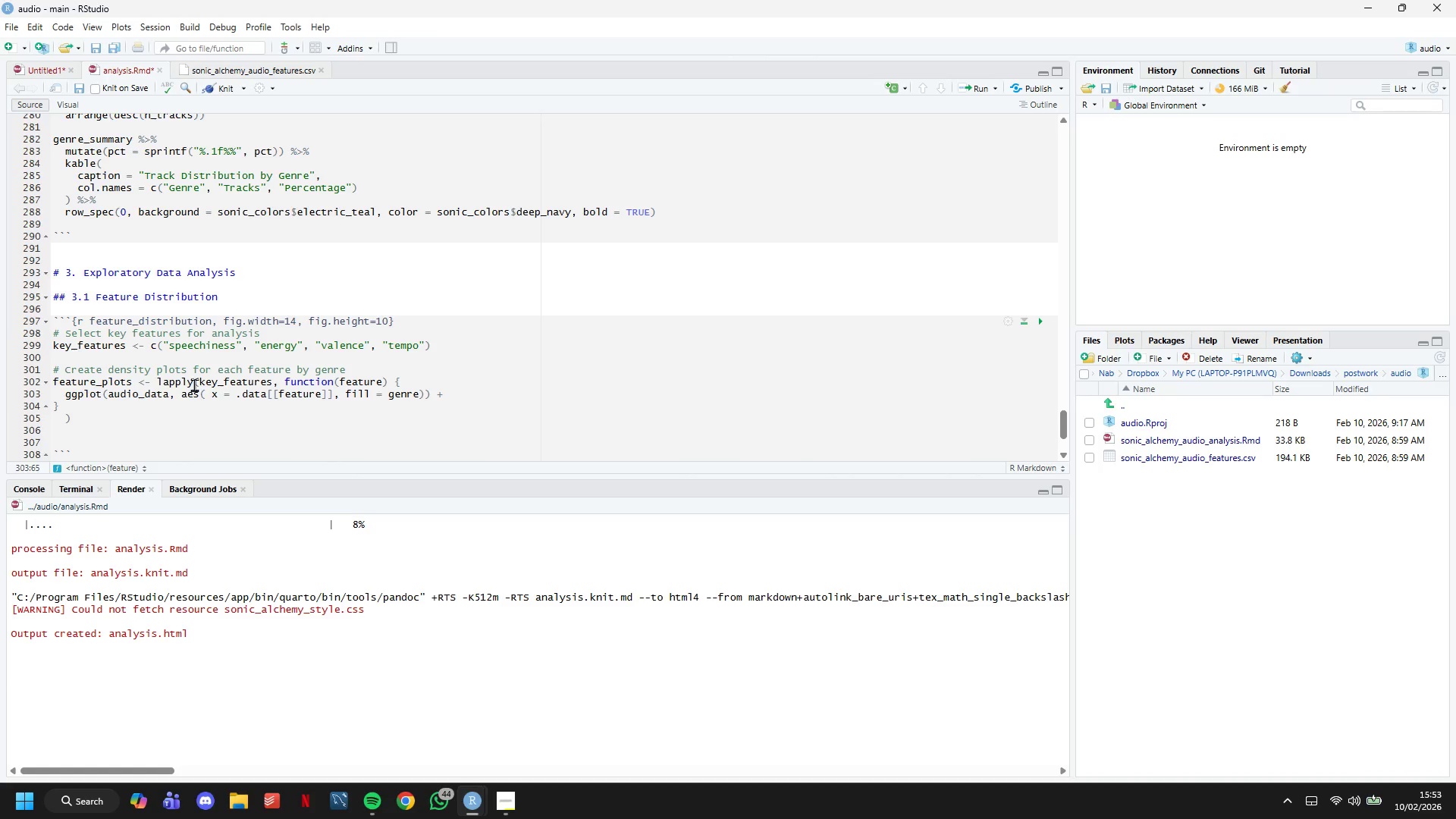 
key(Enter)
 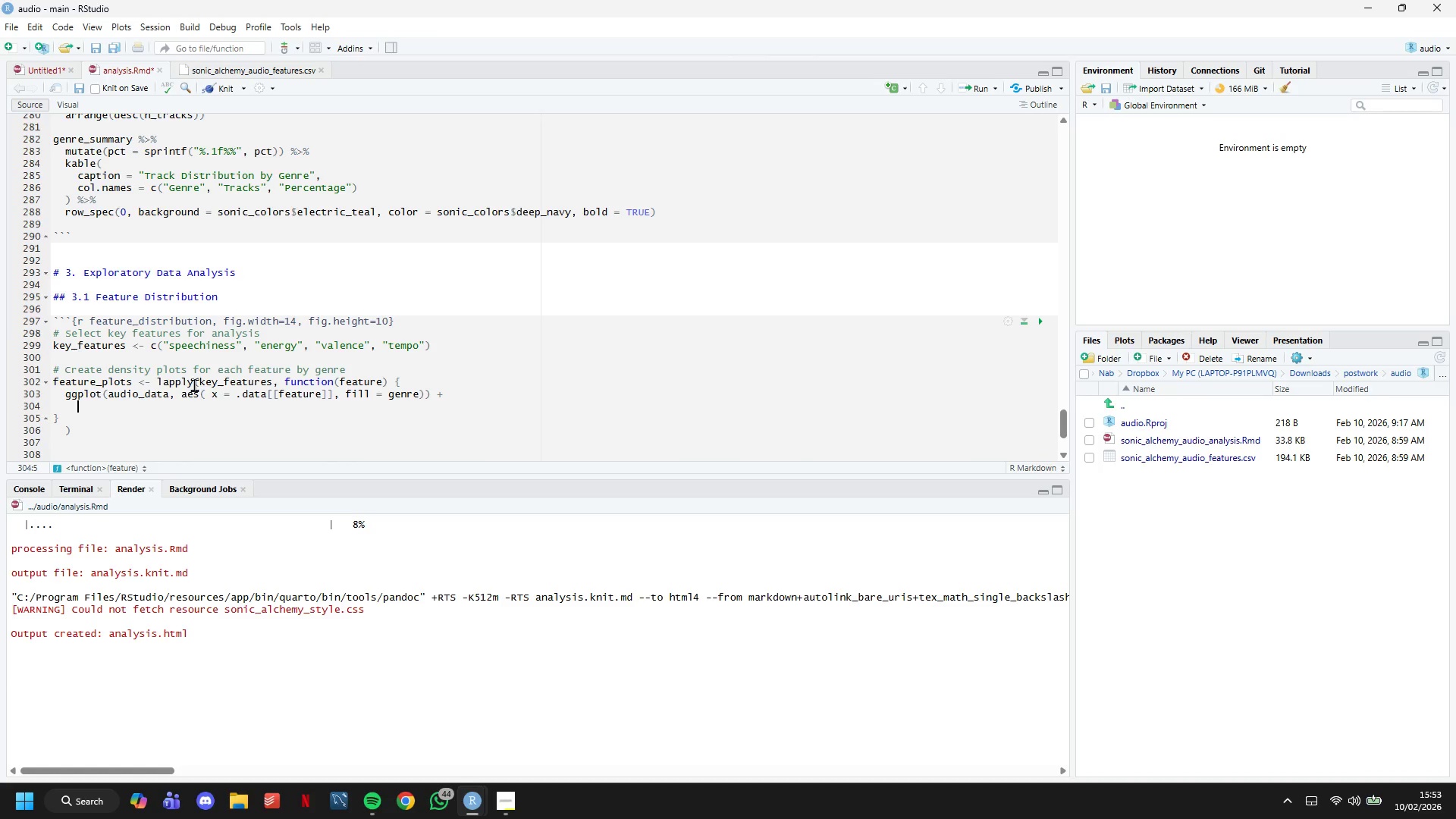 
type(geom_density(alpha=0.7, color = NA)
 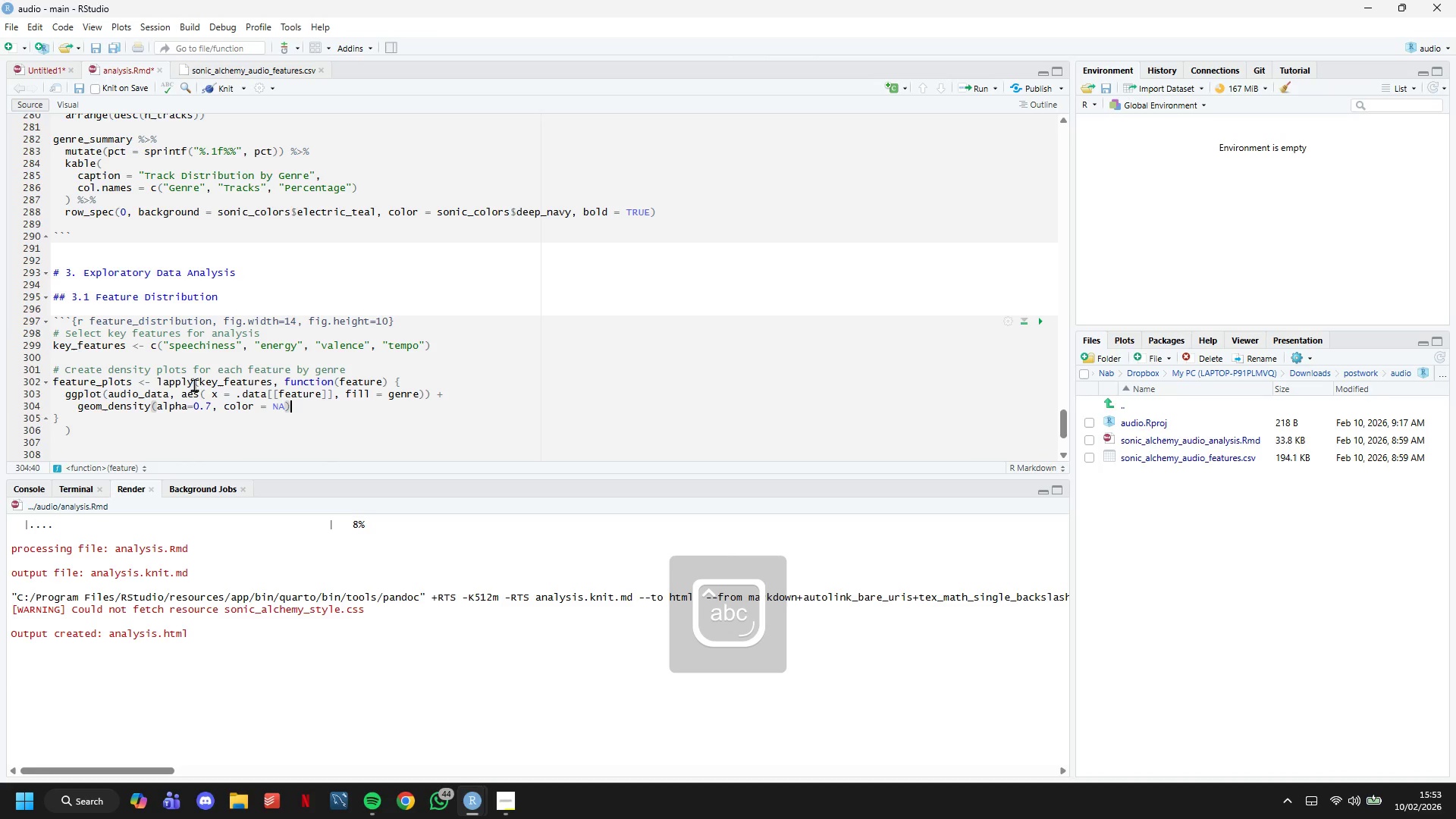 
 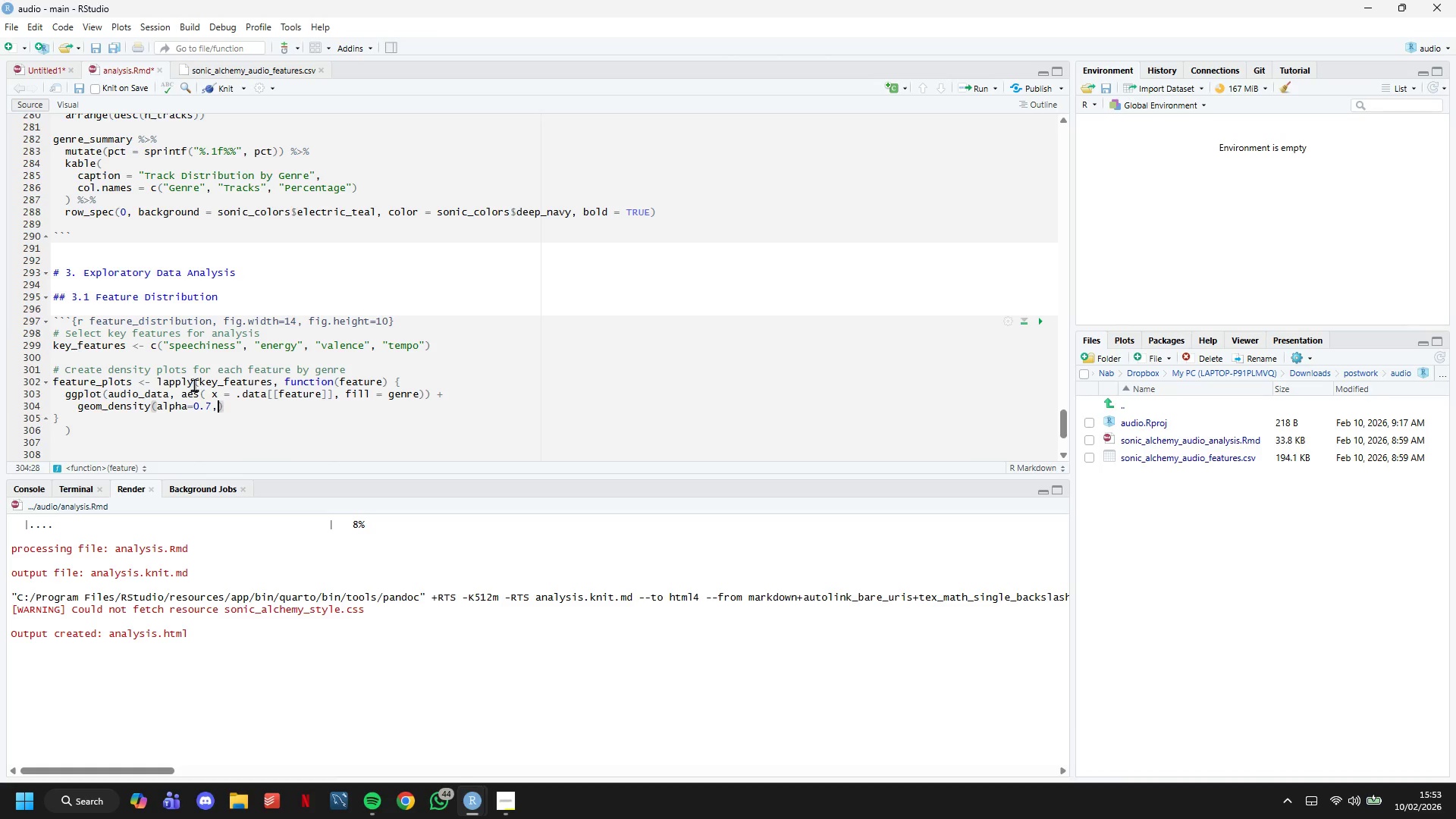 
key(ArrowRight)
 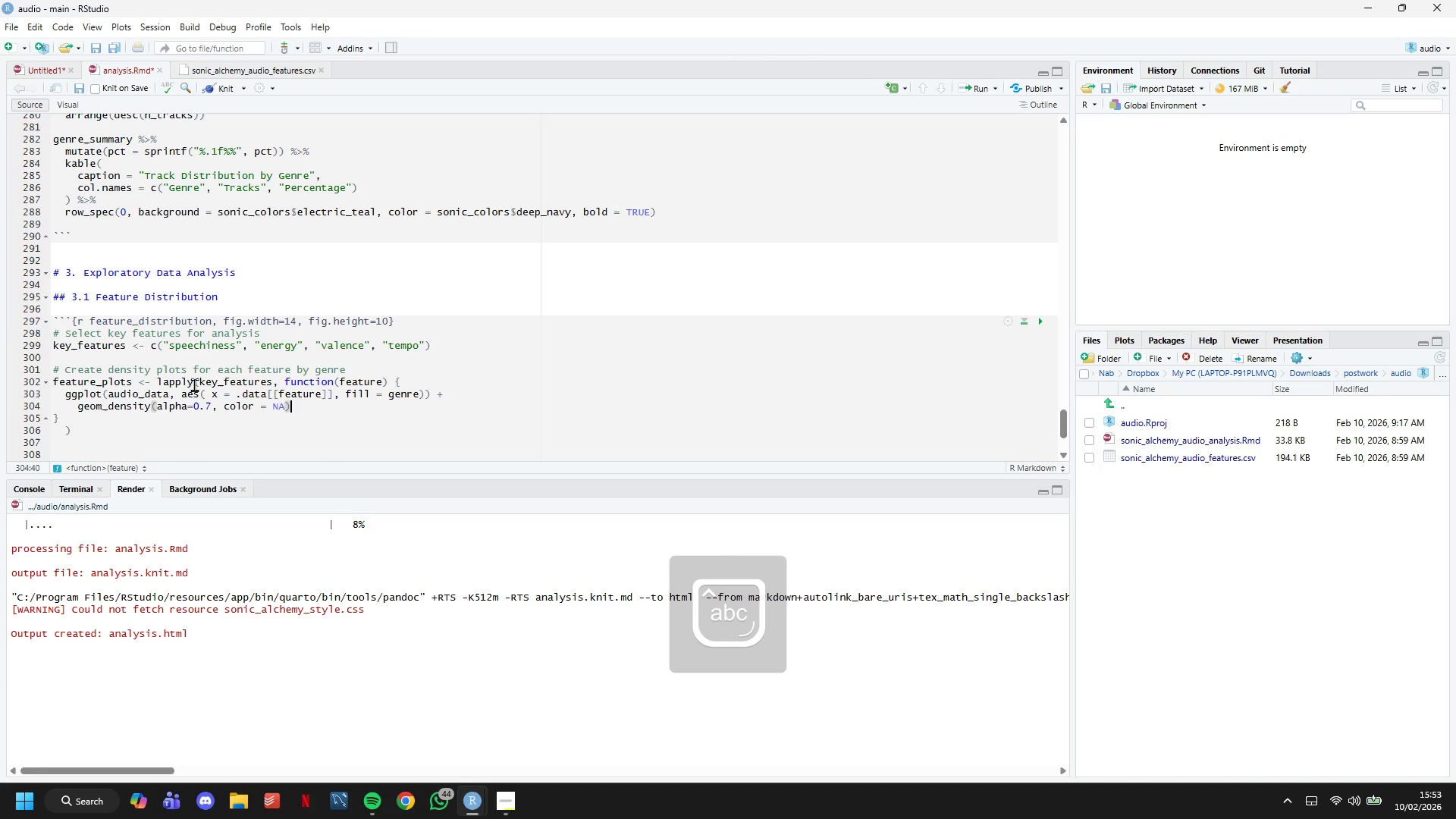 
key(Space)
 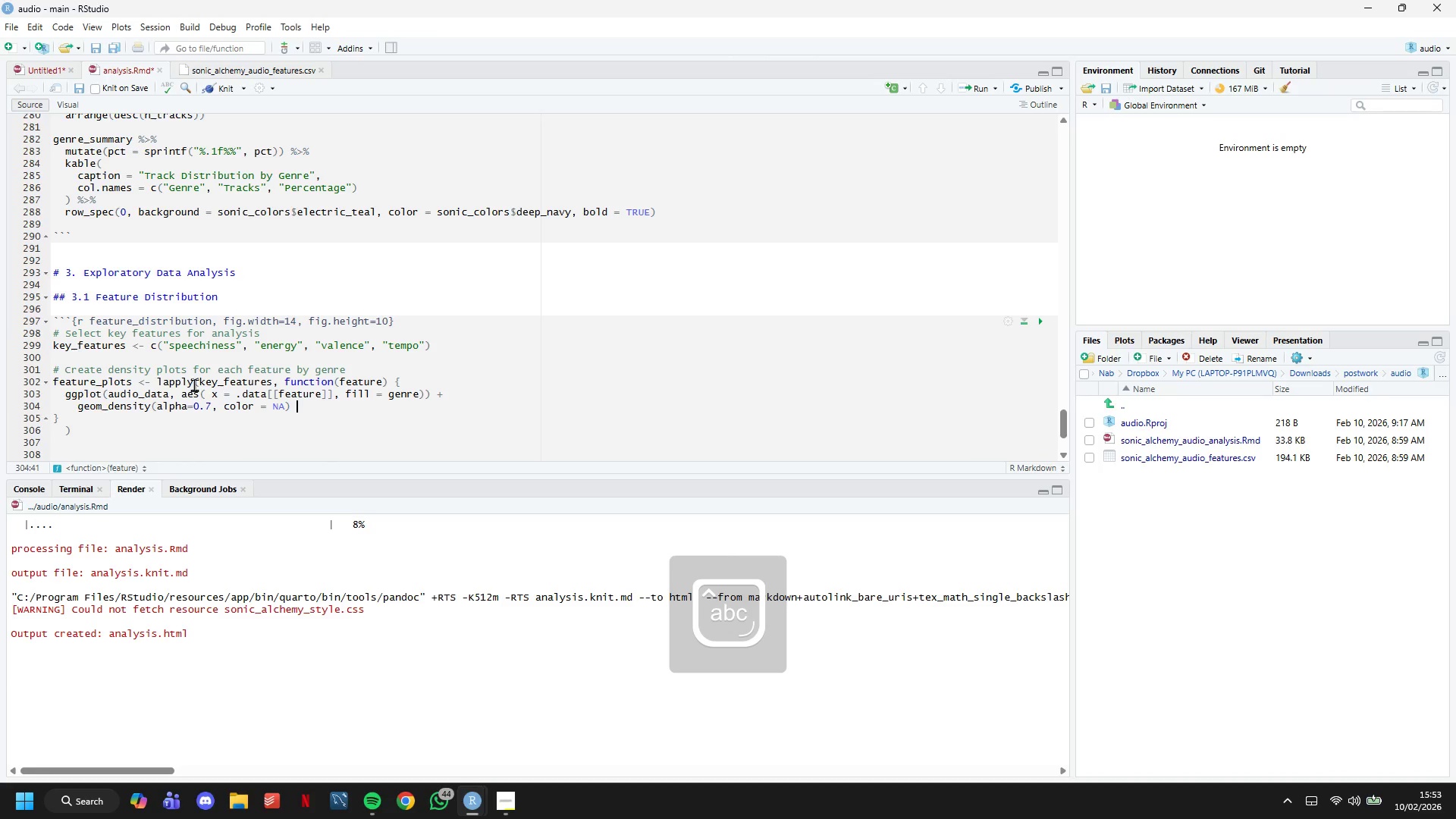 
key(Shift+Equal)
 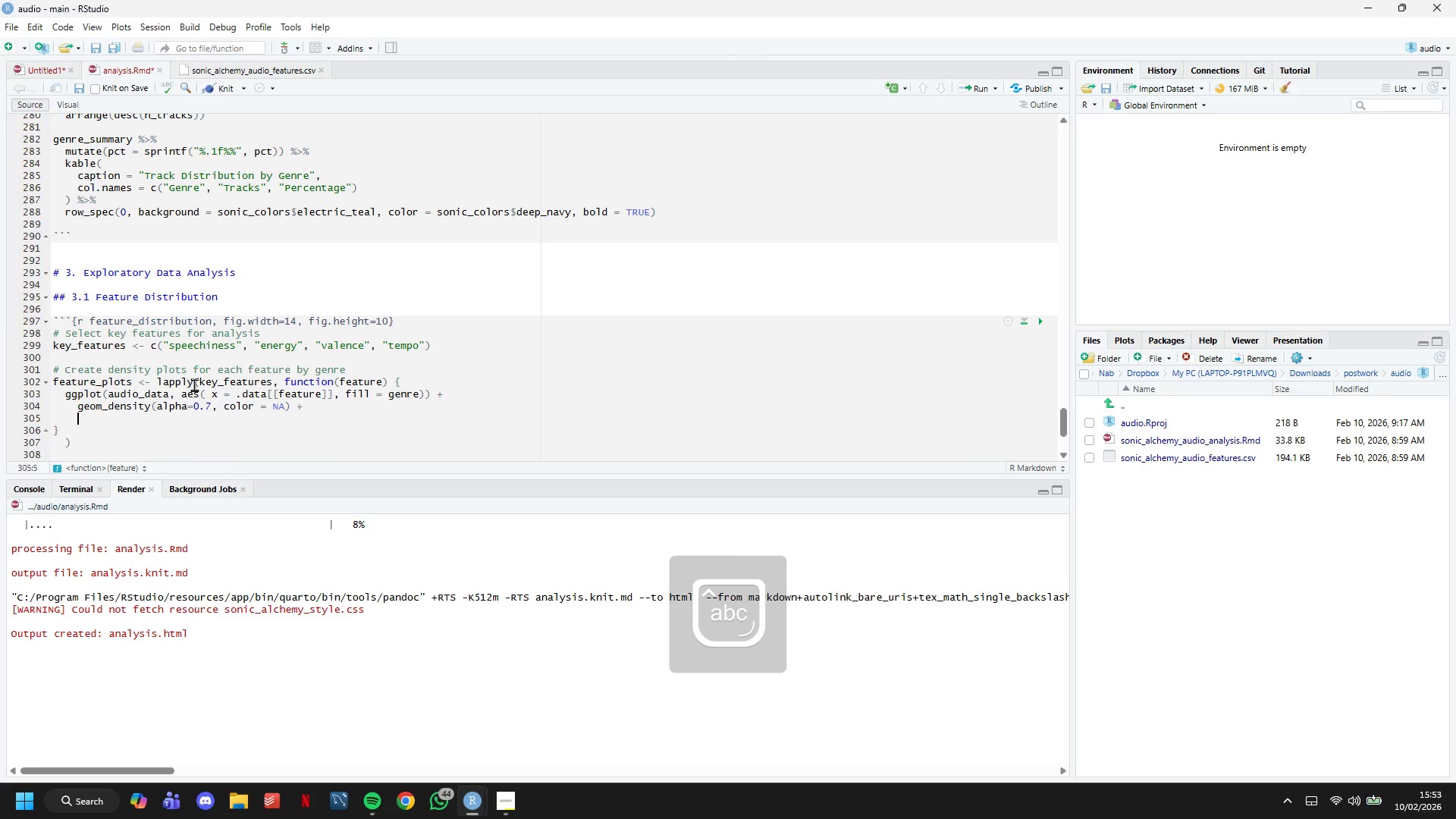 
key(Enter)
 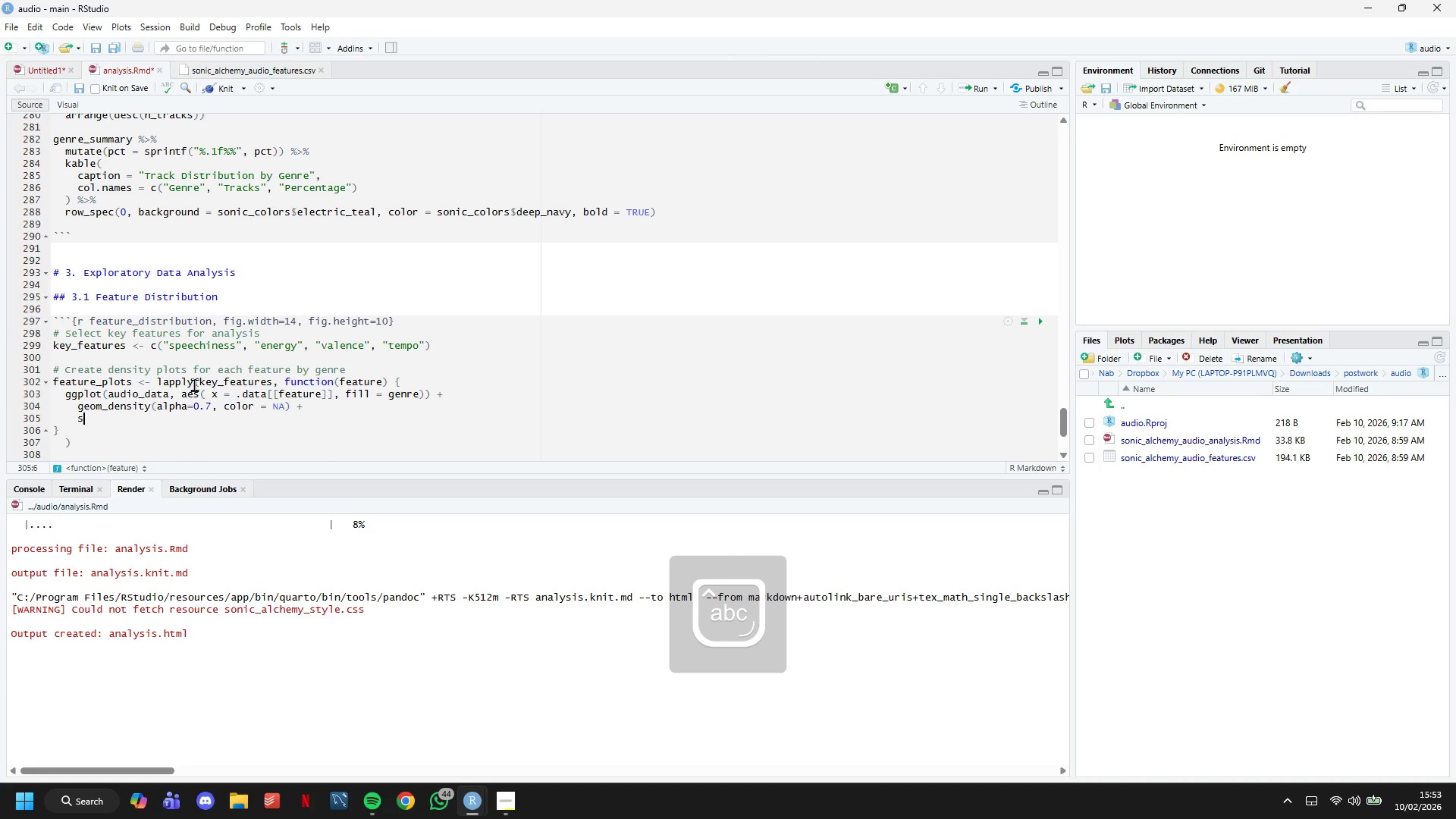 
type(scale_fu)
key(Backspace)
type(ill_manual(values = e)
key(Backspace)
type(genre_palette)
 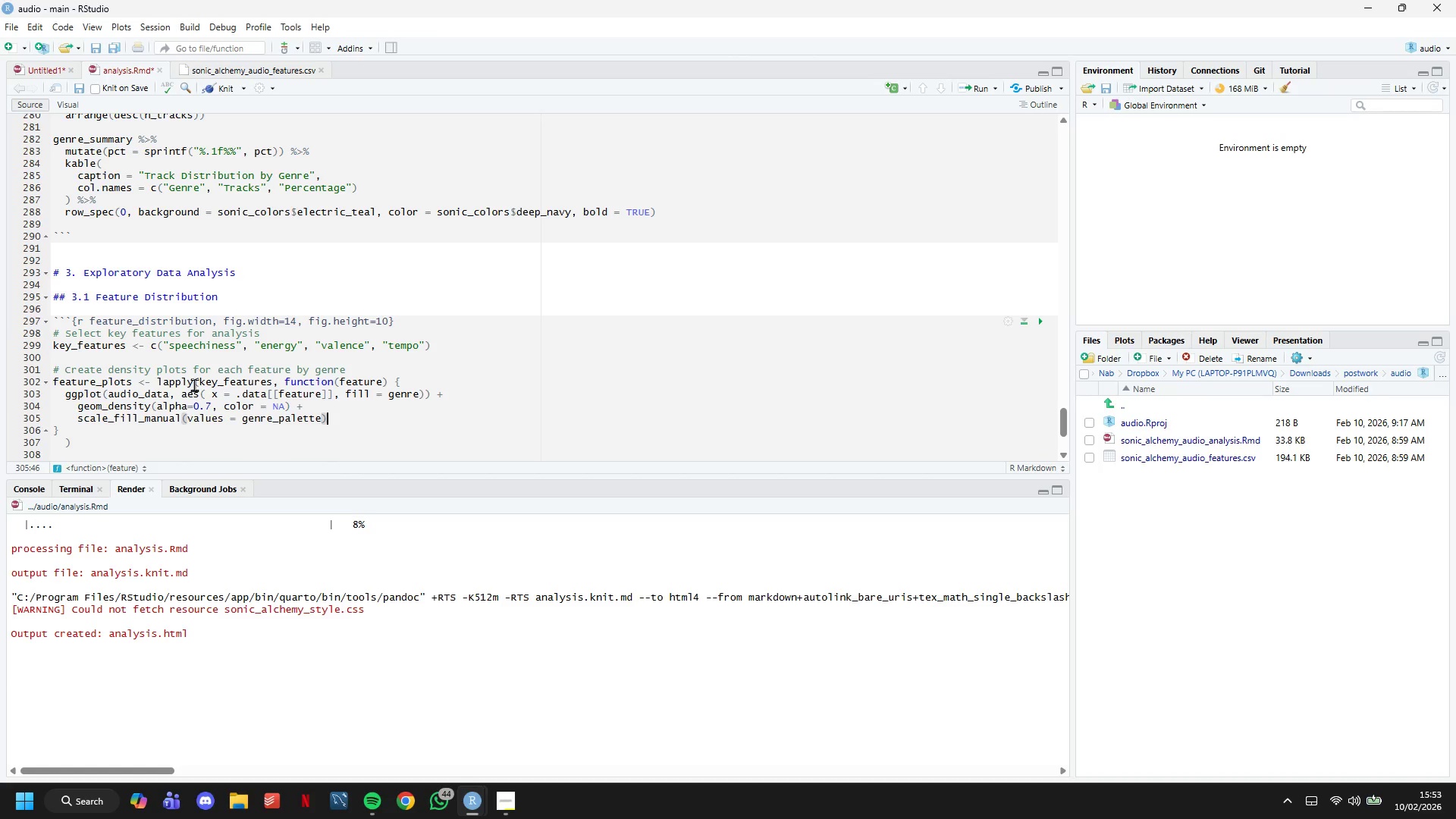 
 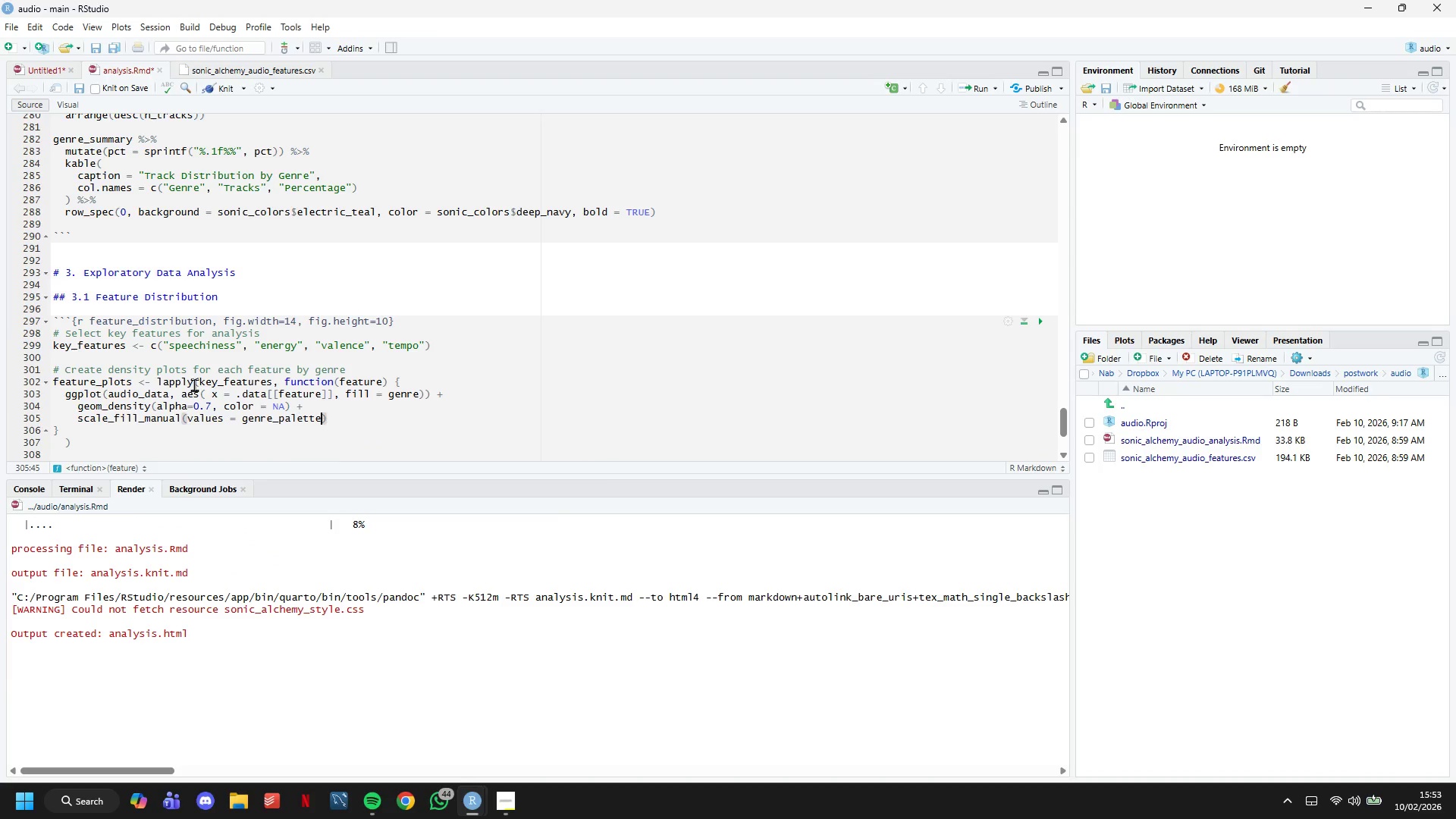 
key(ArrowRight)
 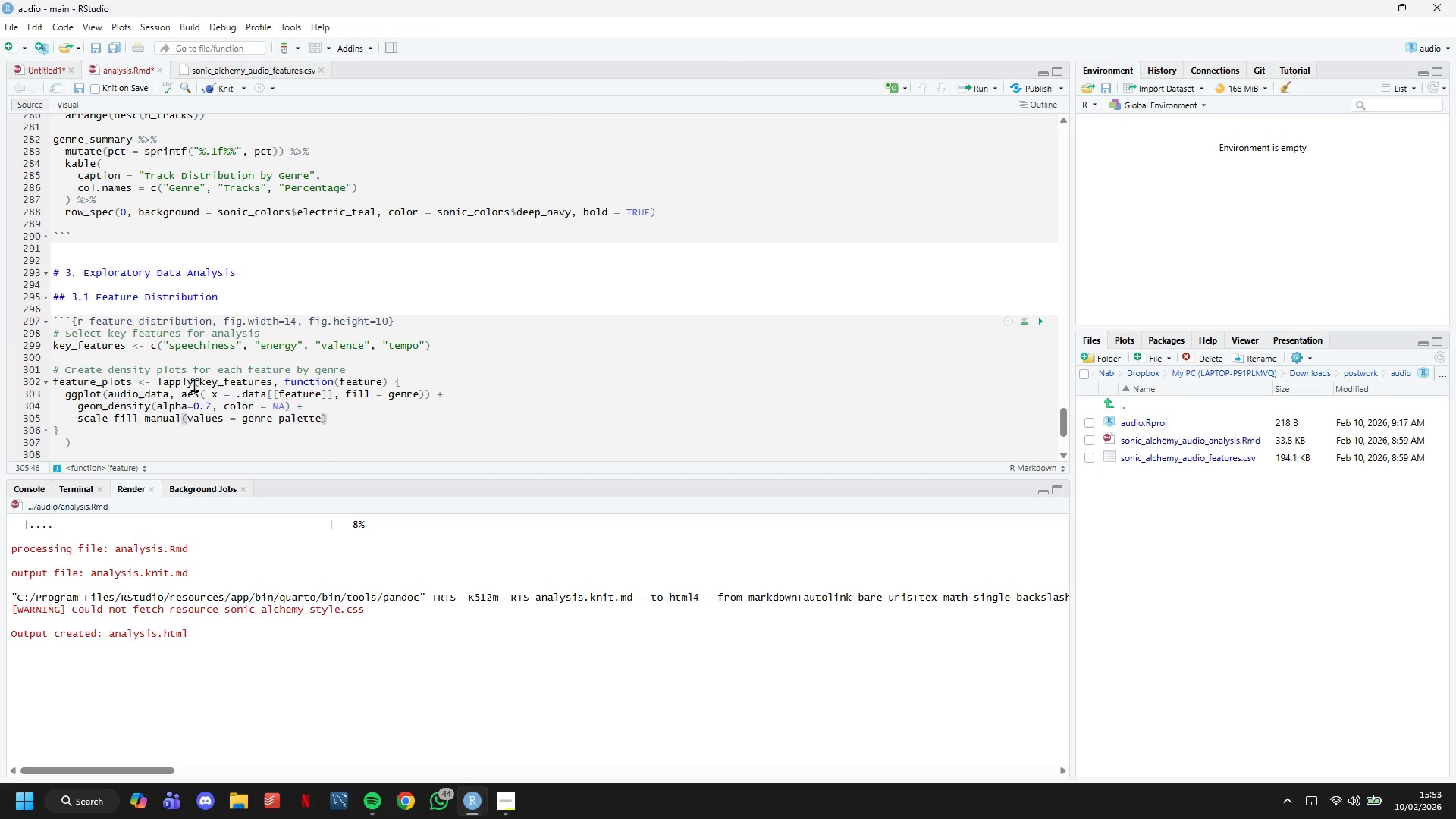 
key(Space)
 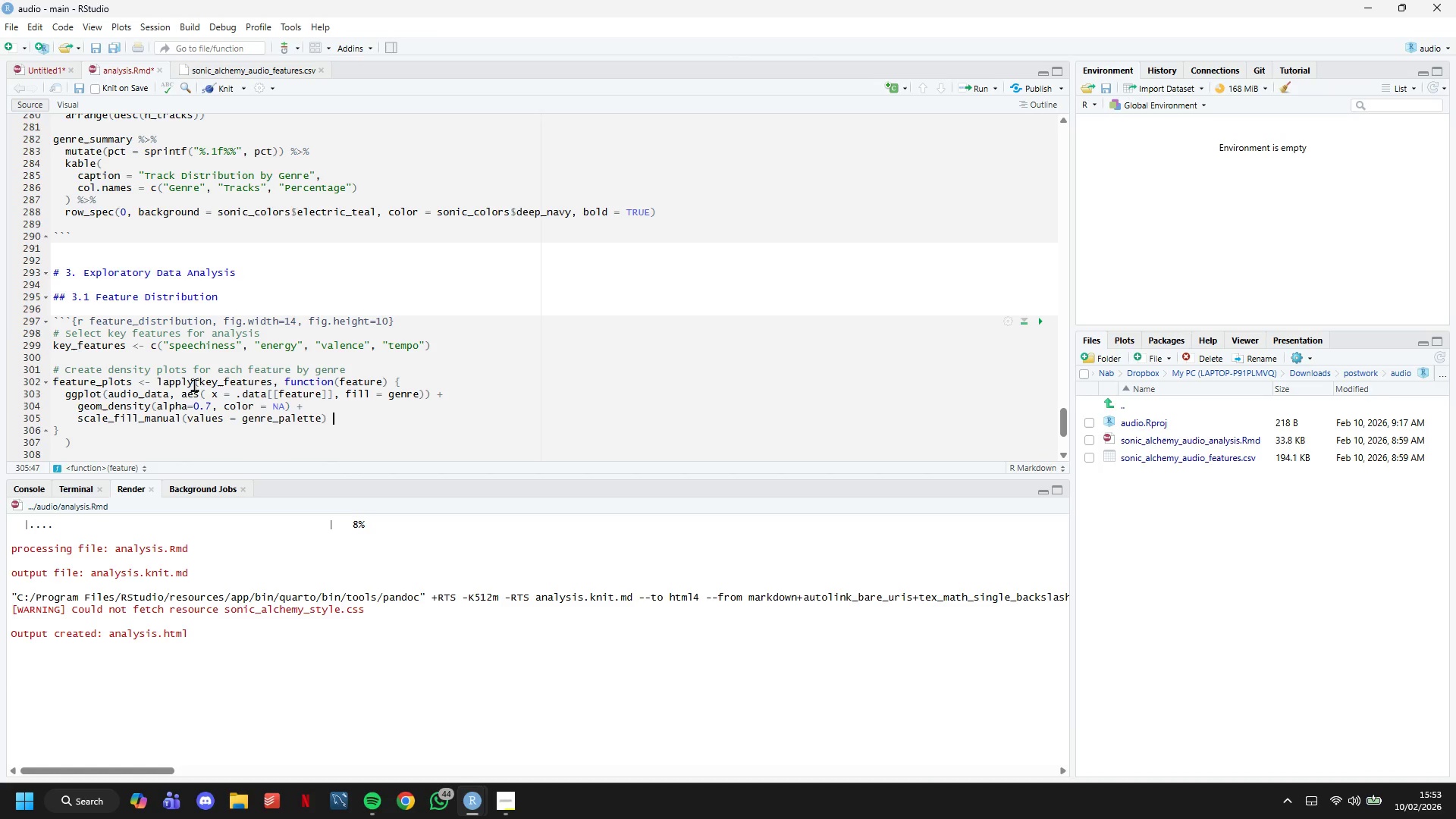 
key(Shift+Equal)
 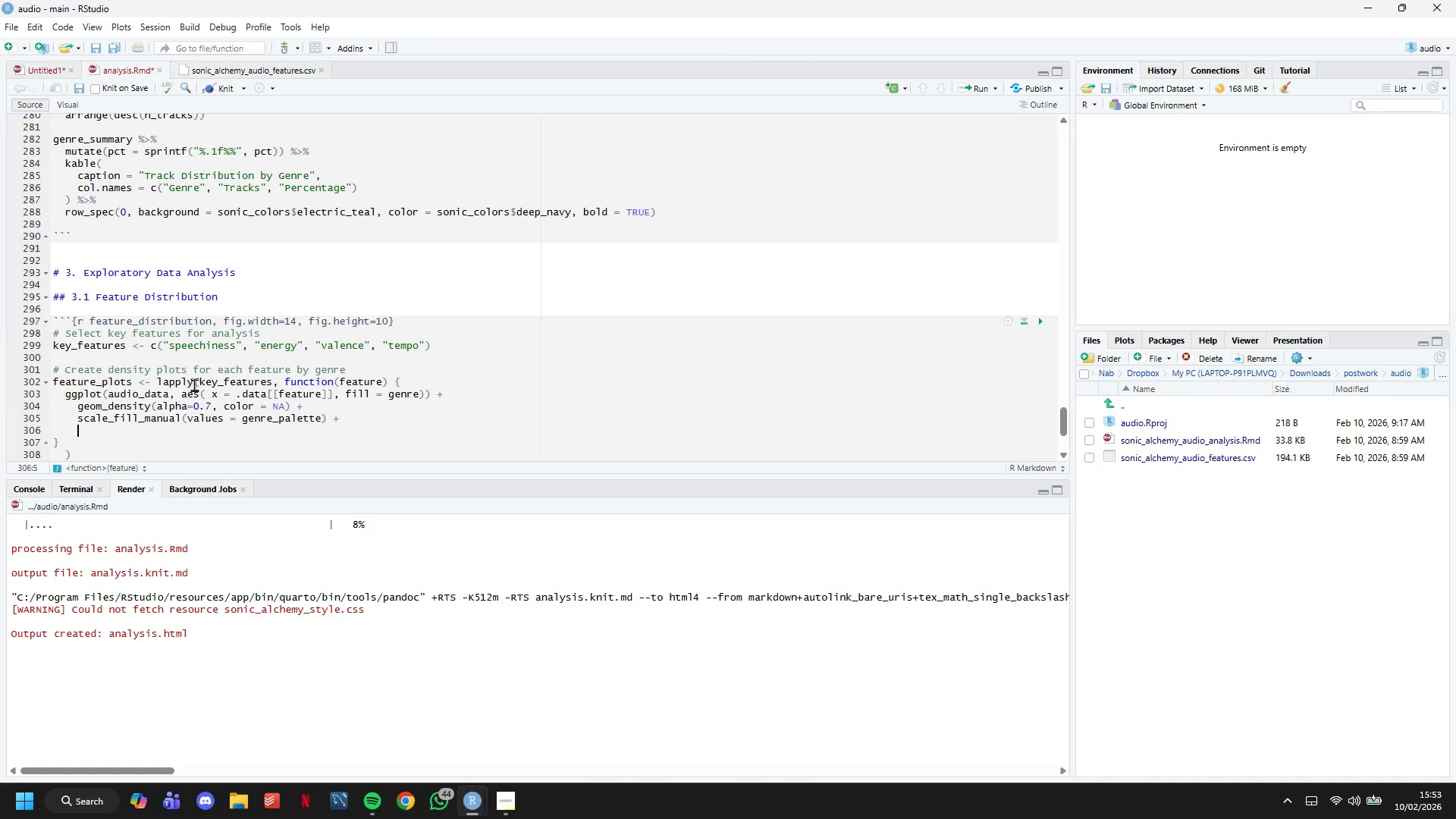 
key(Enter)
 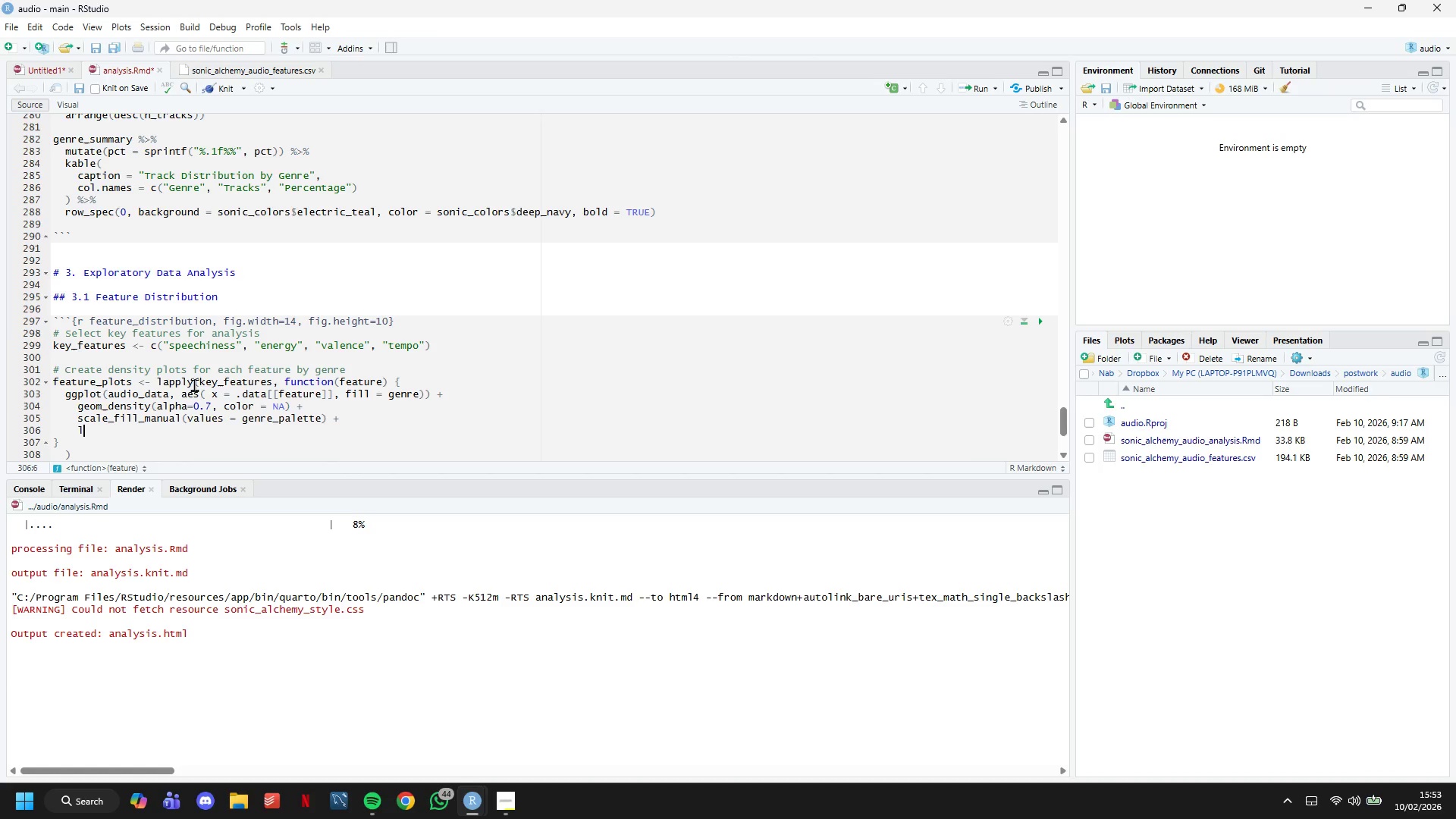 
type(labs()
 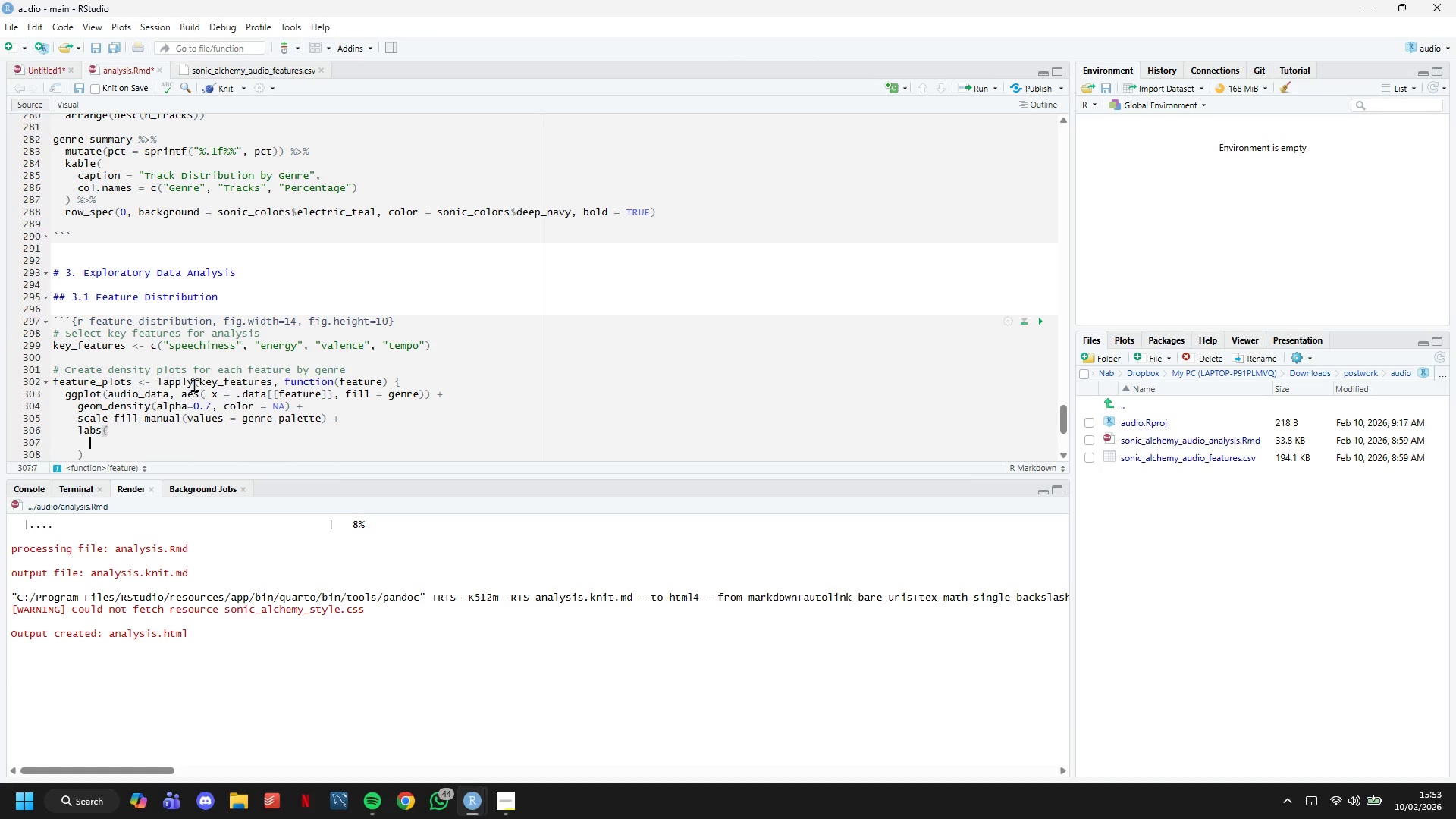 
key(Enter)
 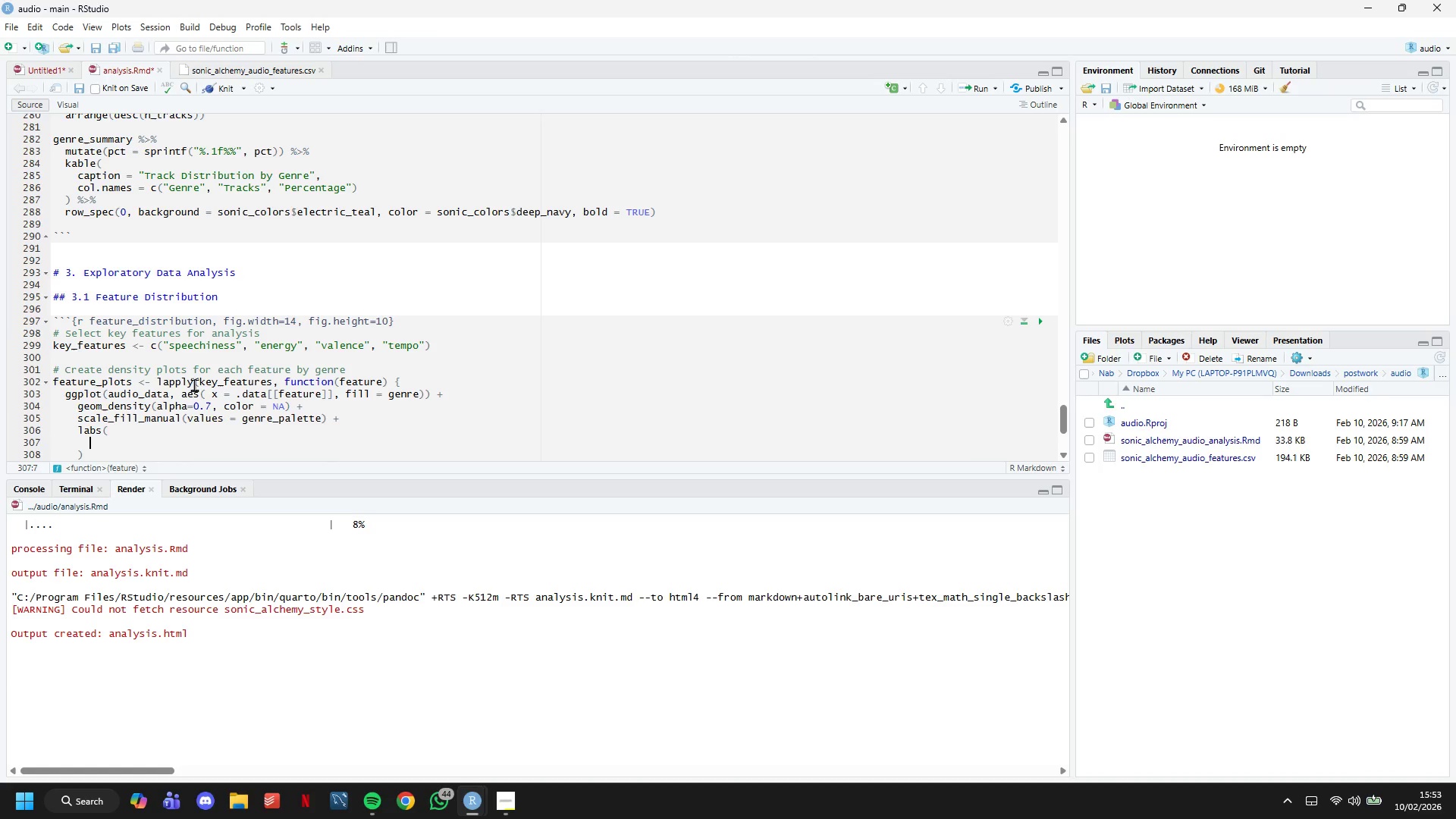 
type(title = toupper )
key(Backspace)
type((feay)
key(Backspace)
type(ture)
 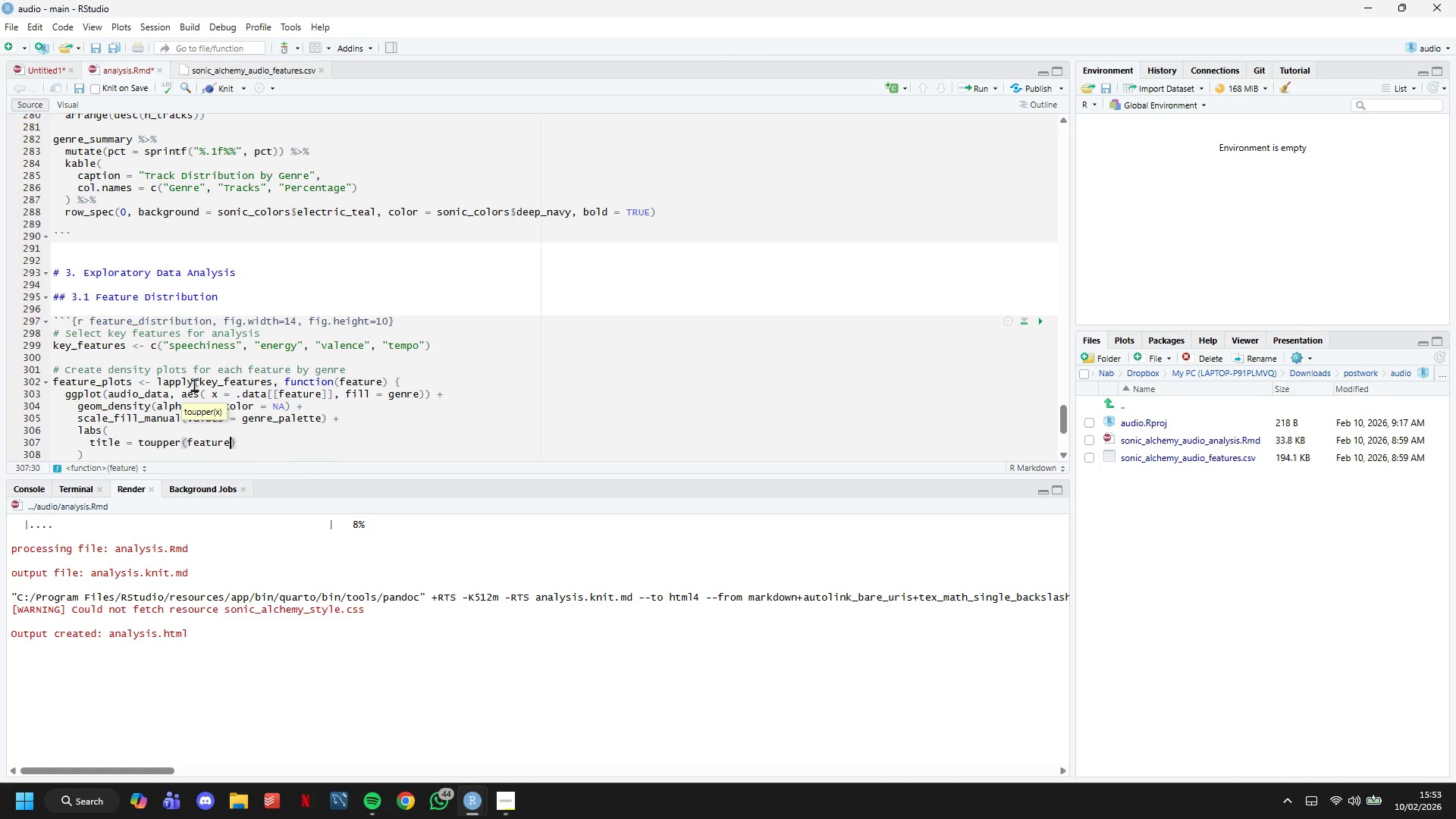 
key(ArrowRight)
 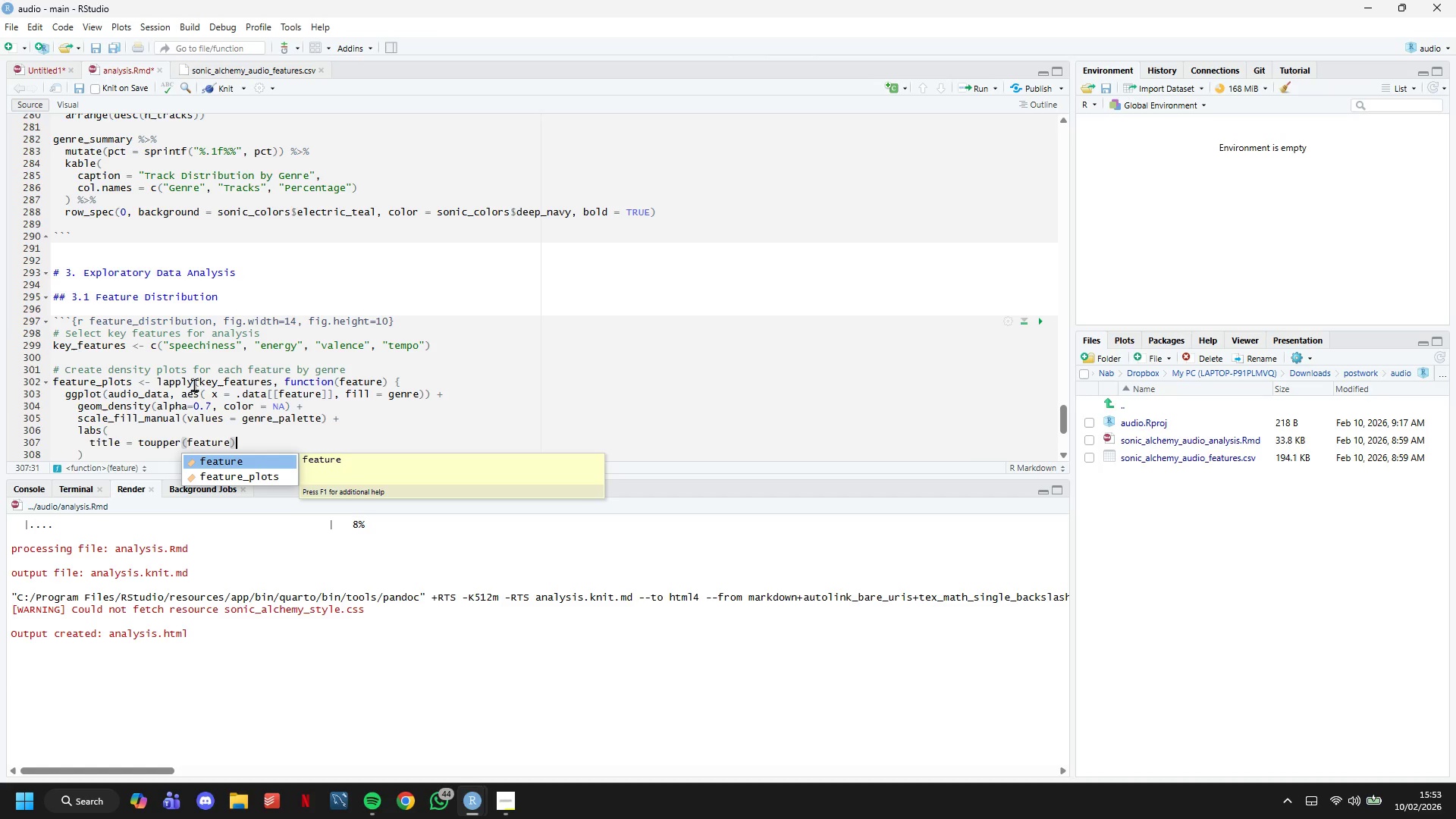 
key(Comma)
 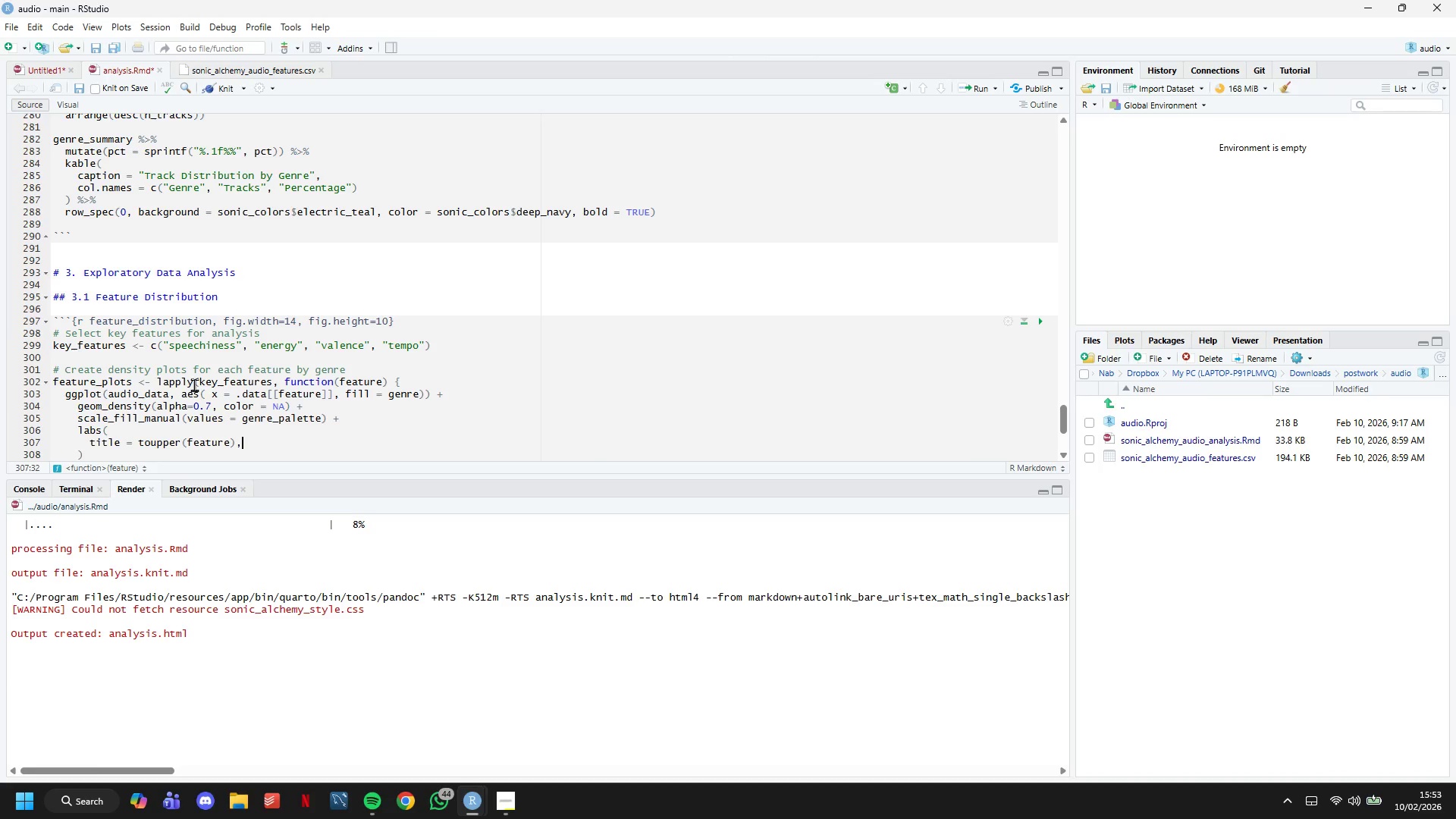 
key(Enter)
 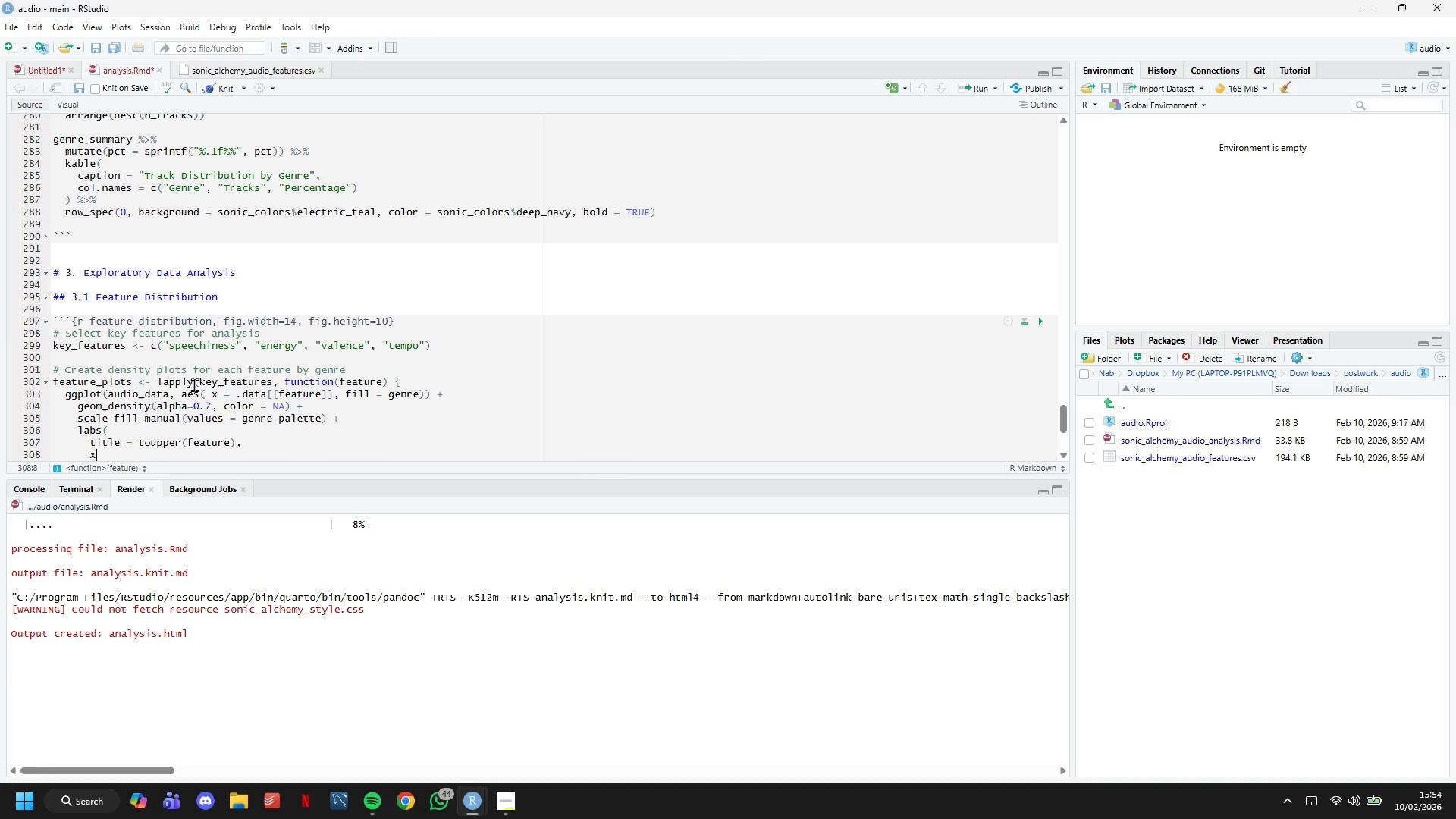 
key(X)
 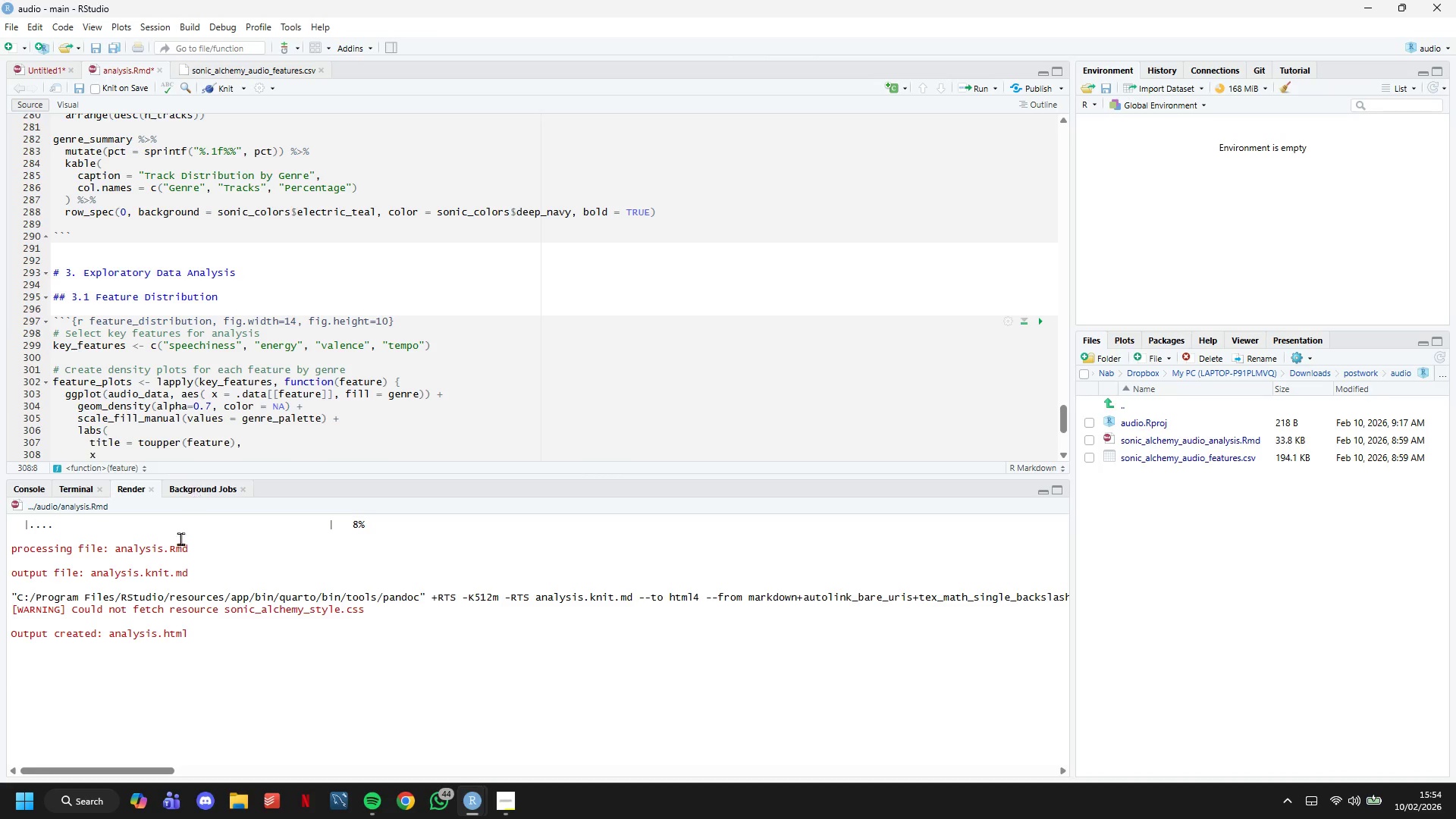 
scroll: coordinate [243, 315], scroll_direction: down, amount: 8.0
 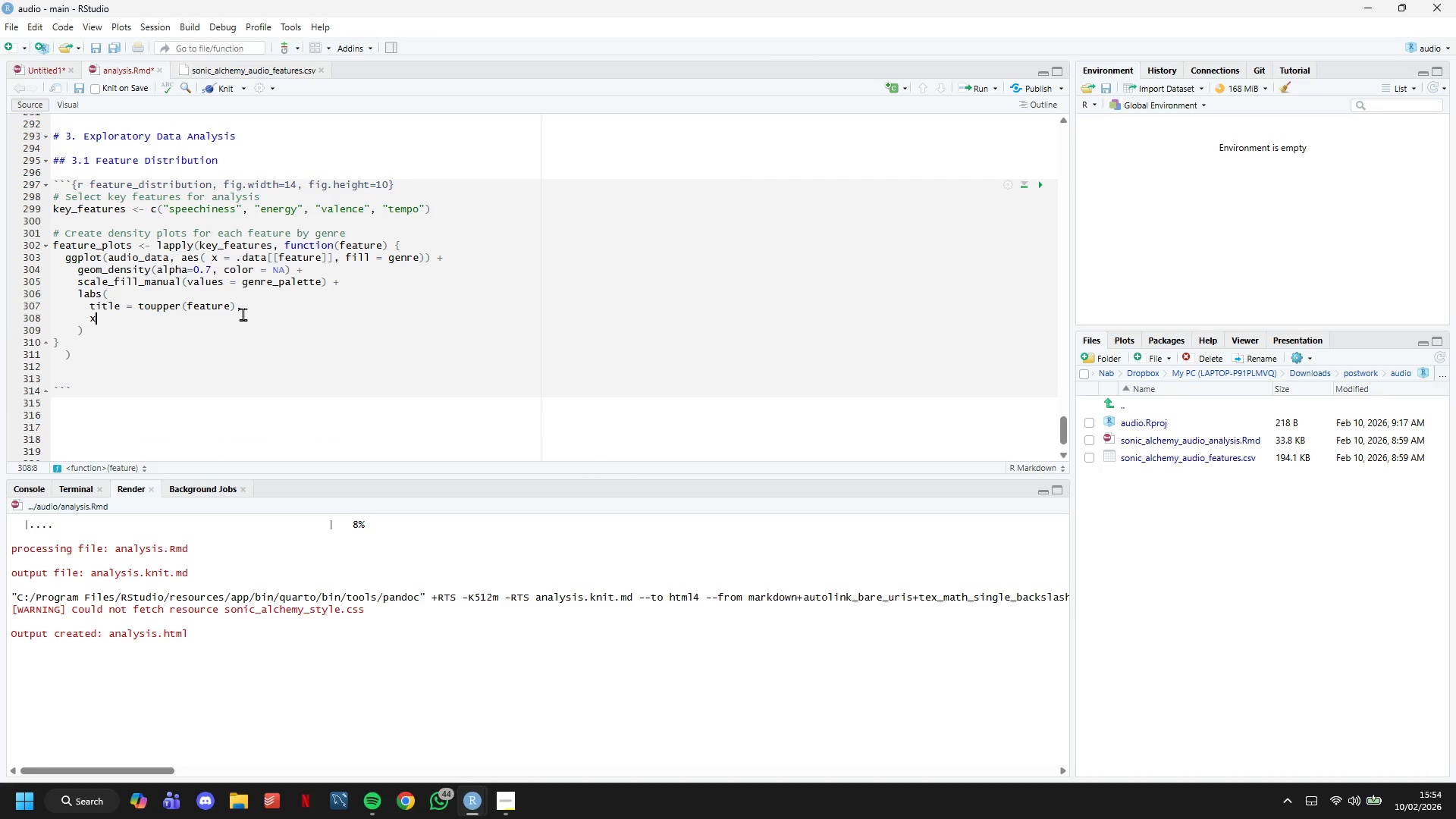 
key(Space)
 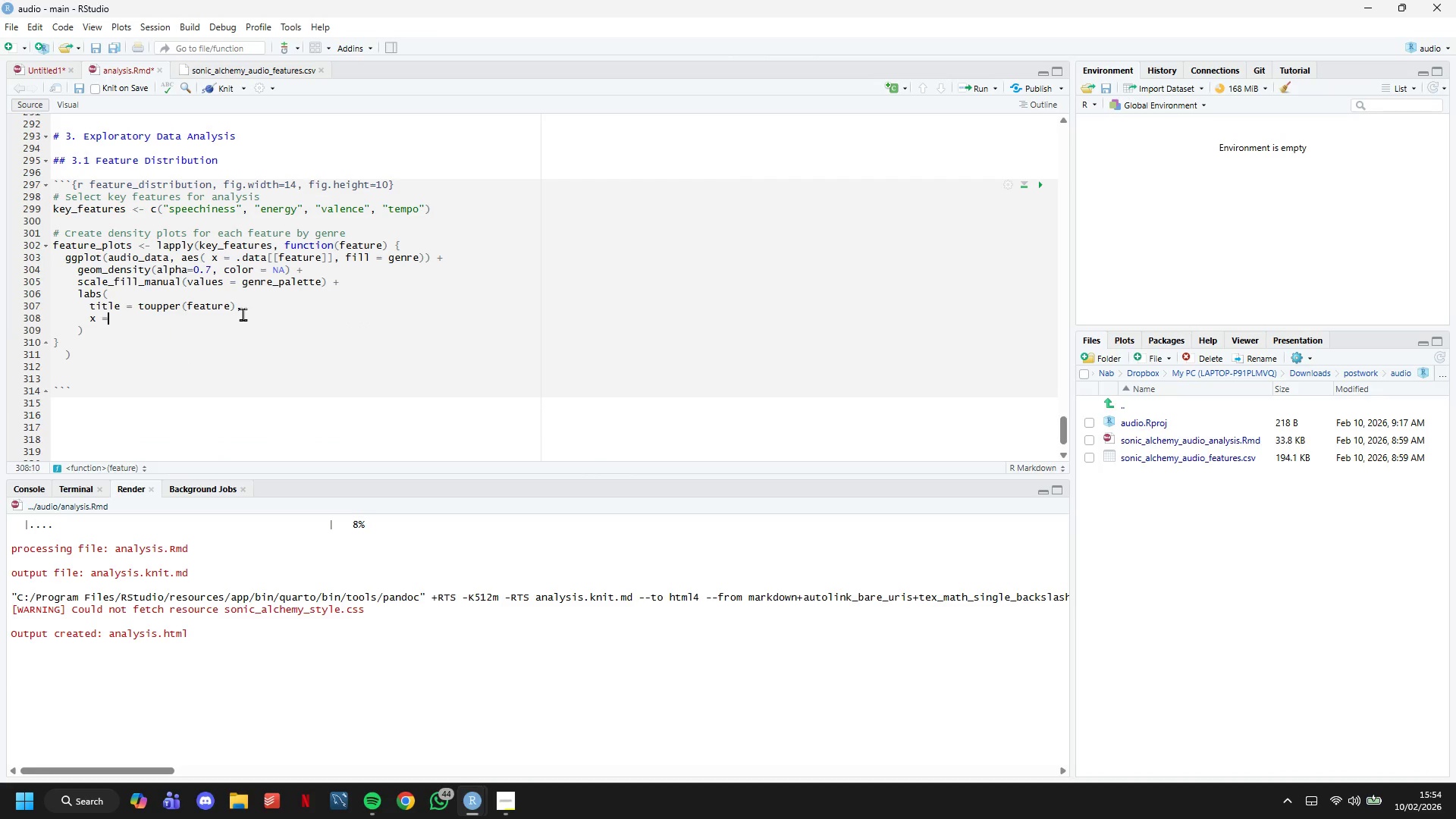 
key(Equal)
 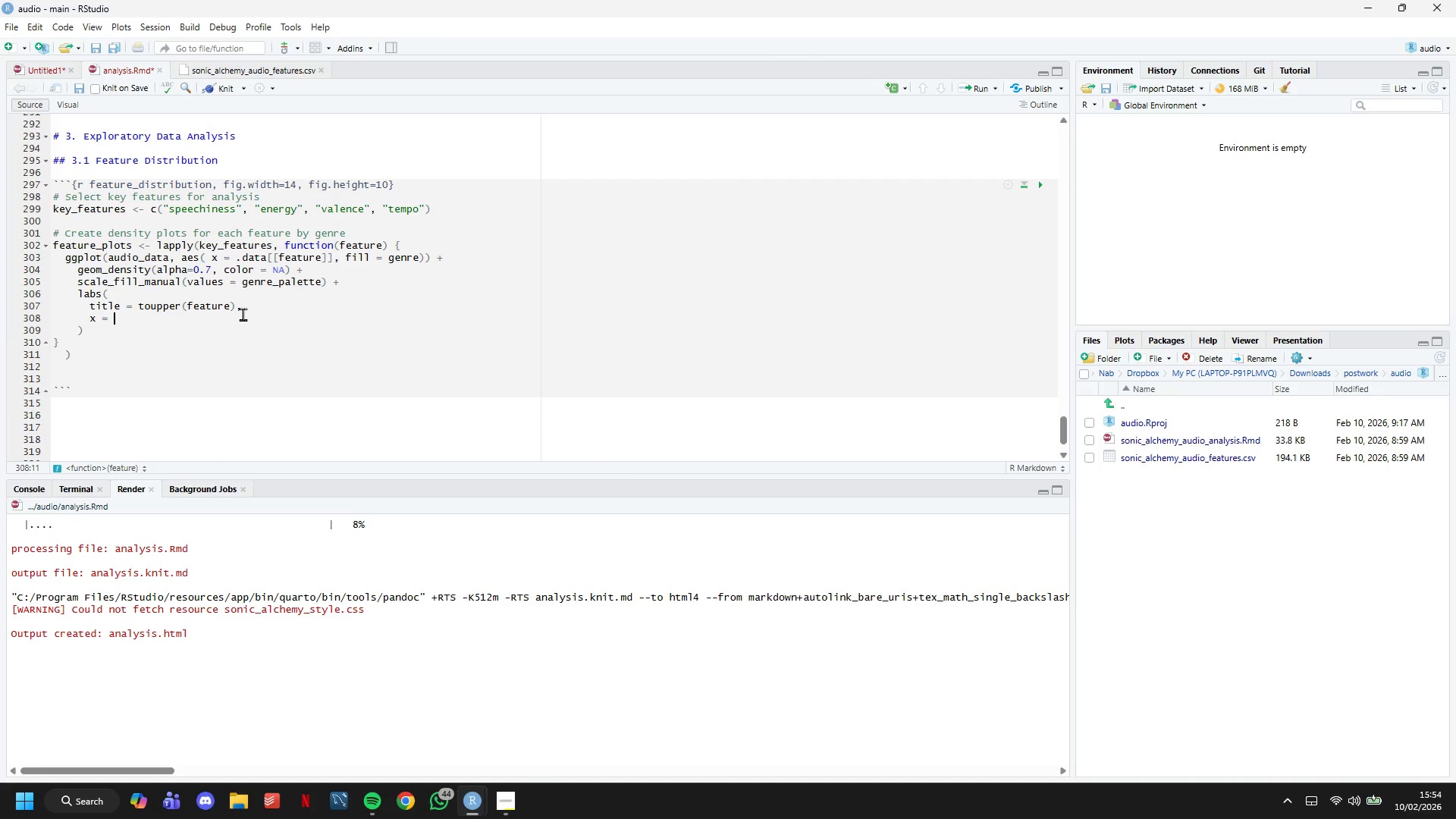 
key(Space)
 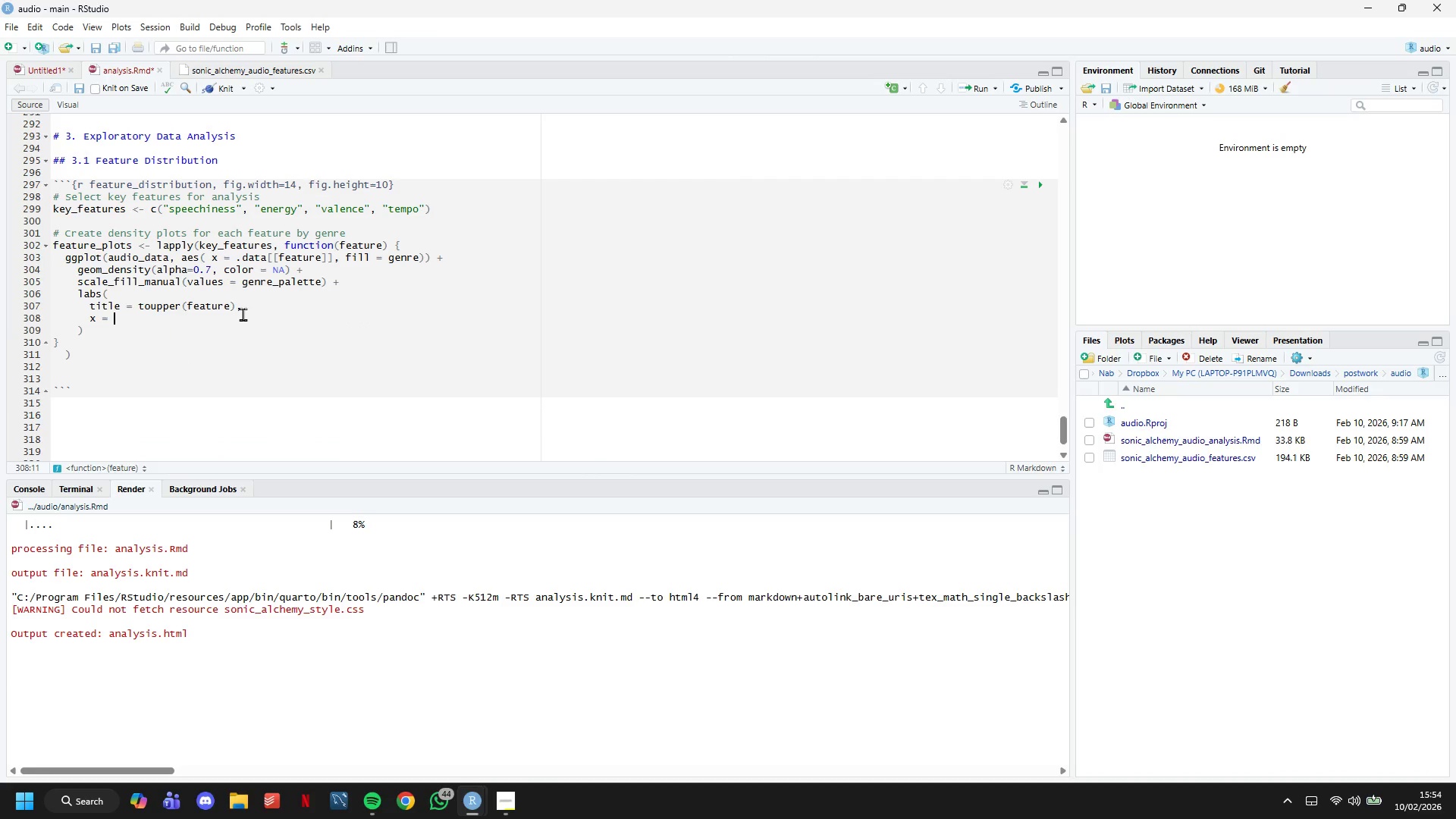 
type(ifelse(feature=="tempo)
 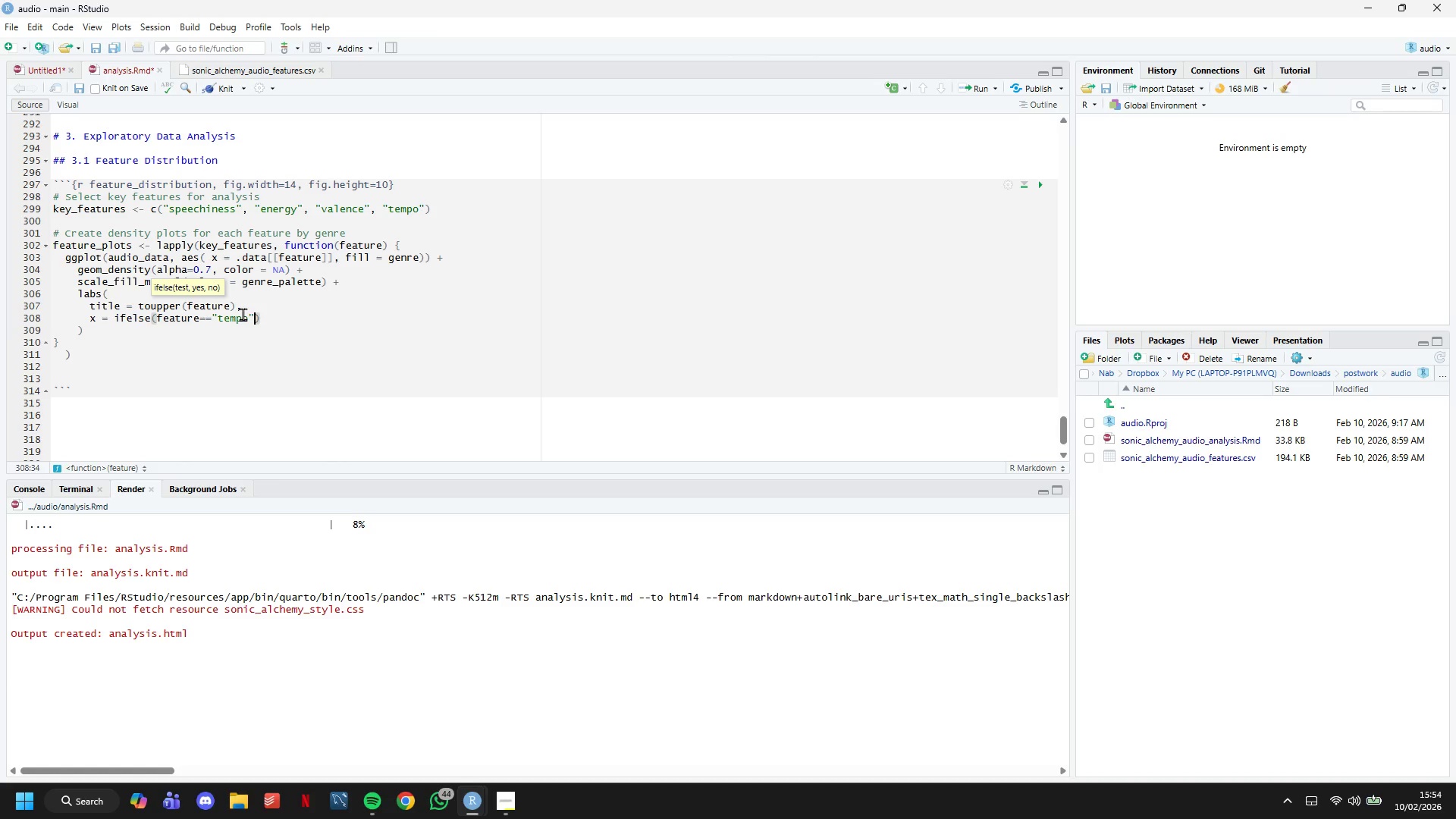 
 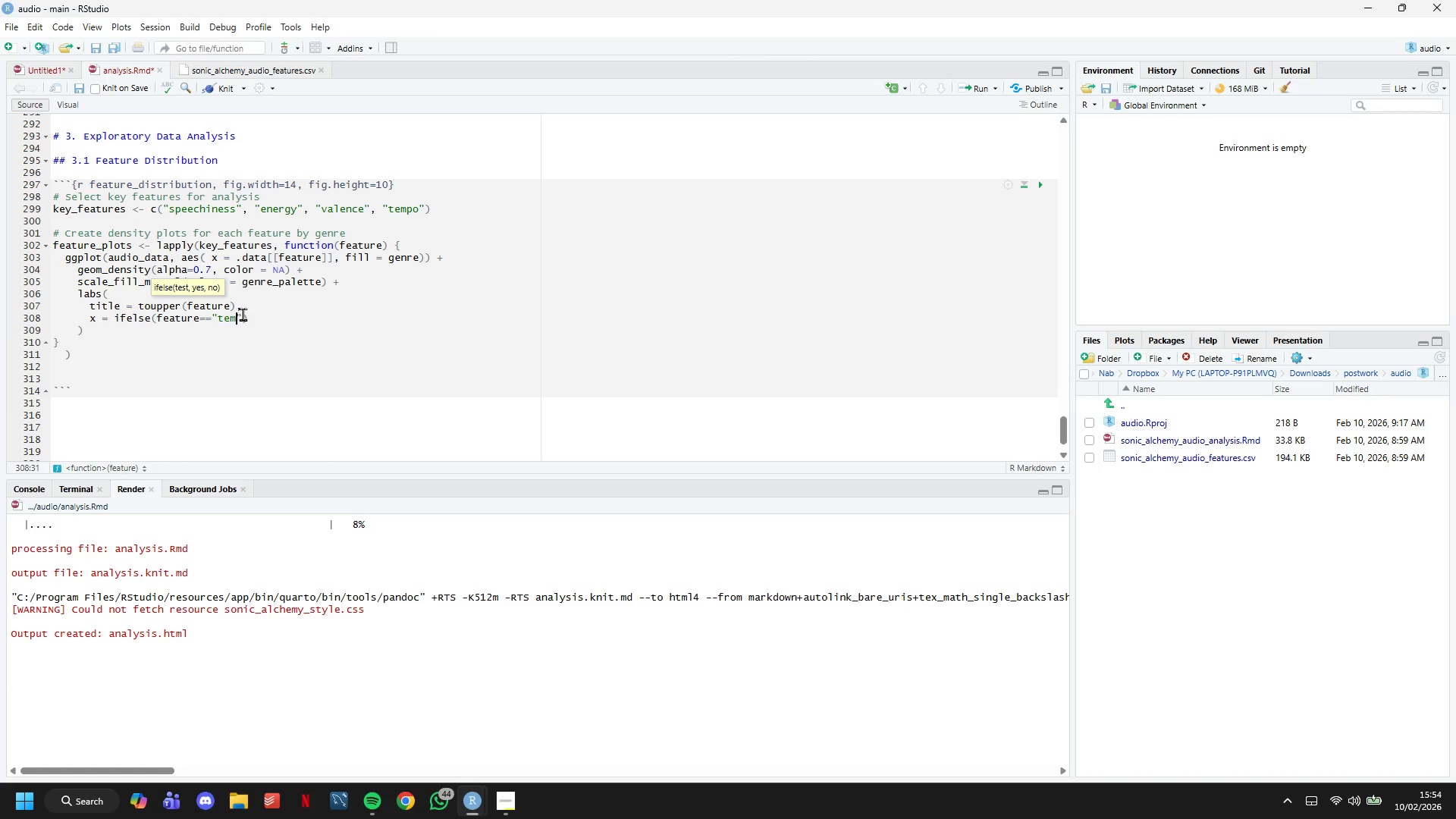 
key(ArrowRight)
 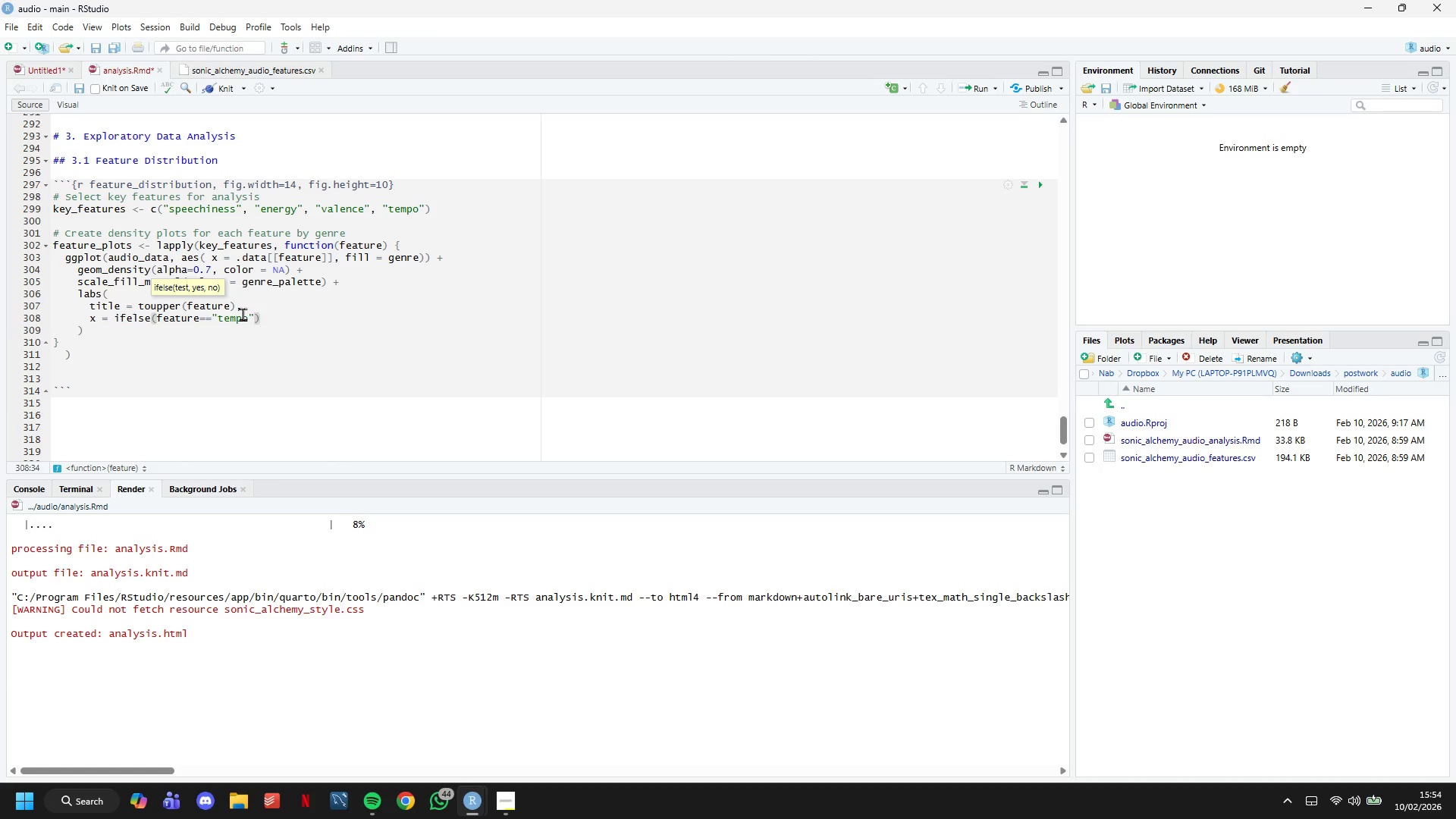 
type(, "BPM)
 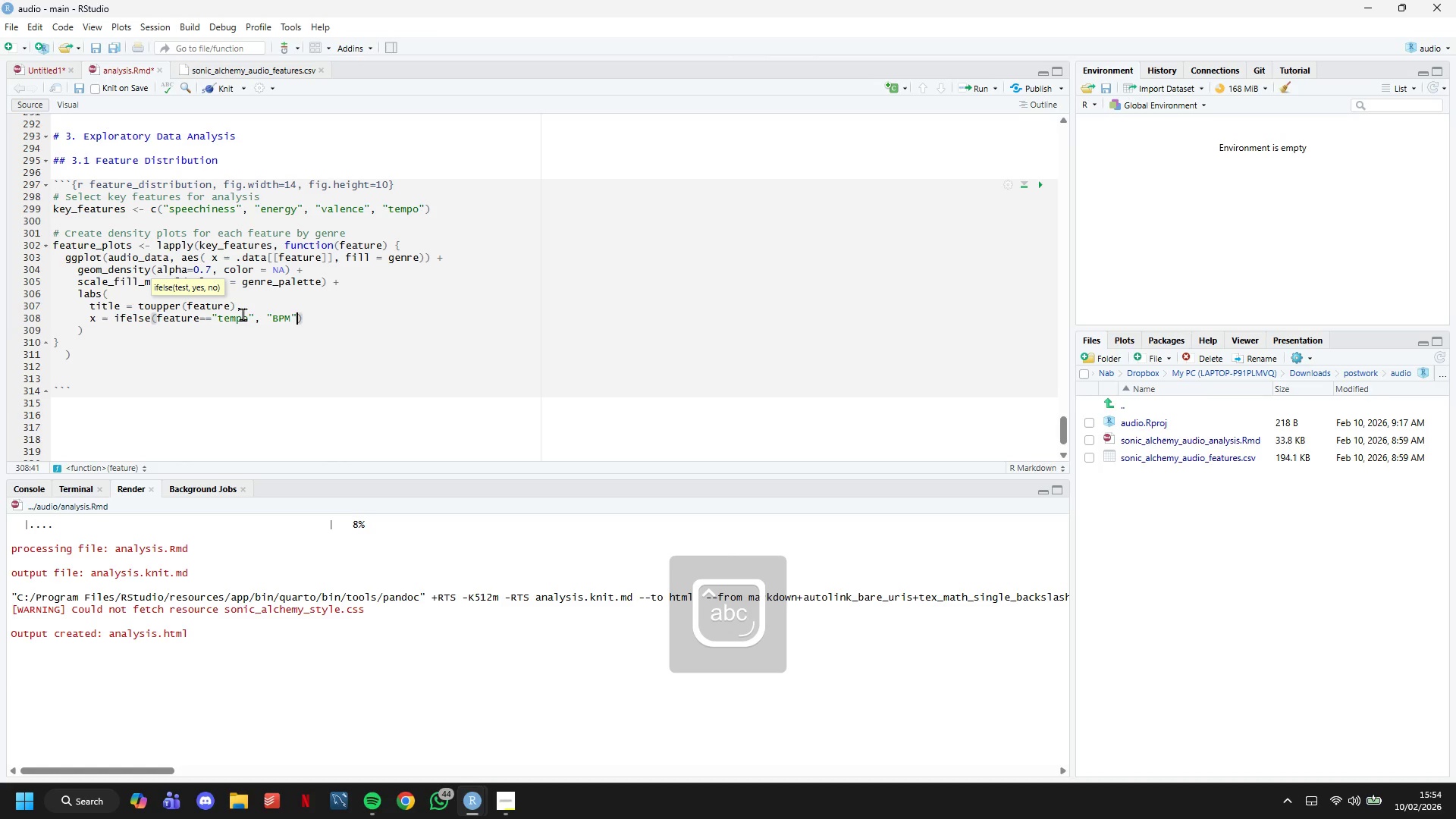 
 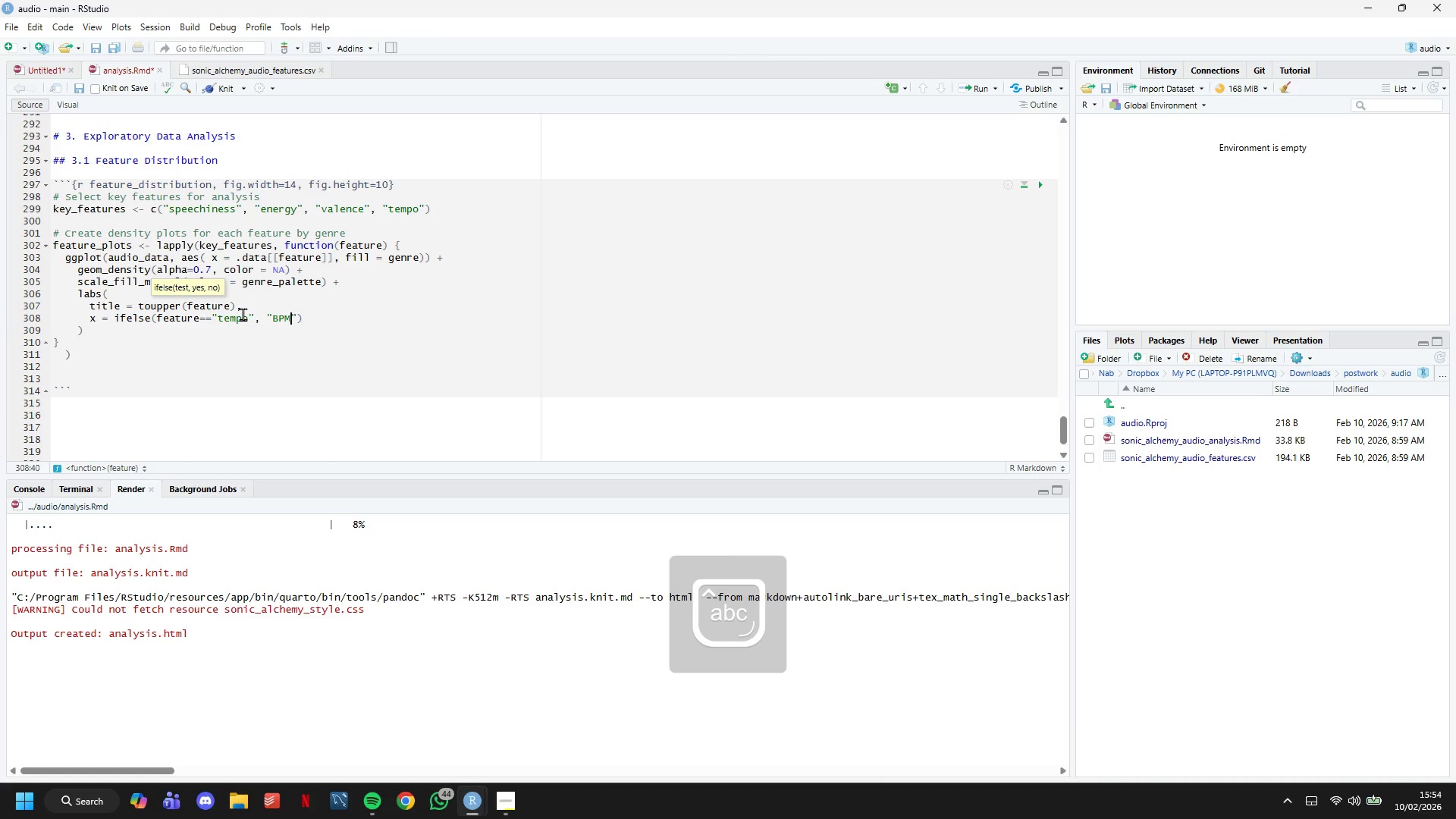 
key(ArrowRight)
 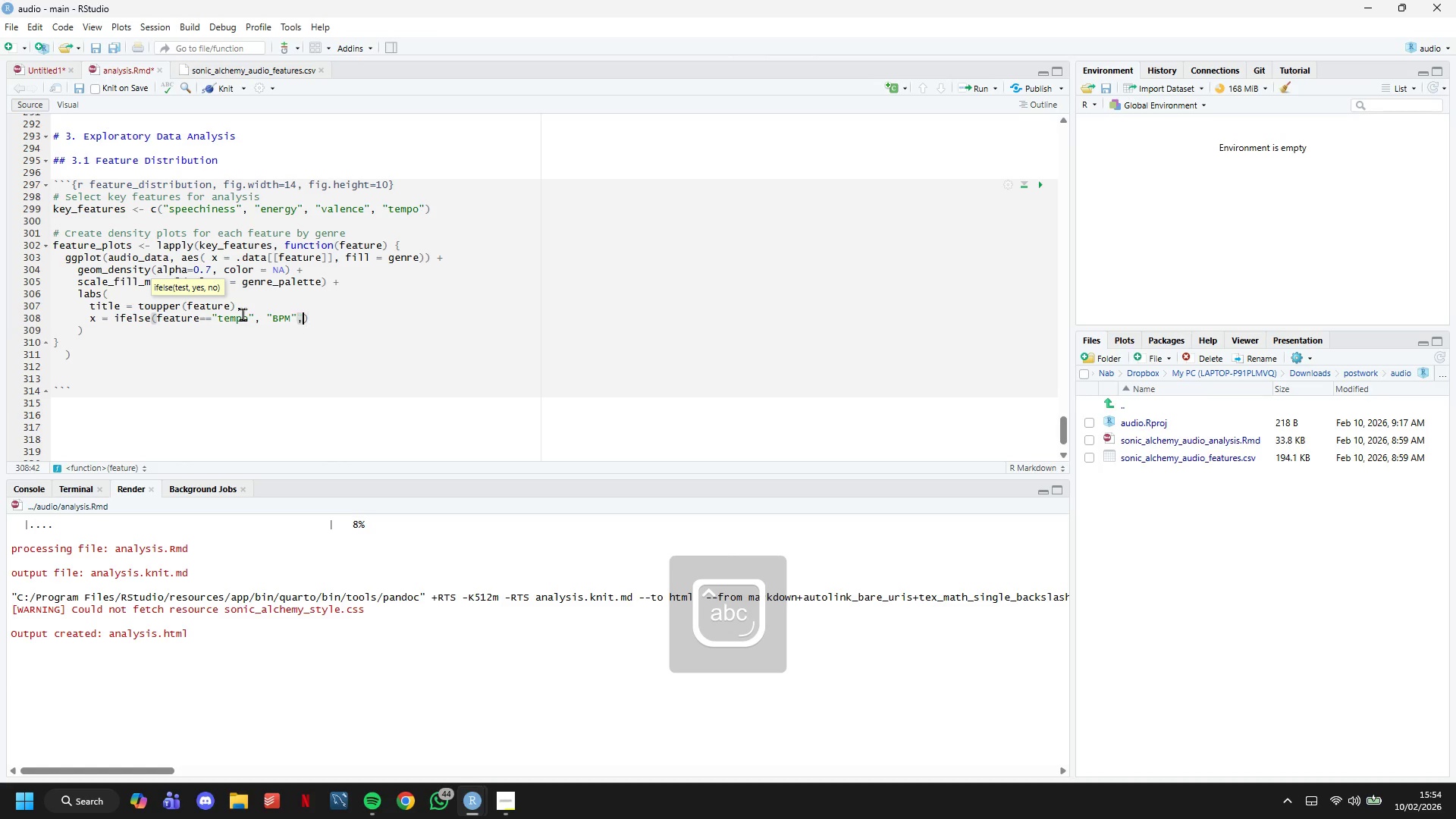 
type(, "Value)
 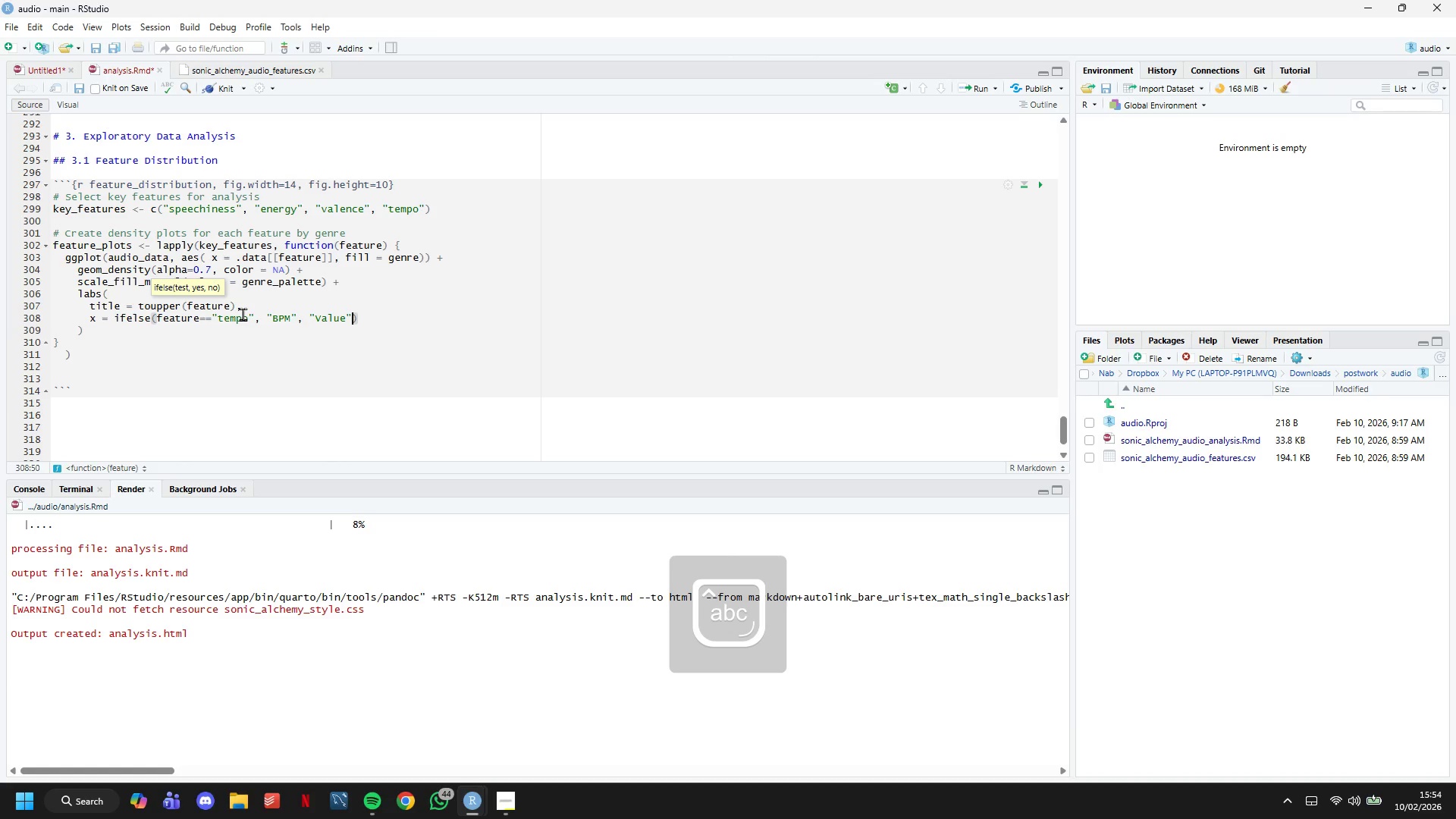 
 